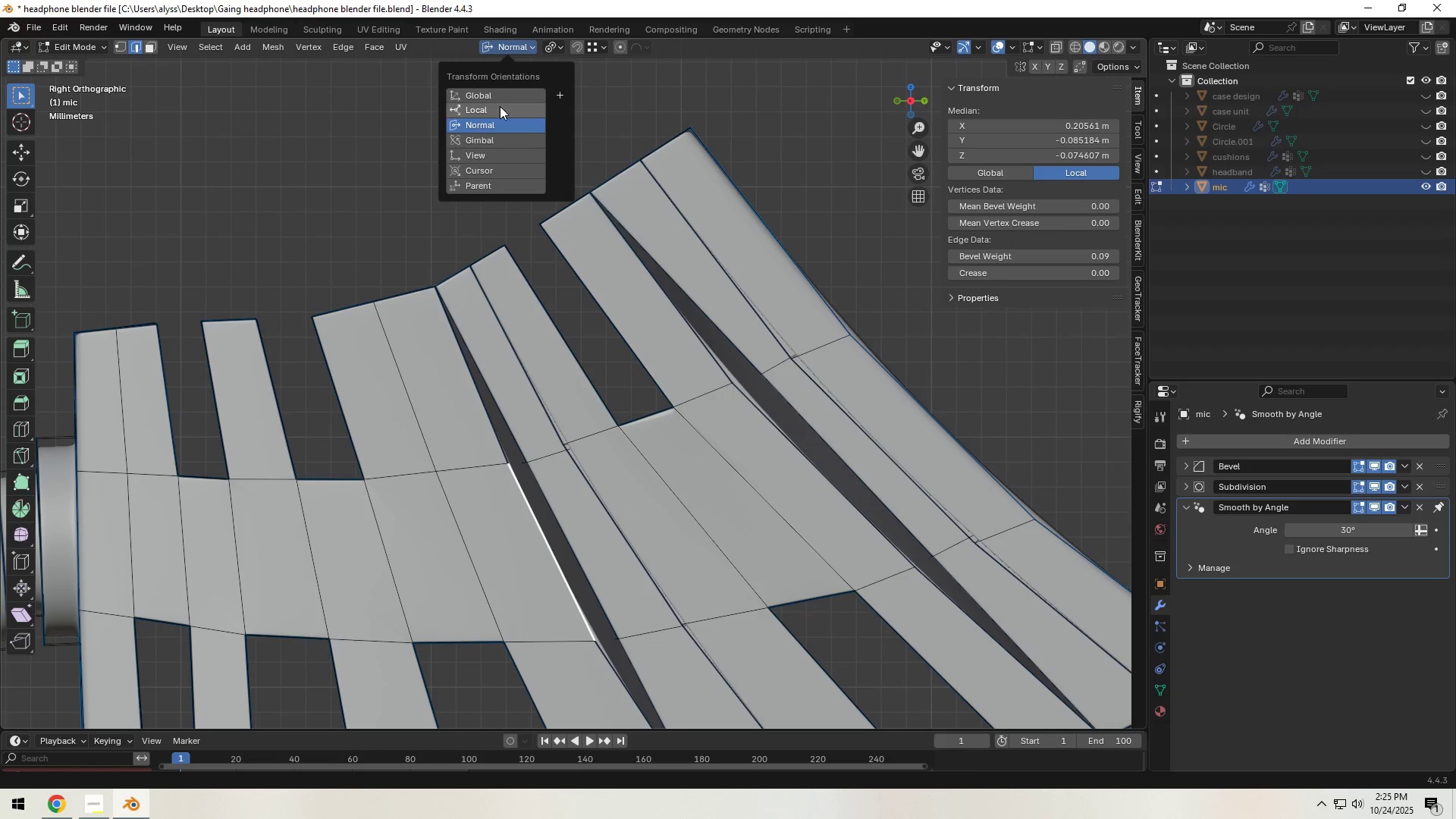 
left_click([499, 93])
 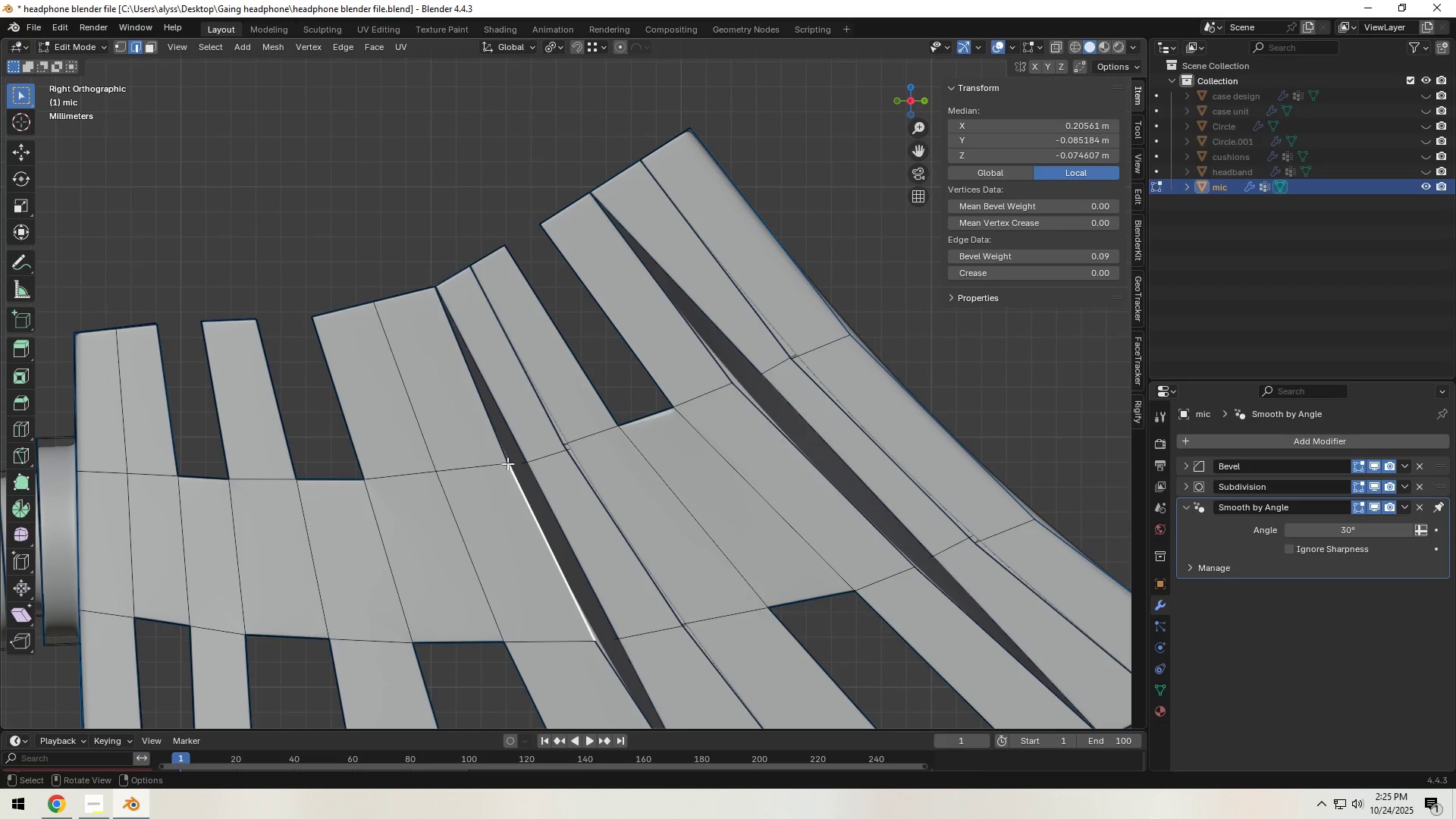 
type(gx)
 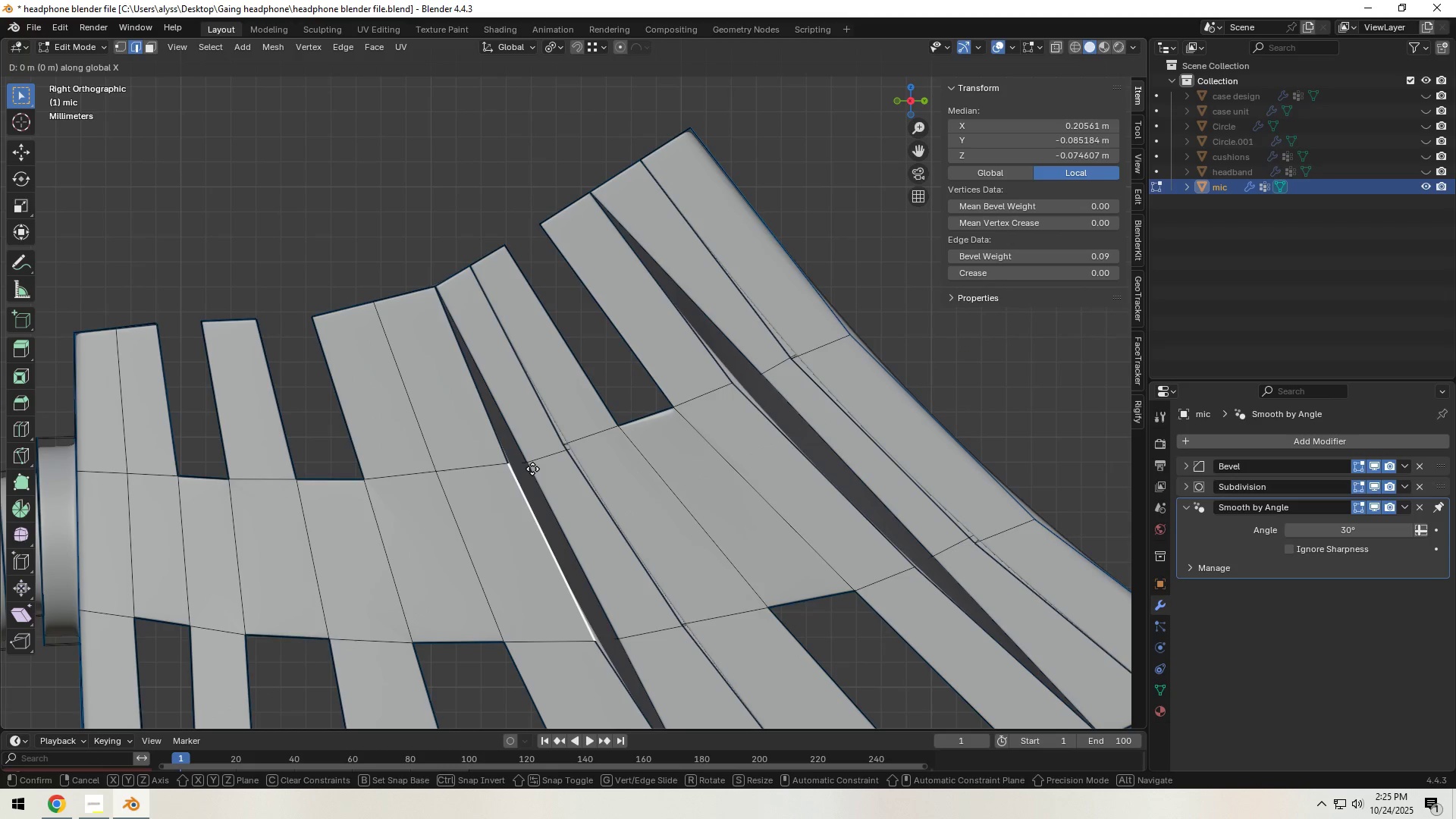 
hold_key(key=ControlLeft, duration=1.5)
 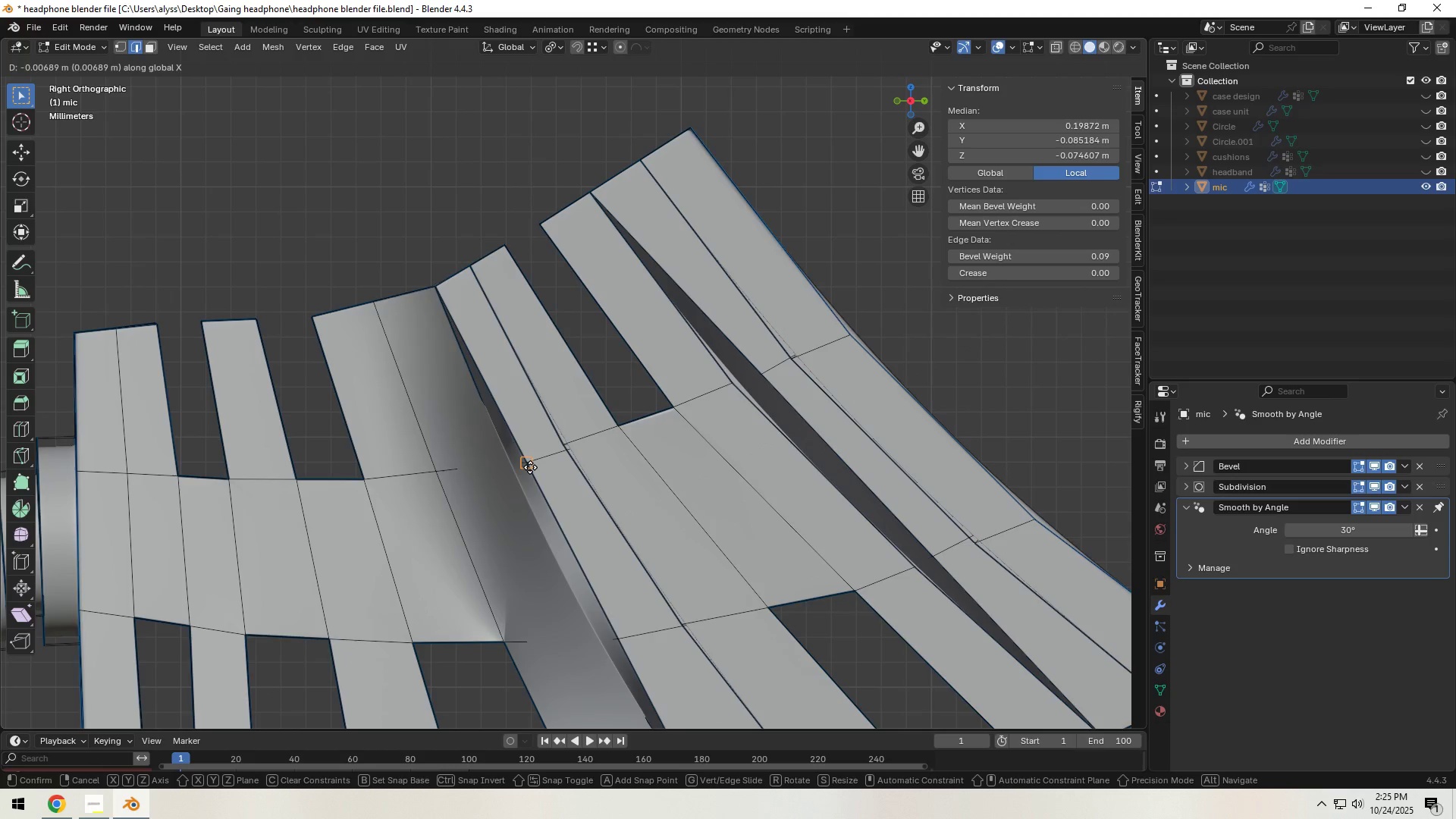 
key(Control+ControlLeft)
 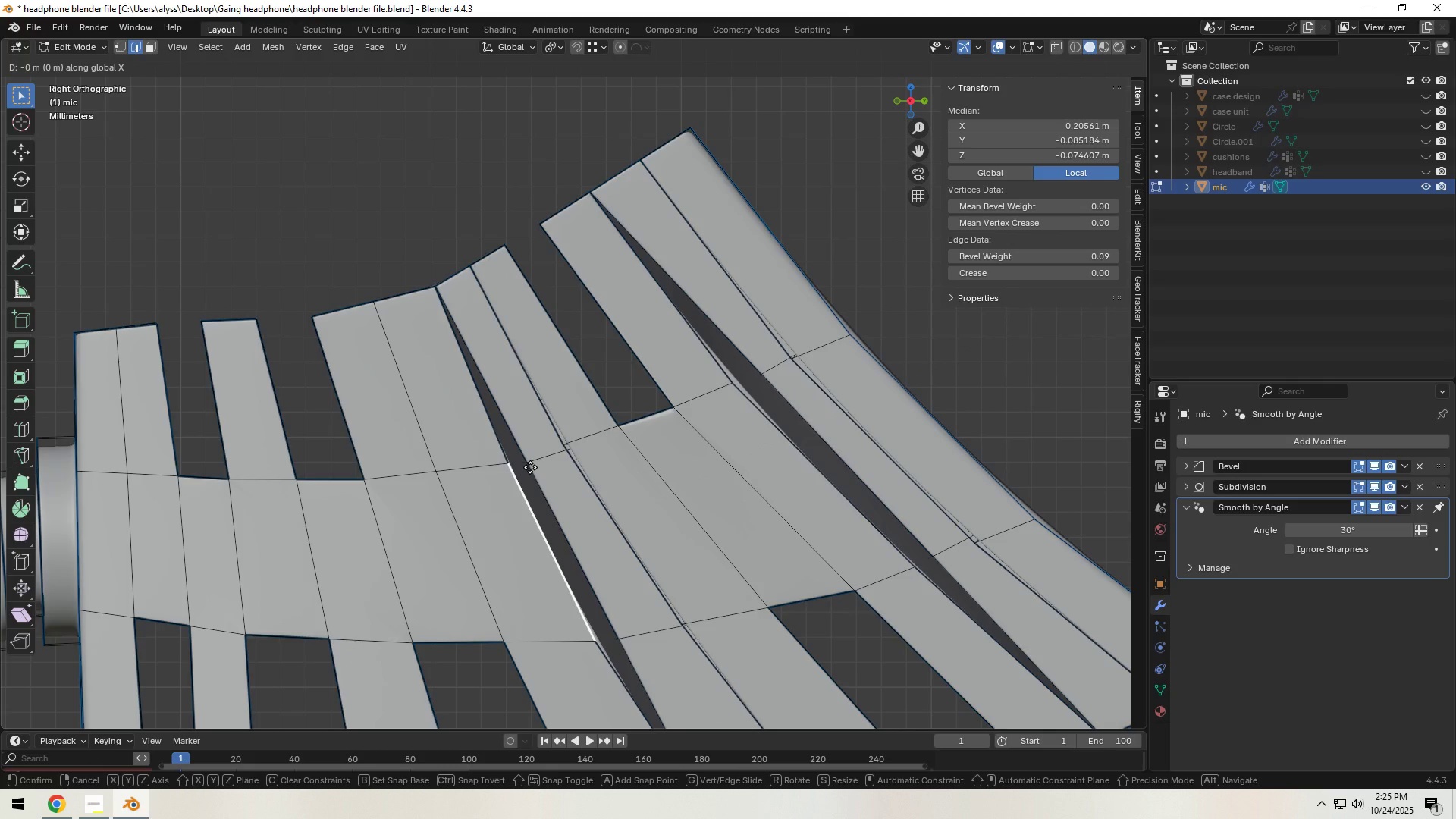 
key(Y)
 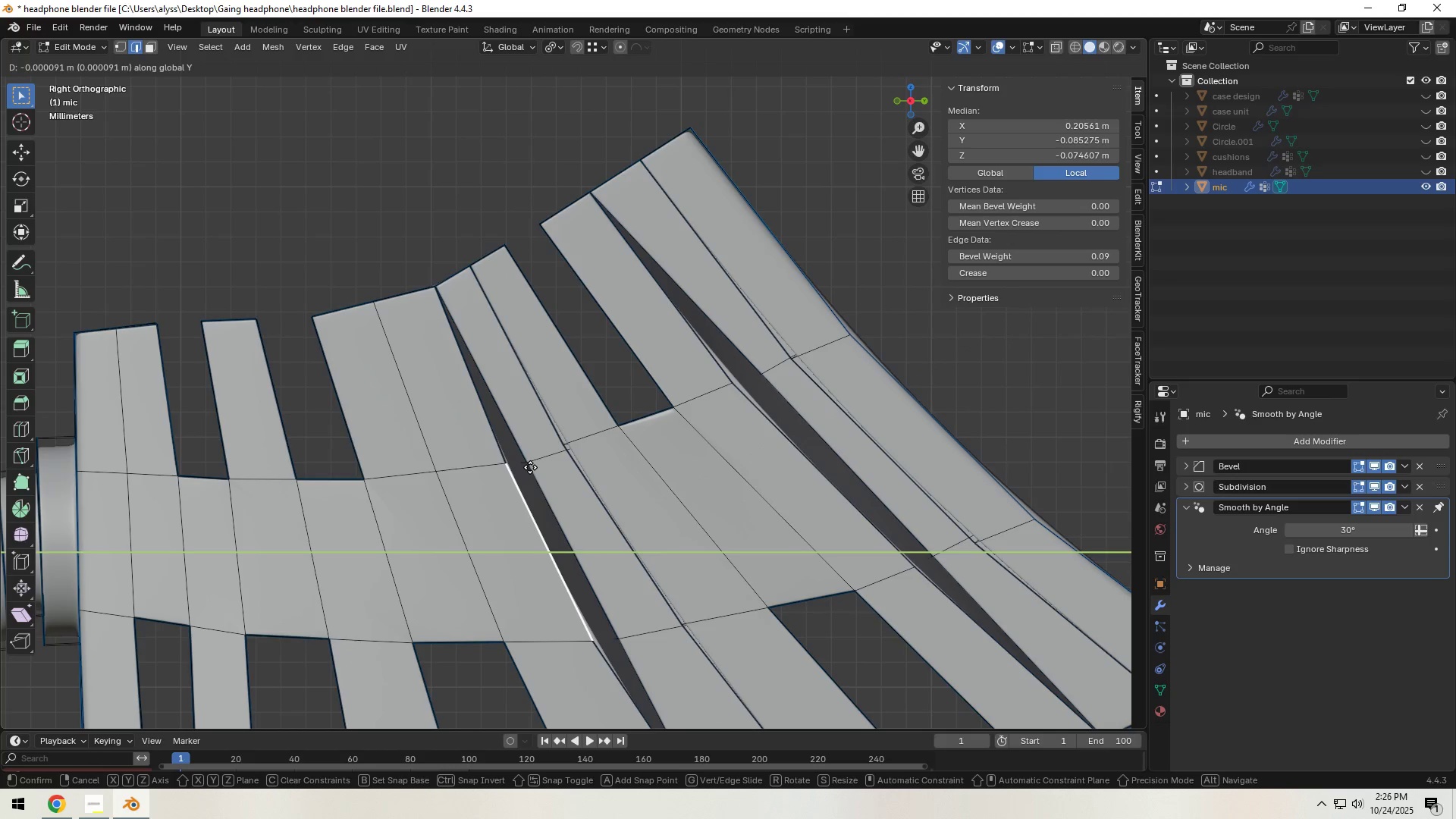 
hold_key(key=ControlLeft, duration=1.53)
 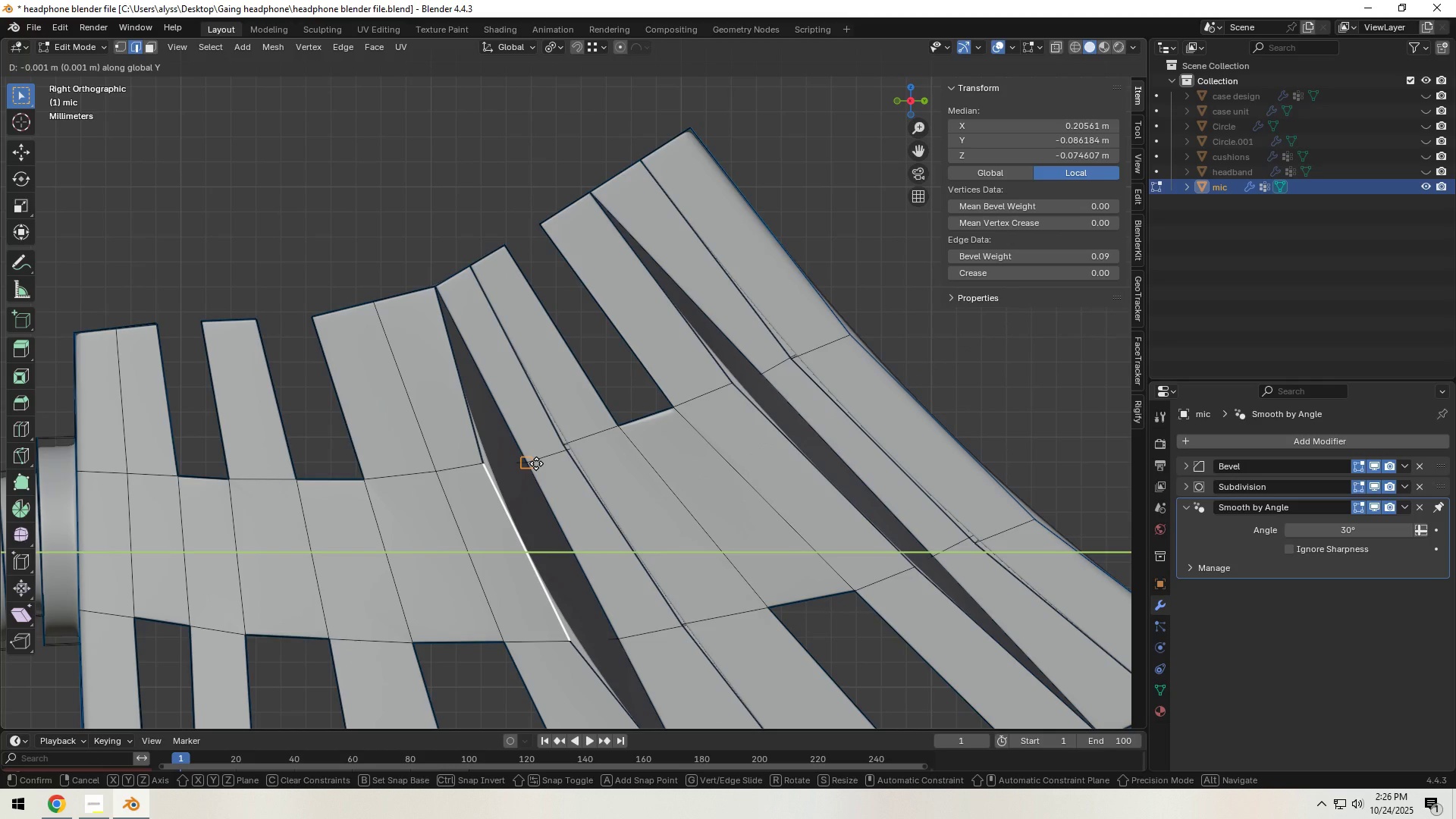 
hold_key(key=ControlLeft, duration=0.61)
right_click([536, 463])
 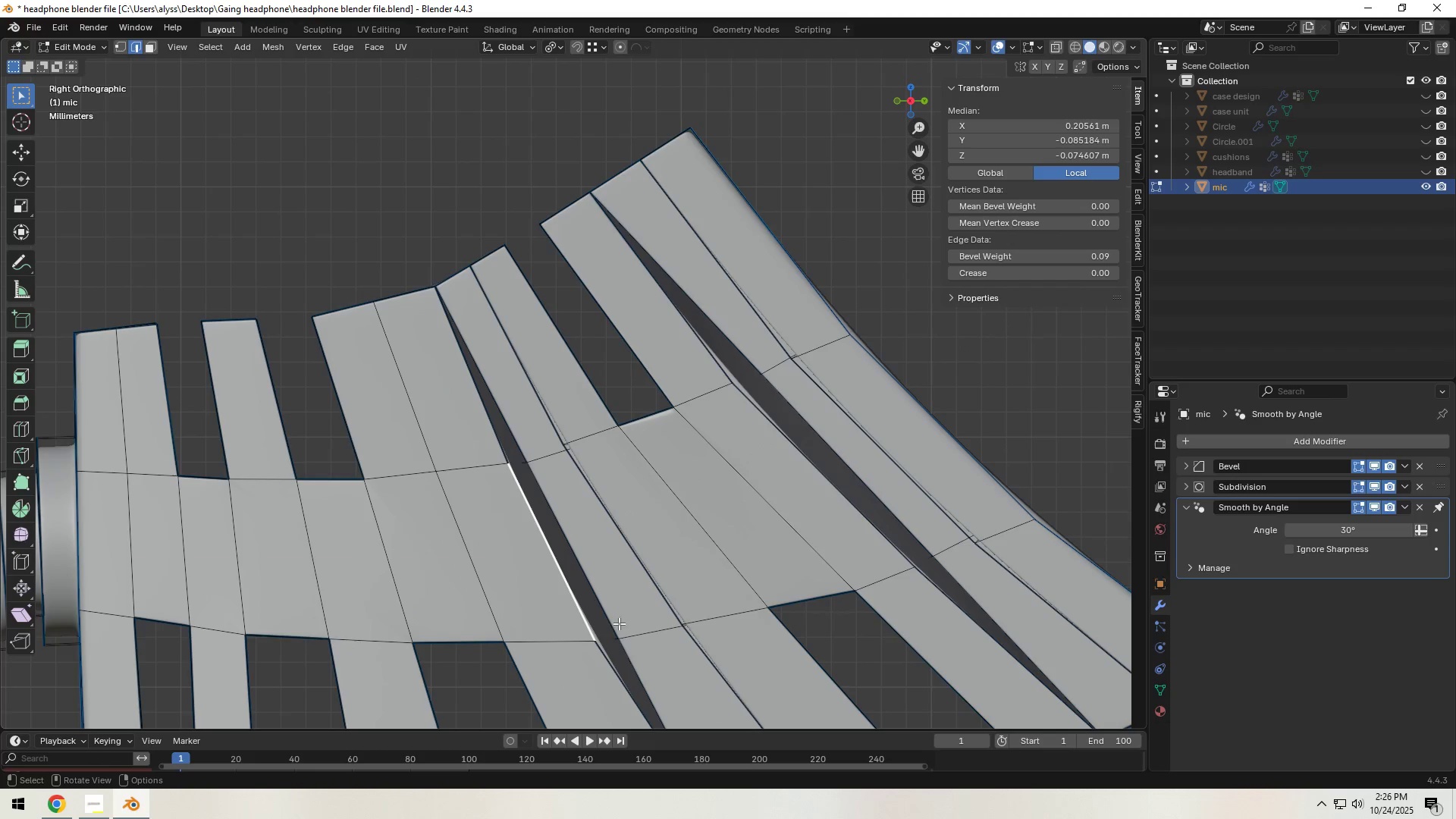 
type(gy)
 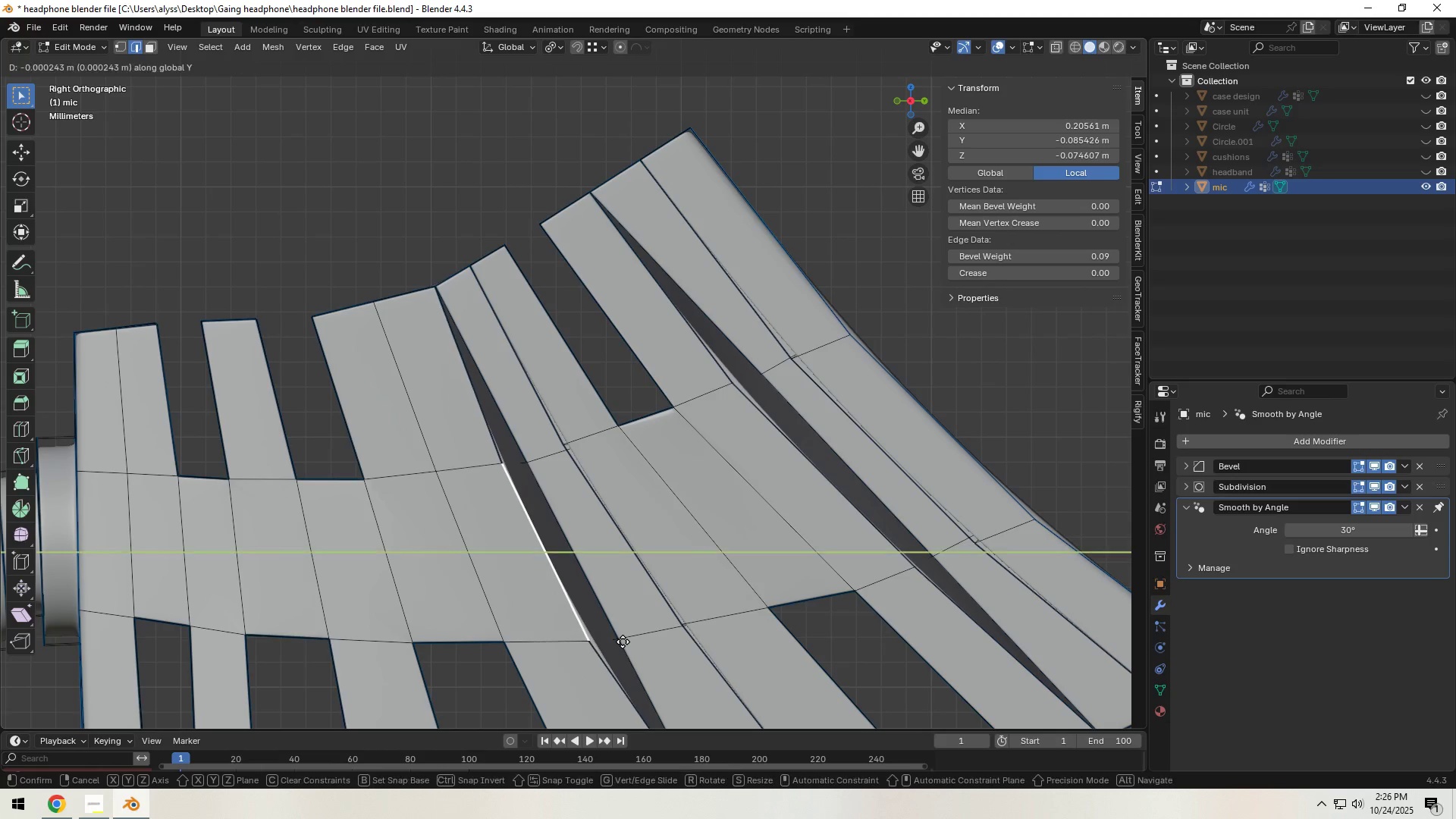 
hold_key(key=ControlLeft, duration=1.53)
 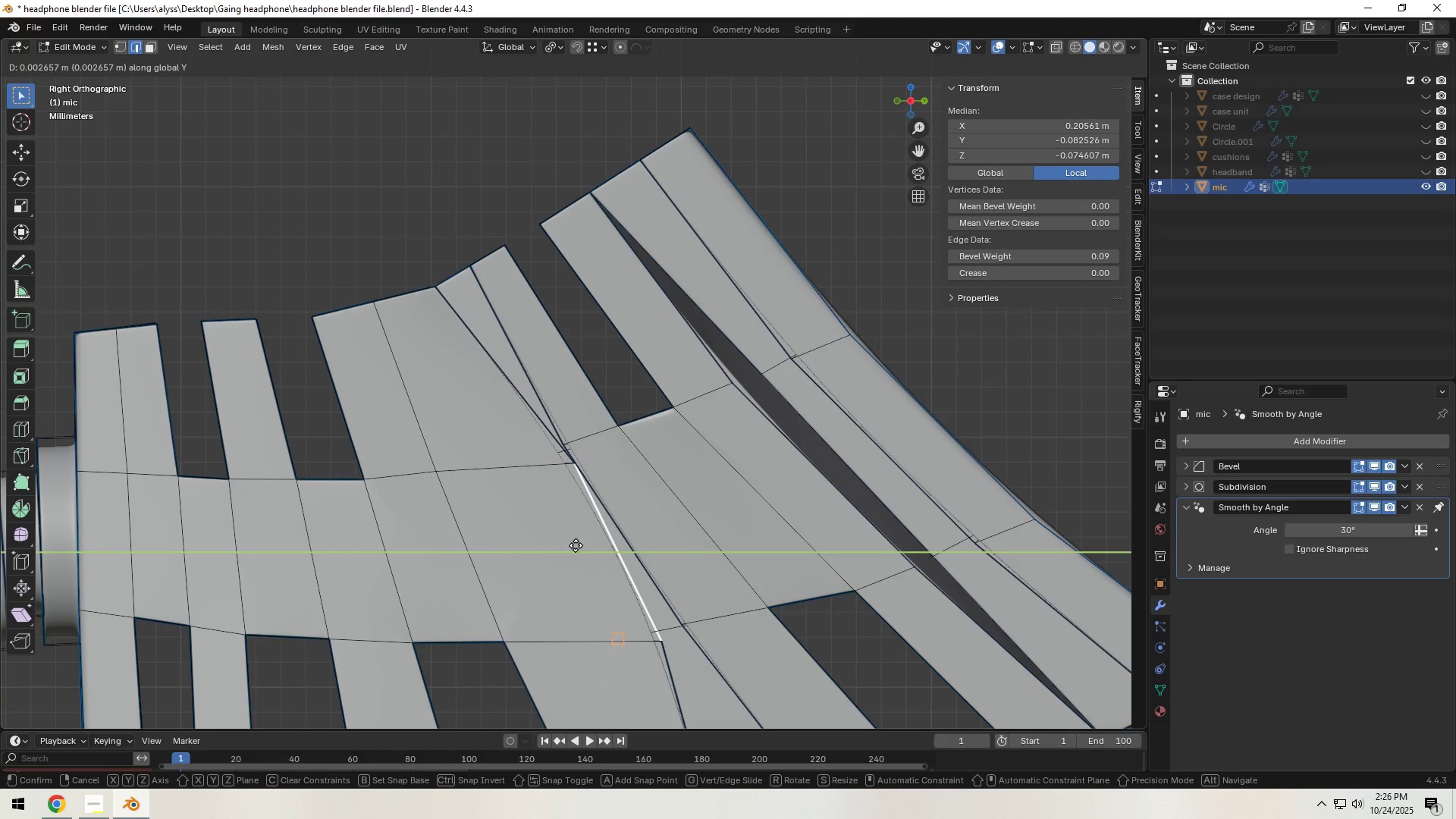 
hold_key(key=ControlLeft, duration=1.22)
right_click([526, 469])
 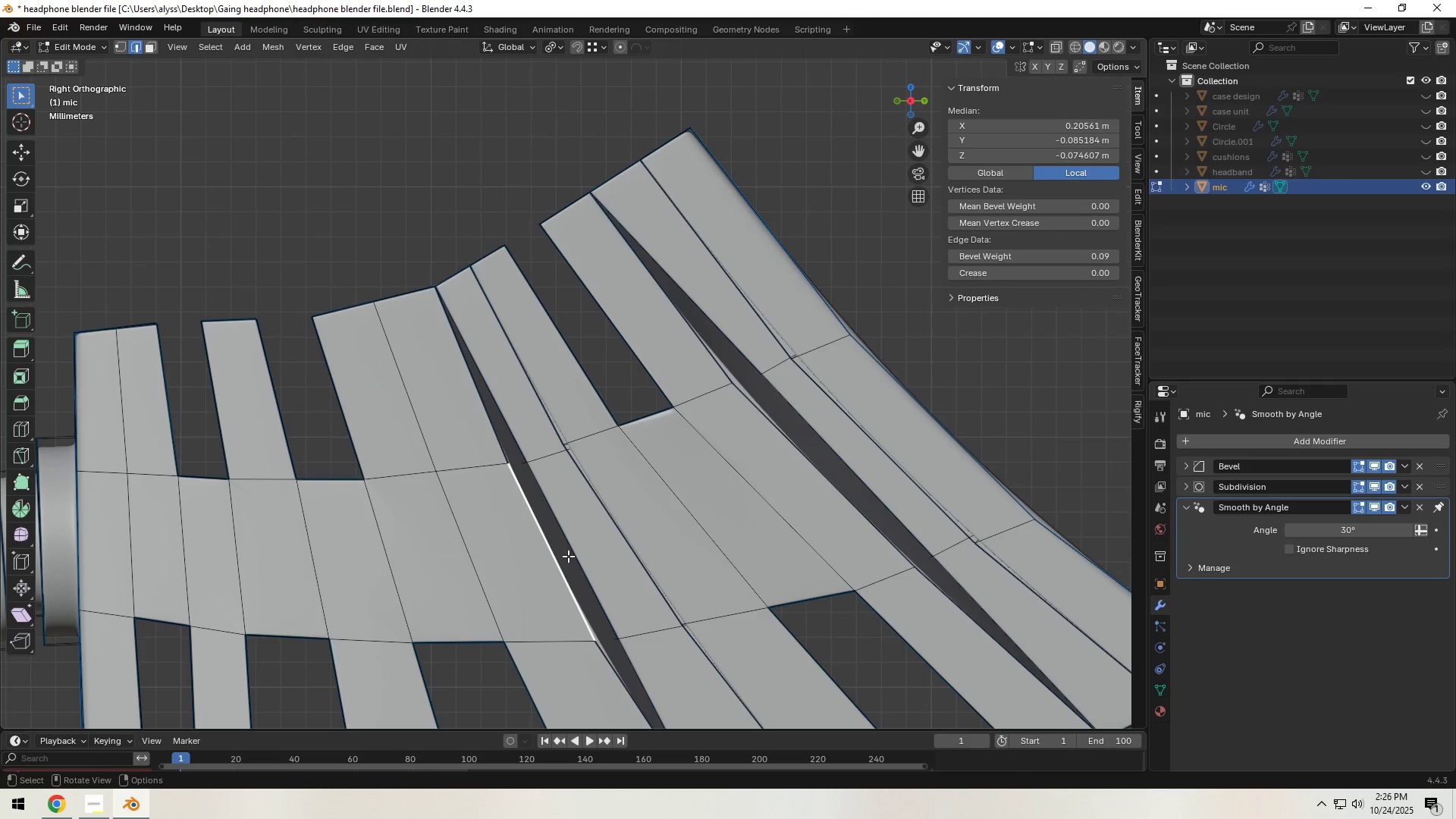 
scroll: coordinate [570, 557], scroll_direction: up, amount: 2.0
 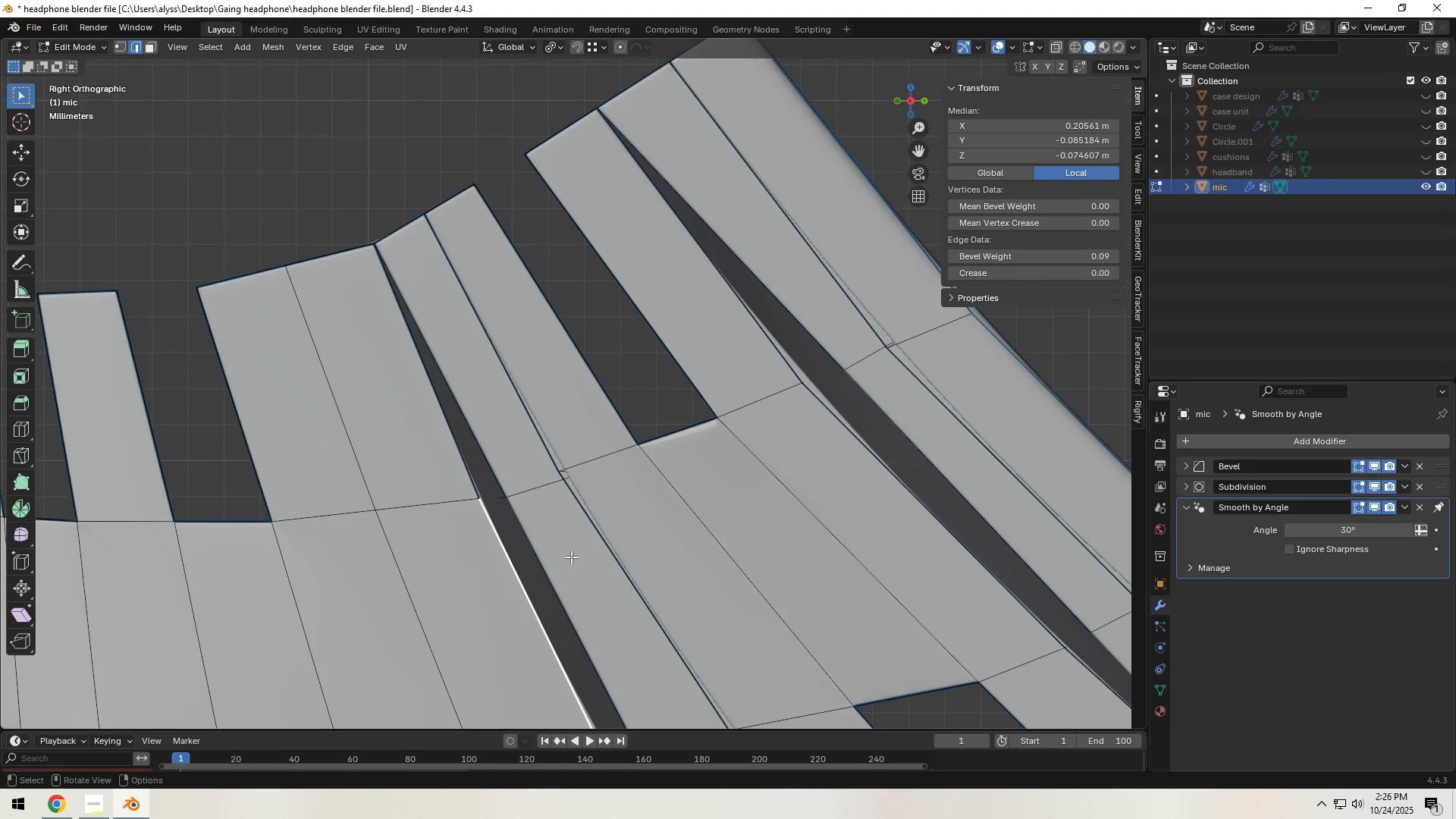 
hold_key(key=ShiftLeft, duration=0.39)
 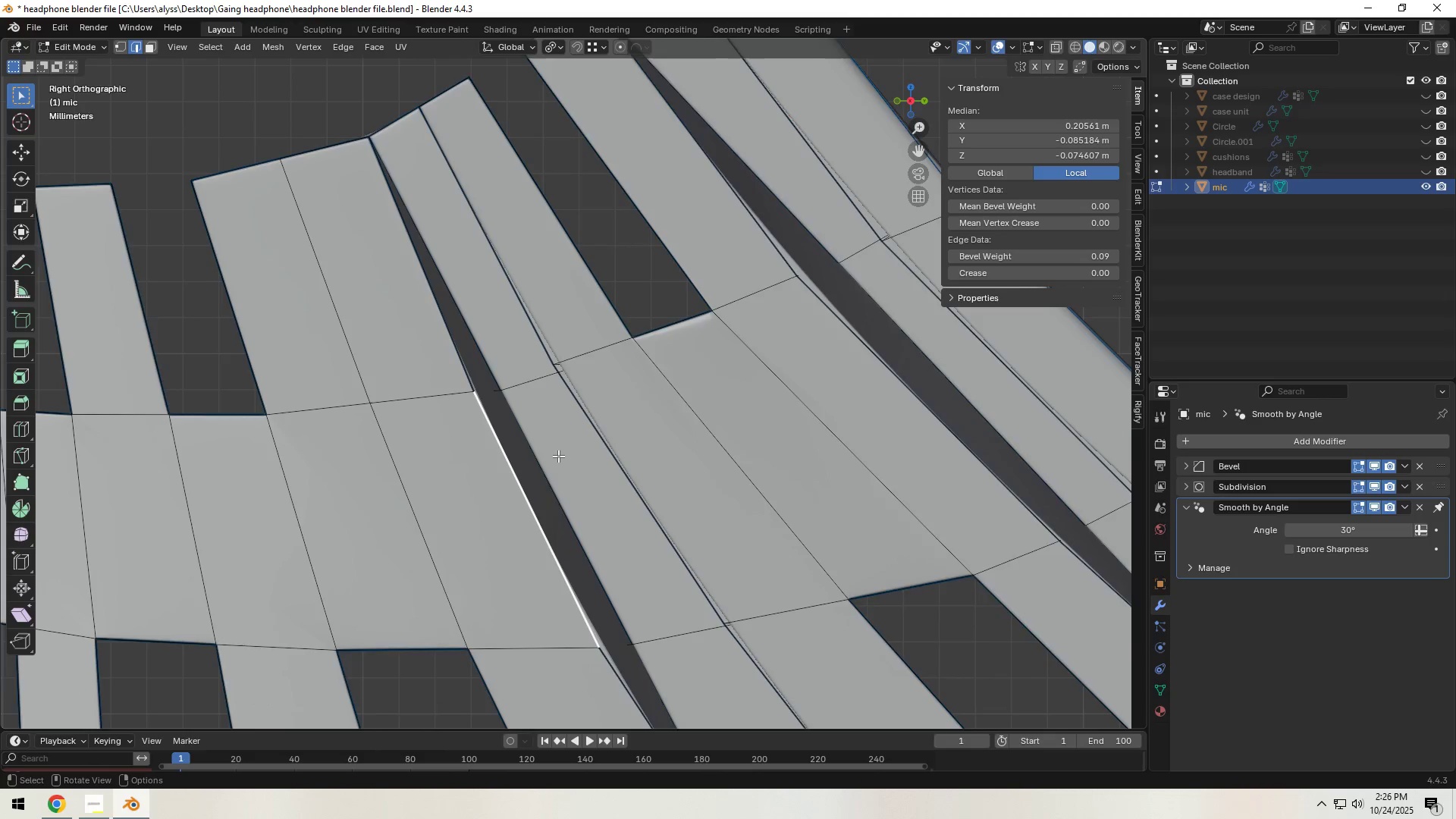 
scroll: coordinate [553, 497], scroll_direction: up, amount: 2.0
 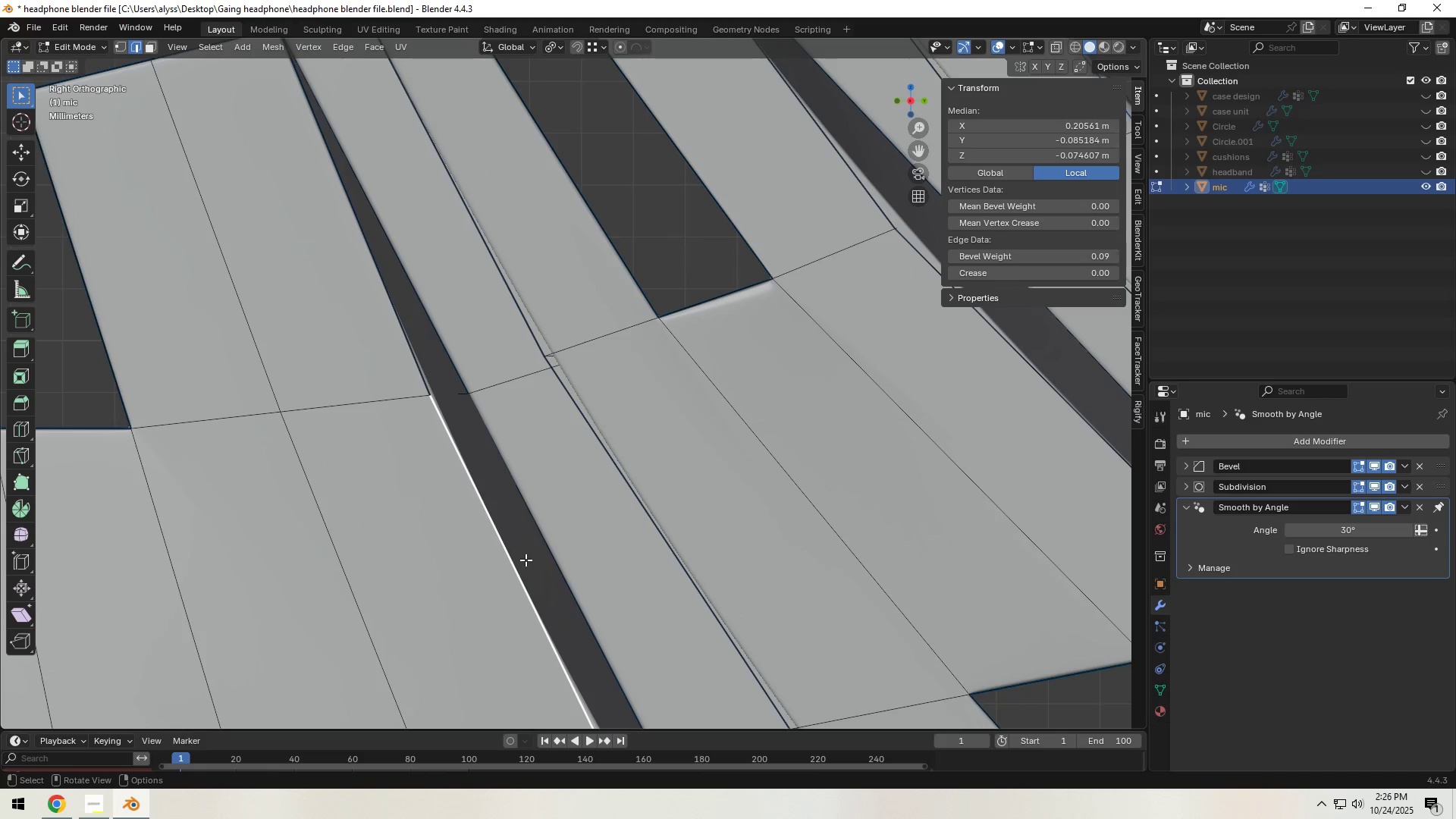 
key(G)
 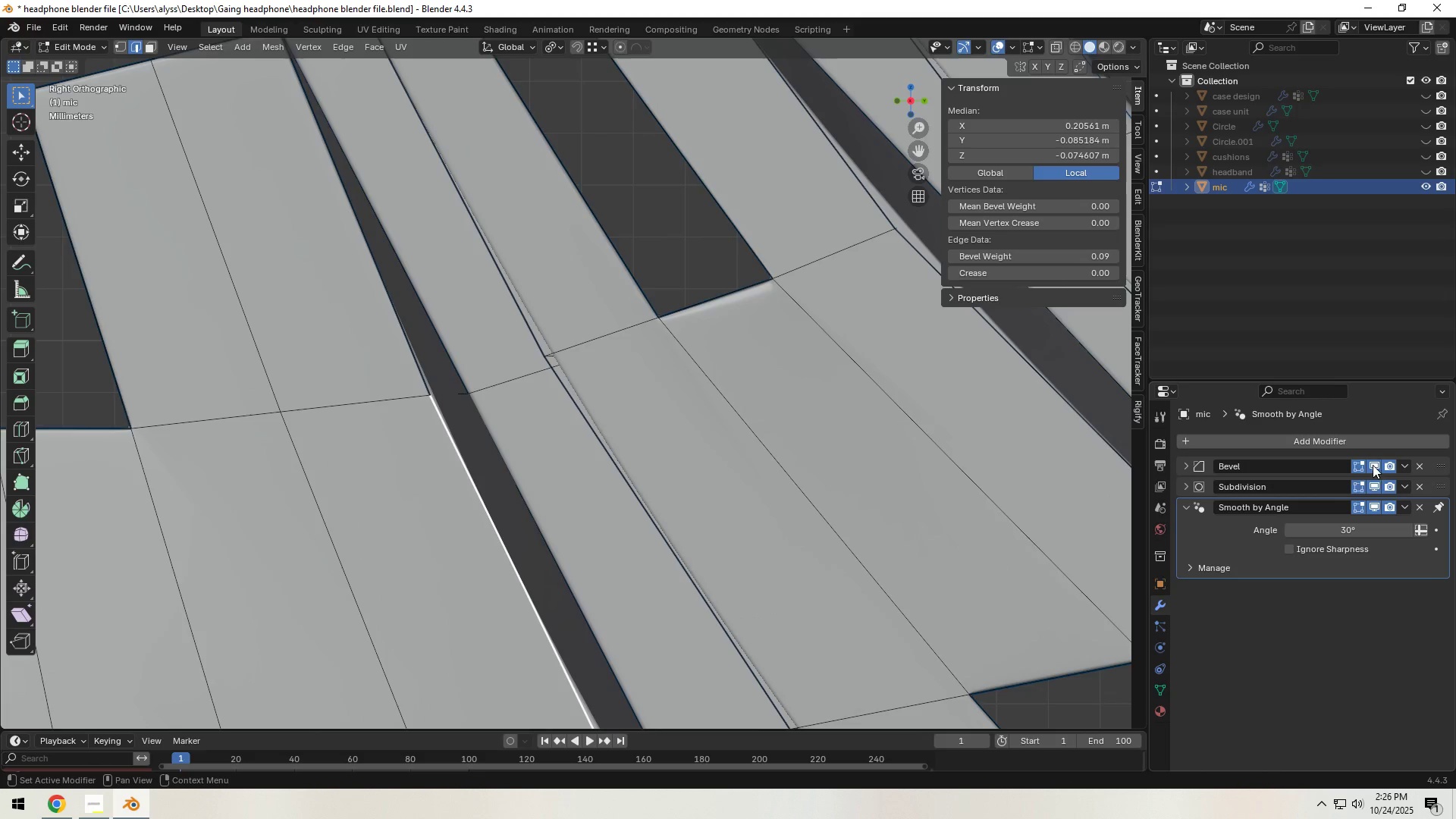 
double_click([1376, 486])
 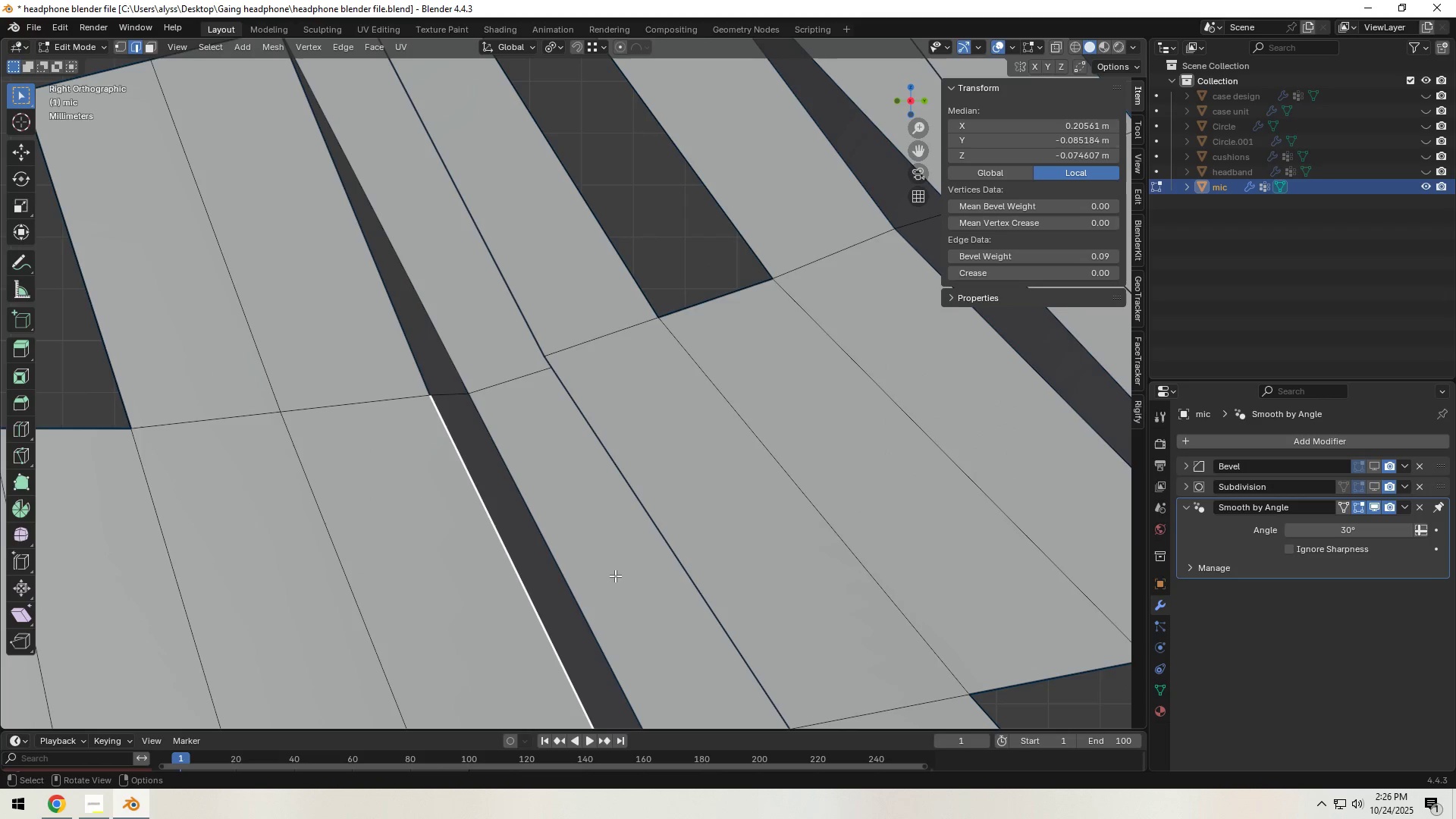 
scroll: coordinate [611, 571], scroll_direction: down, amount: 2.0
 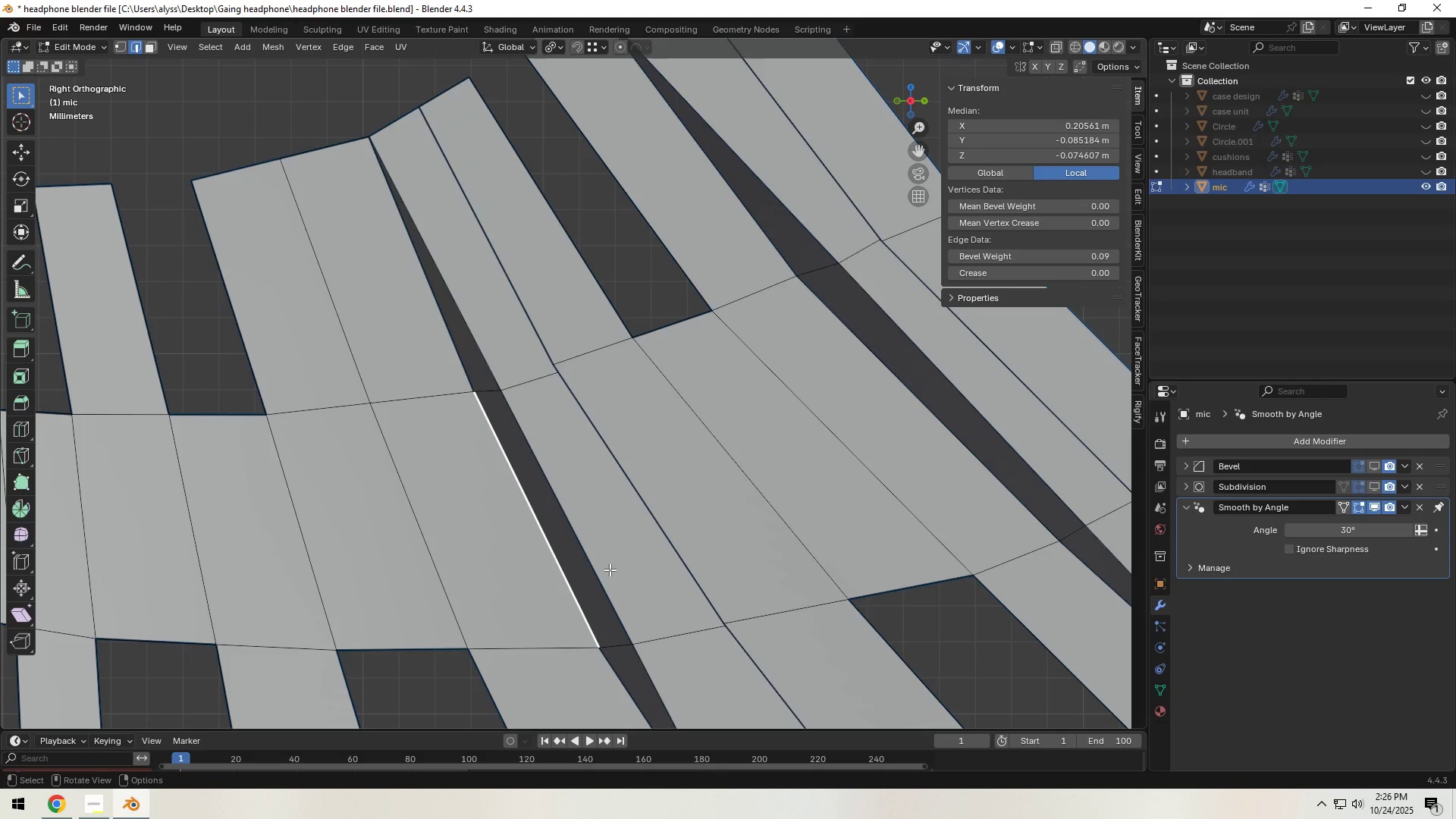 
type(gy)
 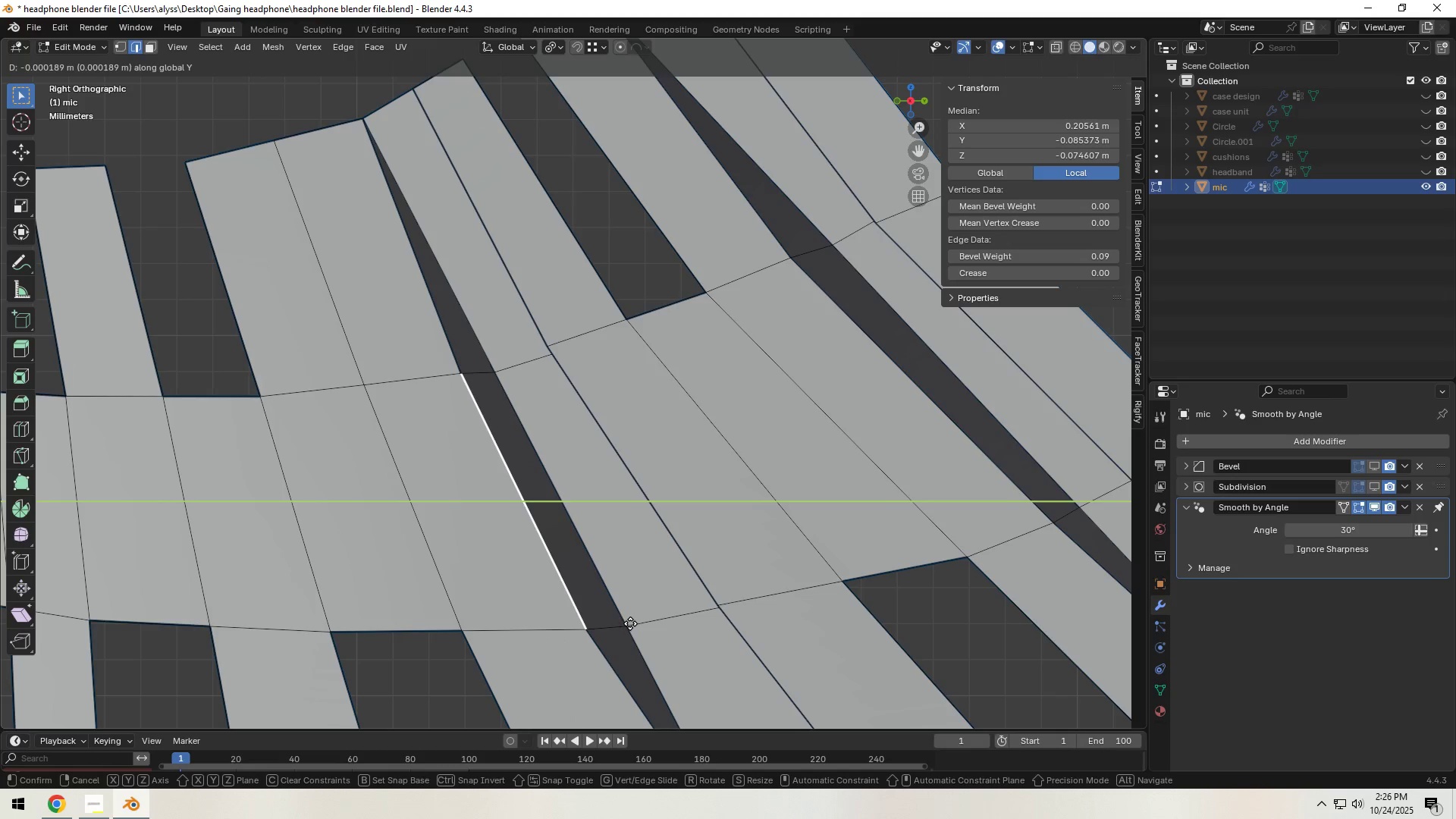 
hold_key(key=ControlLeft, duration=0.62)
right_click([629, 623])
 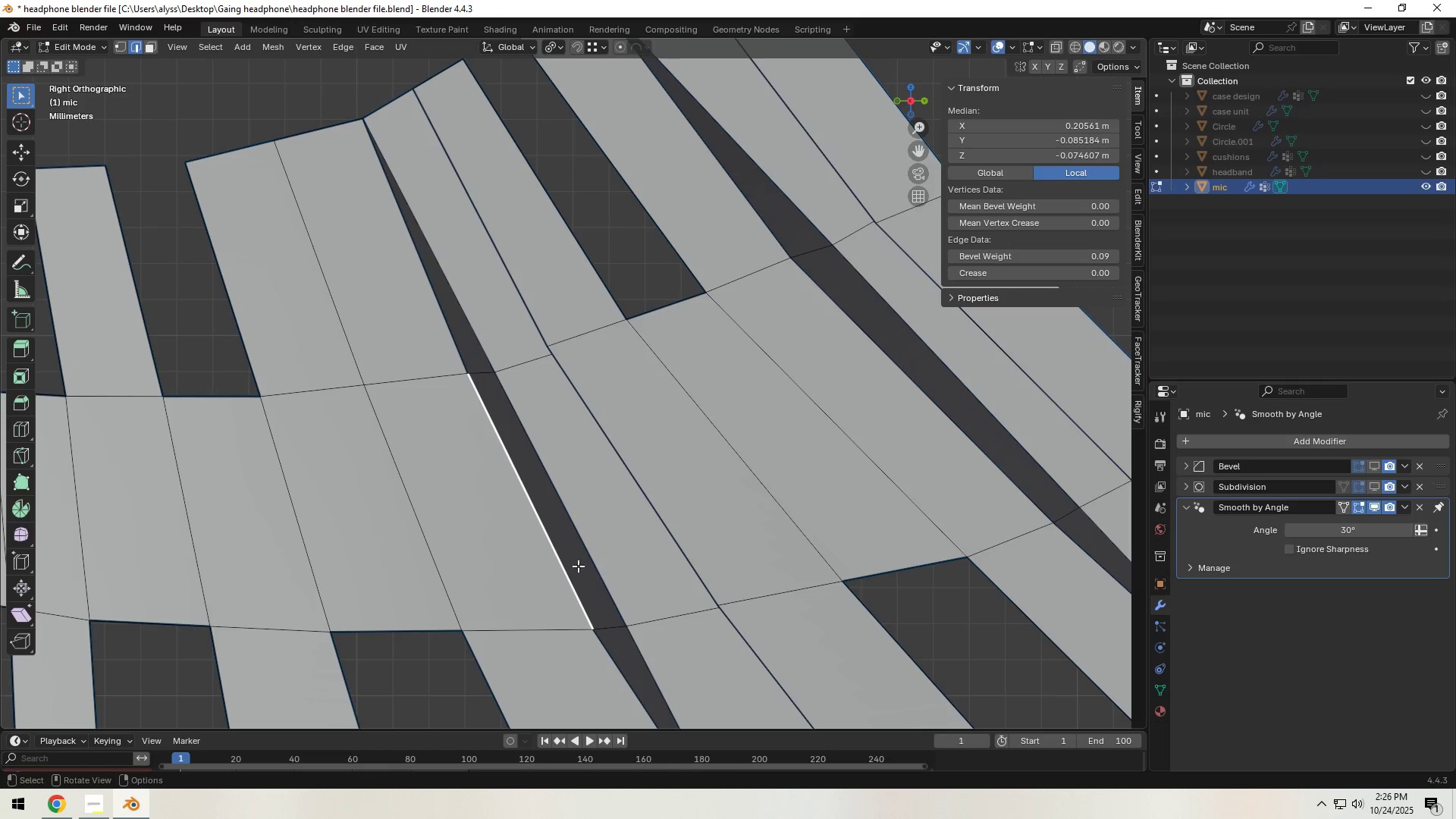 
key(G)
 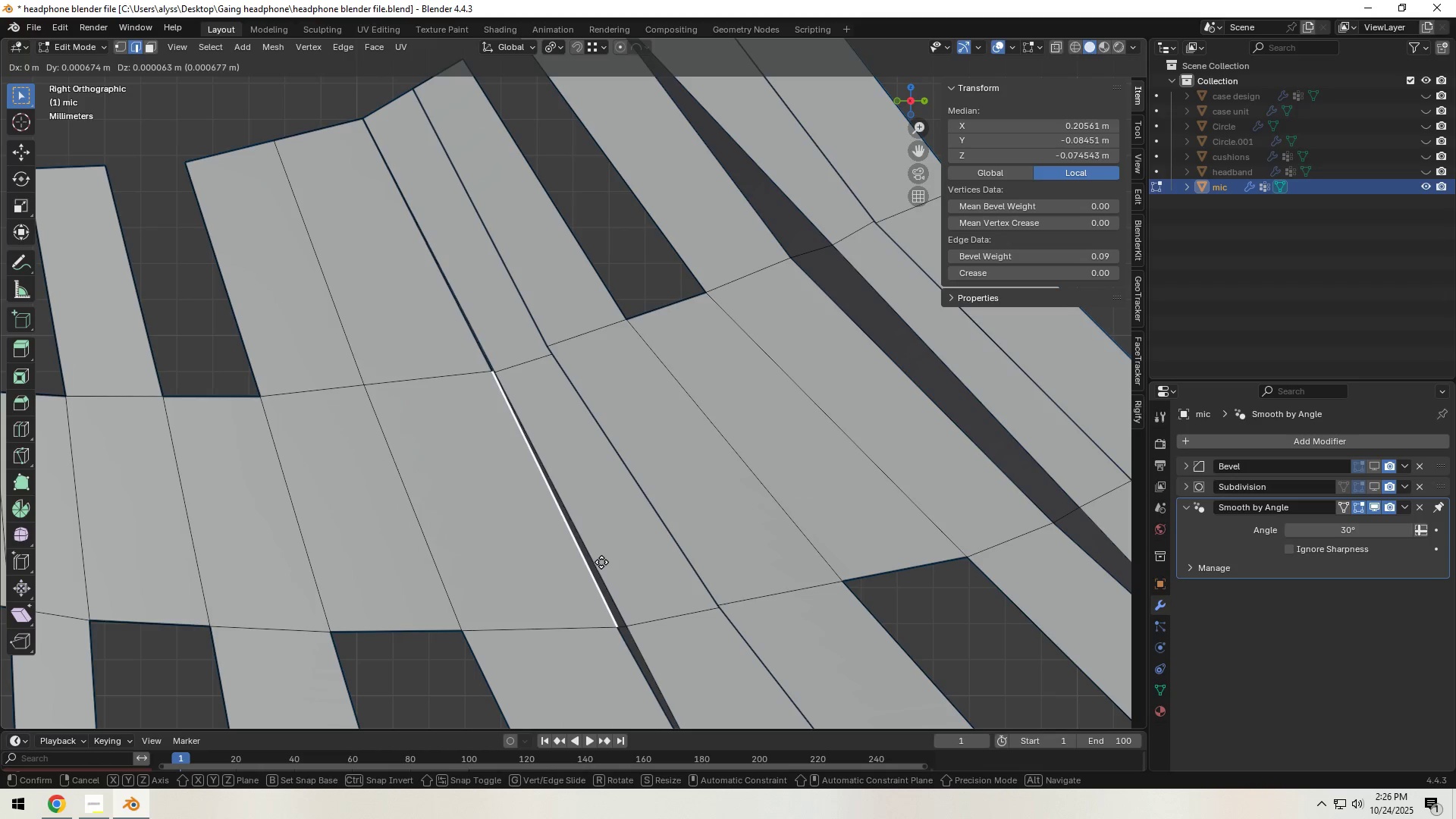 
left_click([601, 563])
 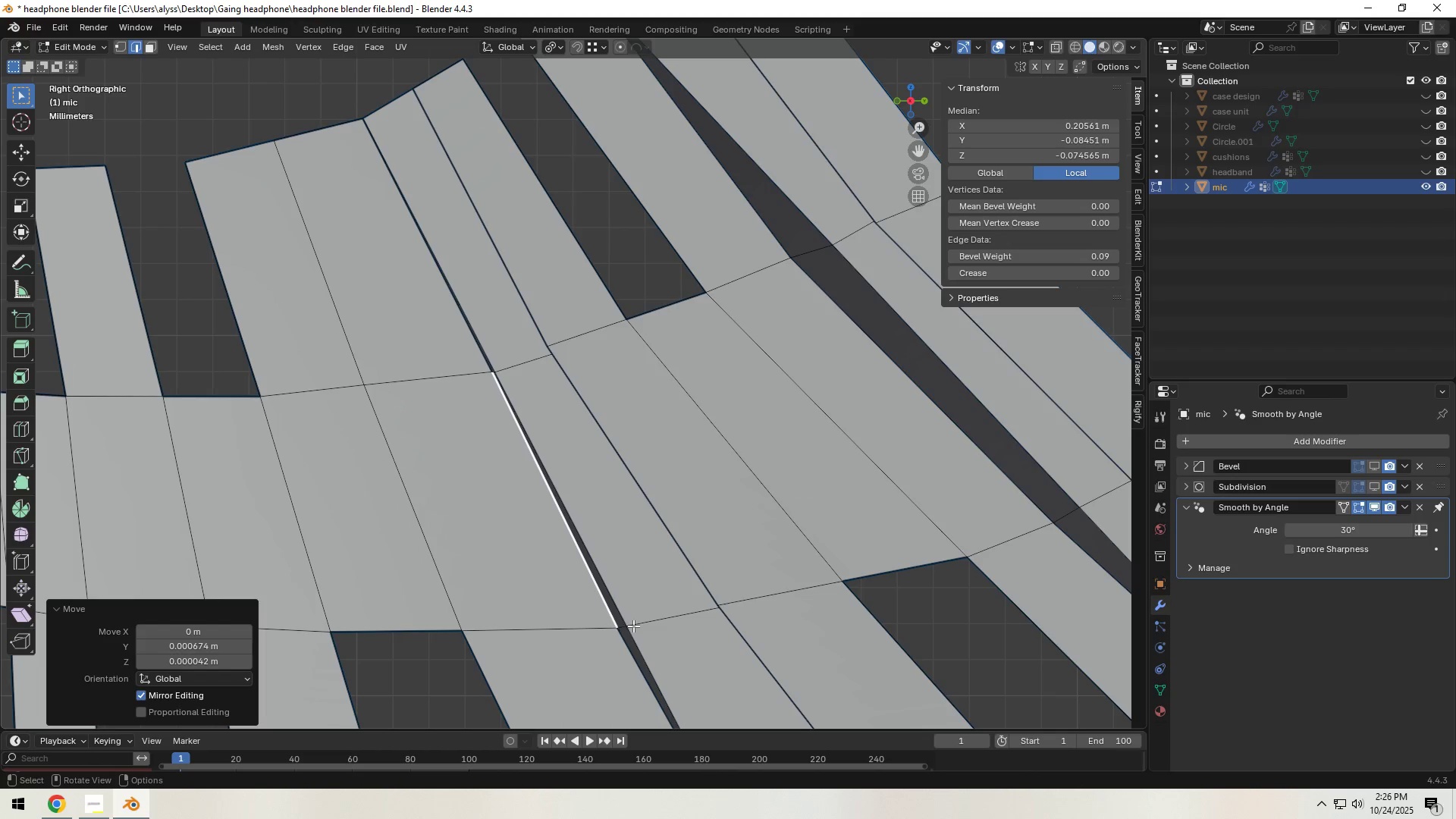 
key(R)
 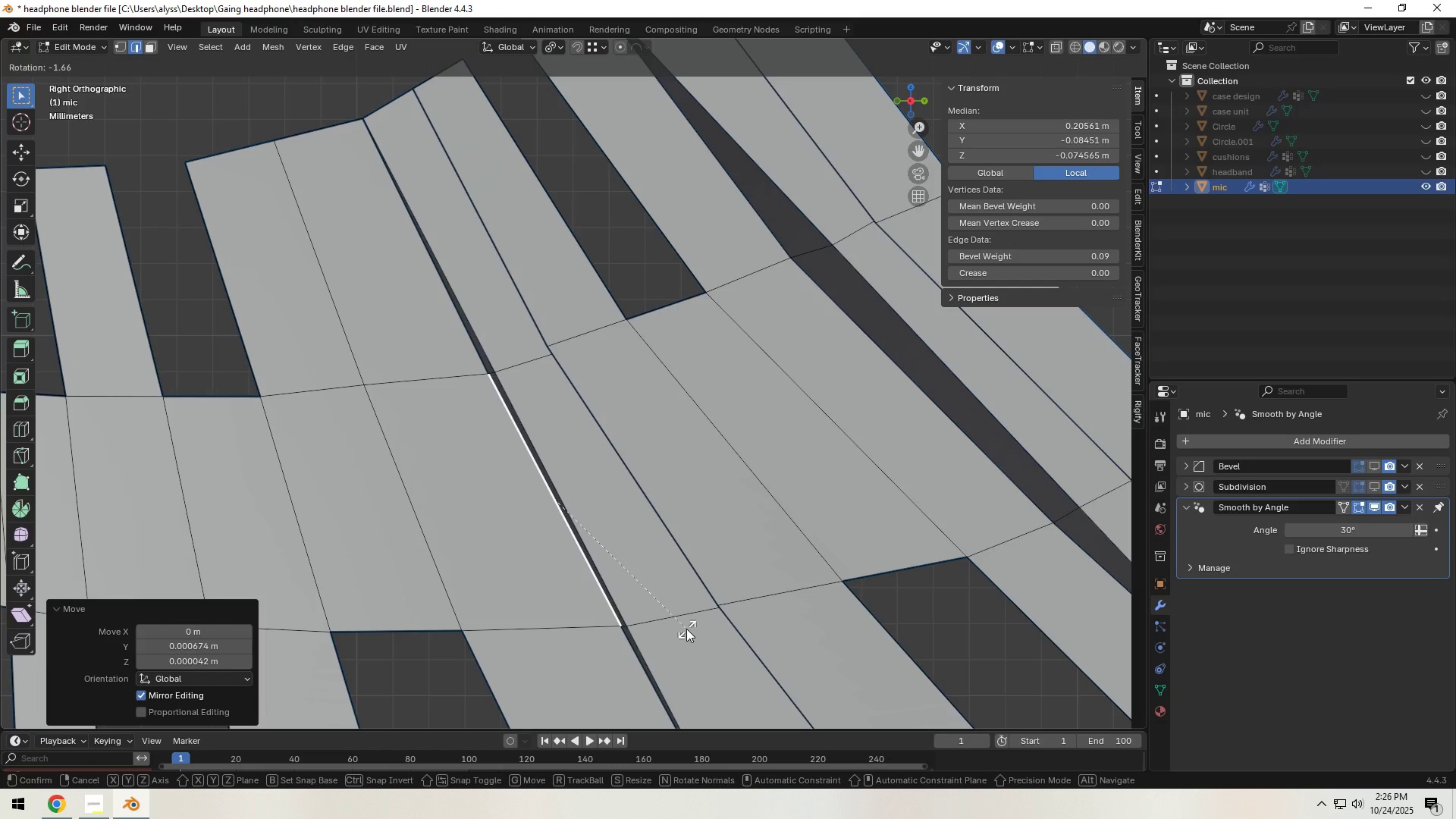 
left_click([686, 629])
 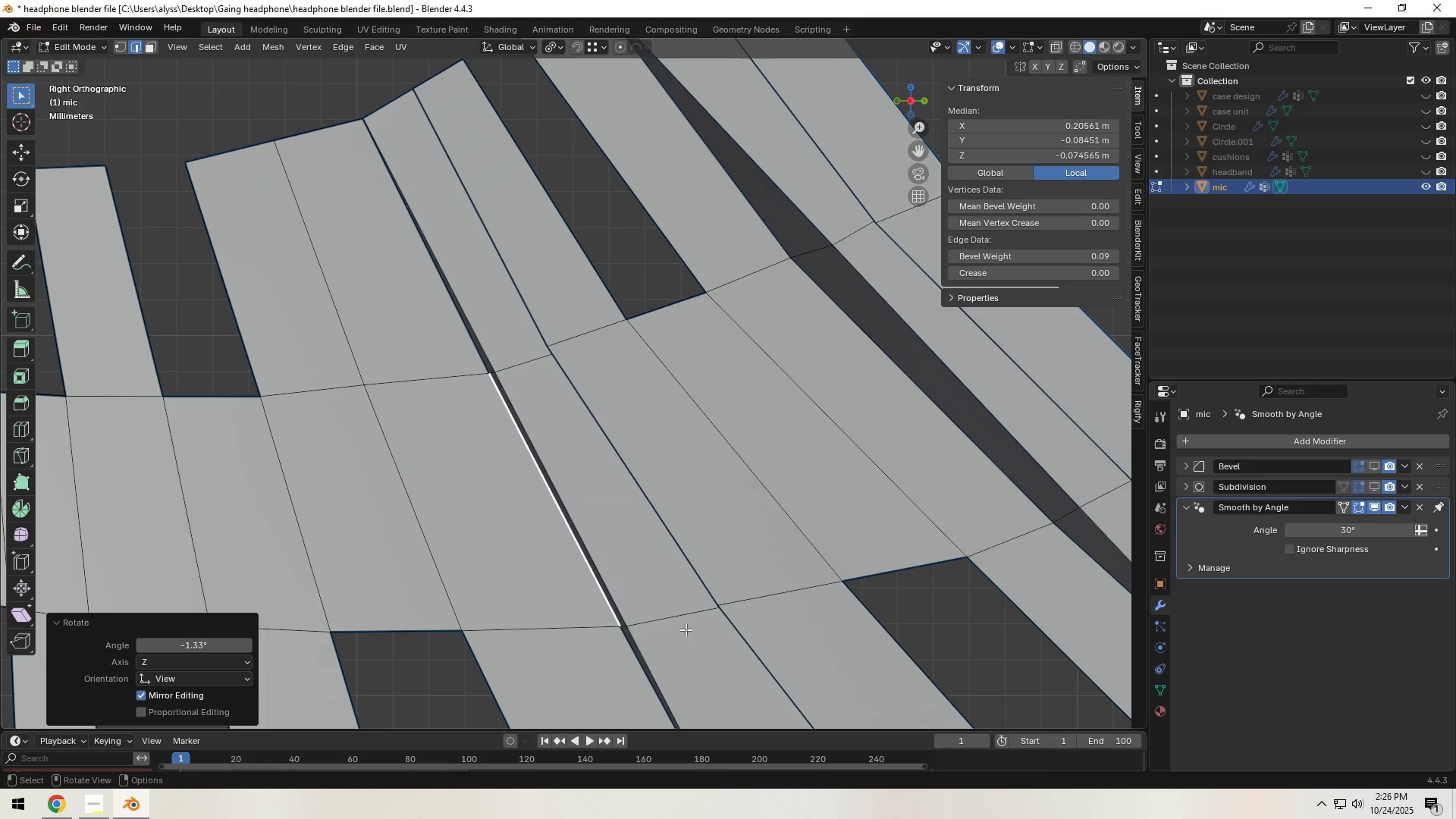 
key(G)
 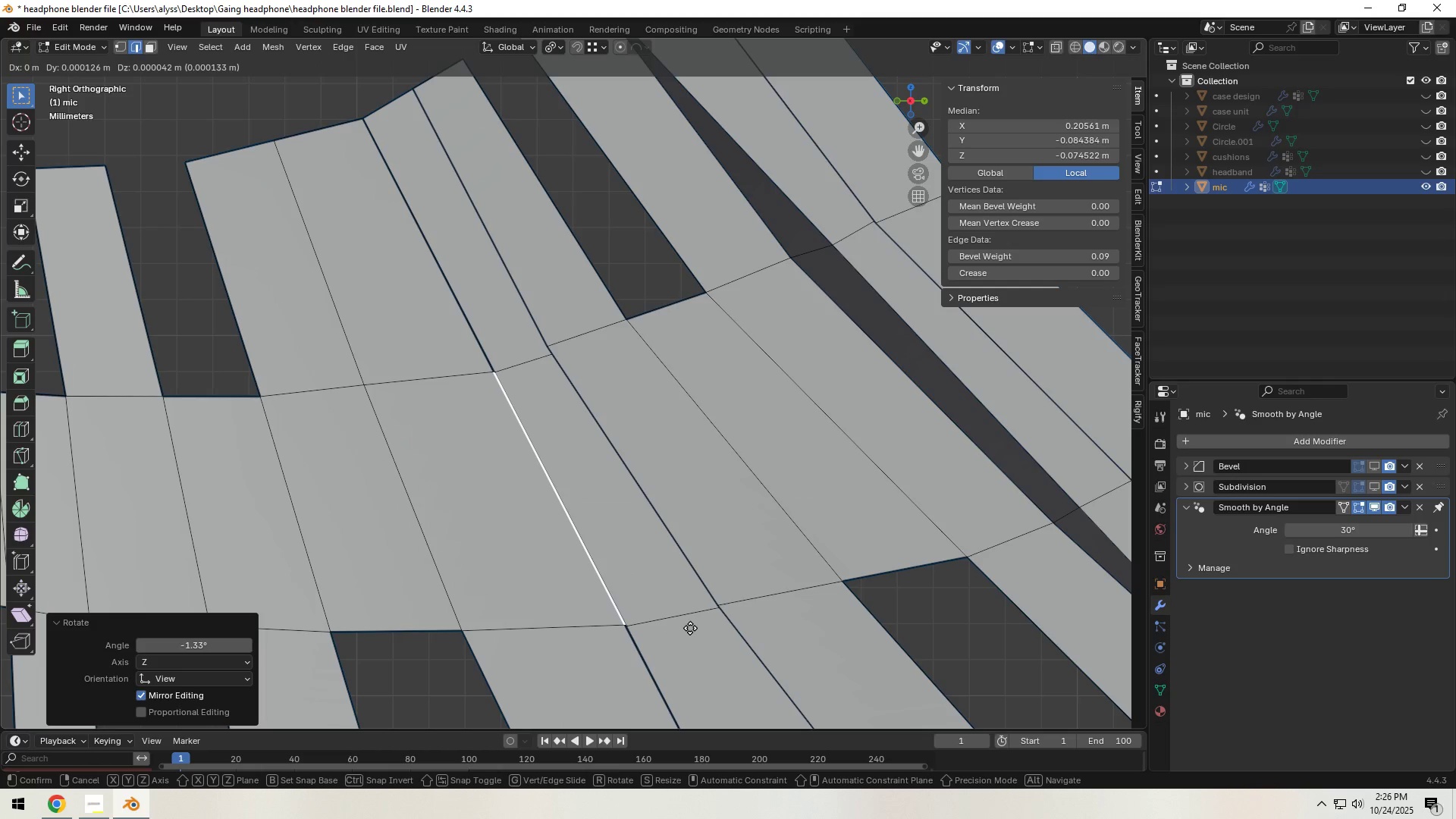 
left_click([690, 628])
 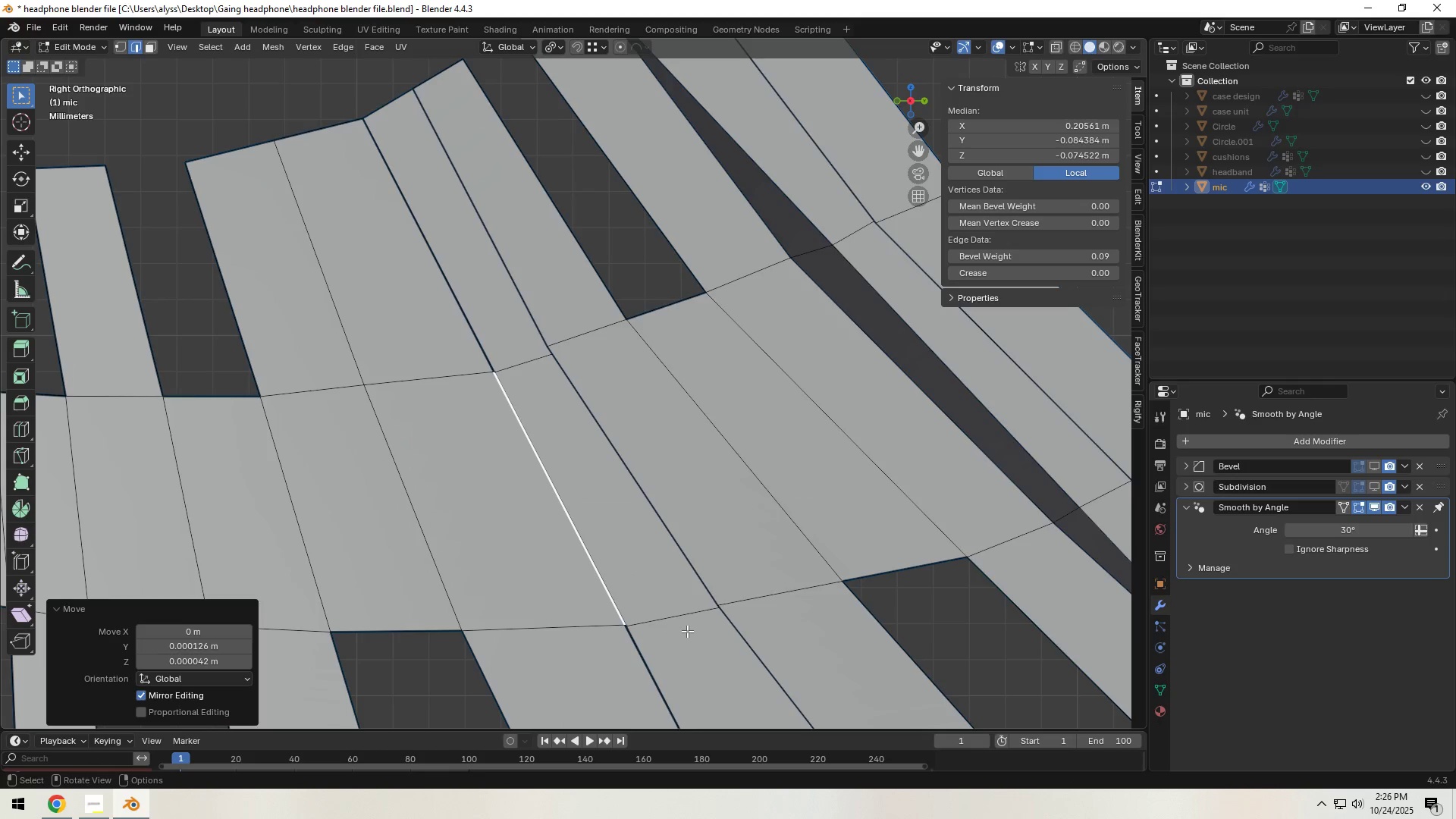 
scroll: coordinate [687, 631], scroll_direction: down, amount: 3.0
 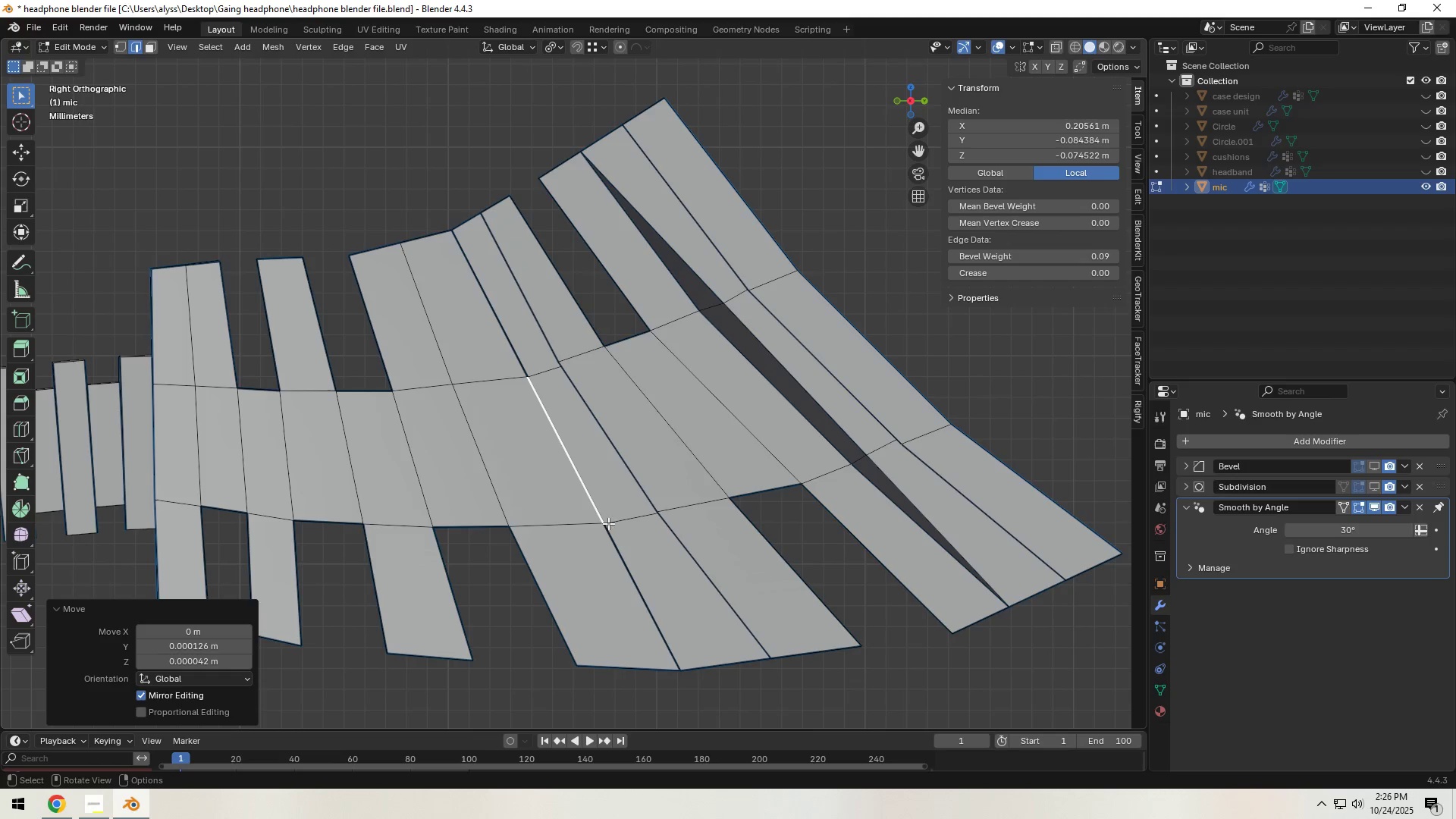 
hold_key(key=ShiftLeft, duration=0.44)
 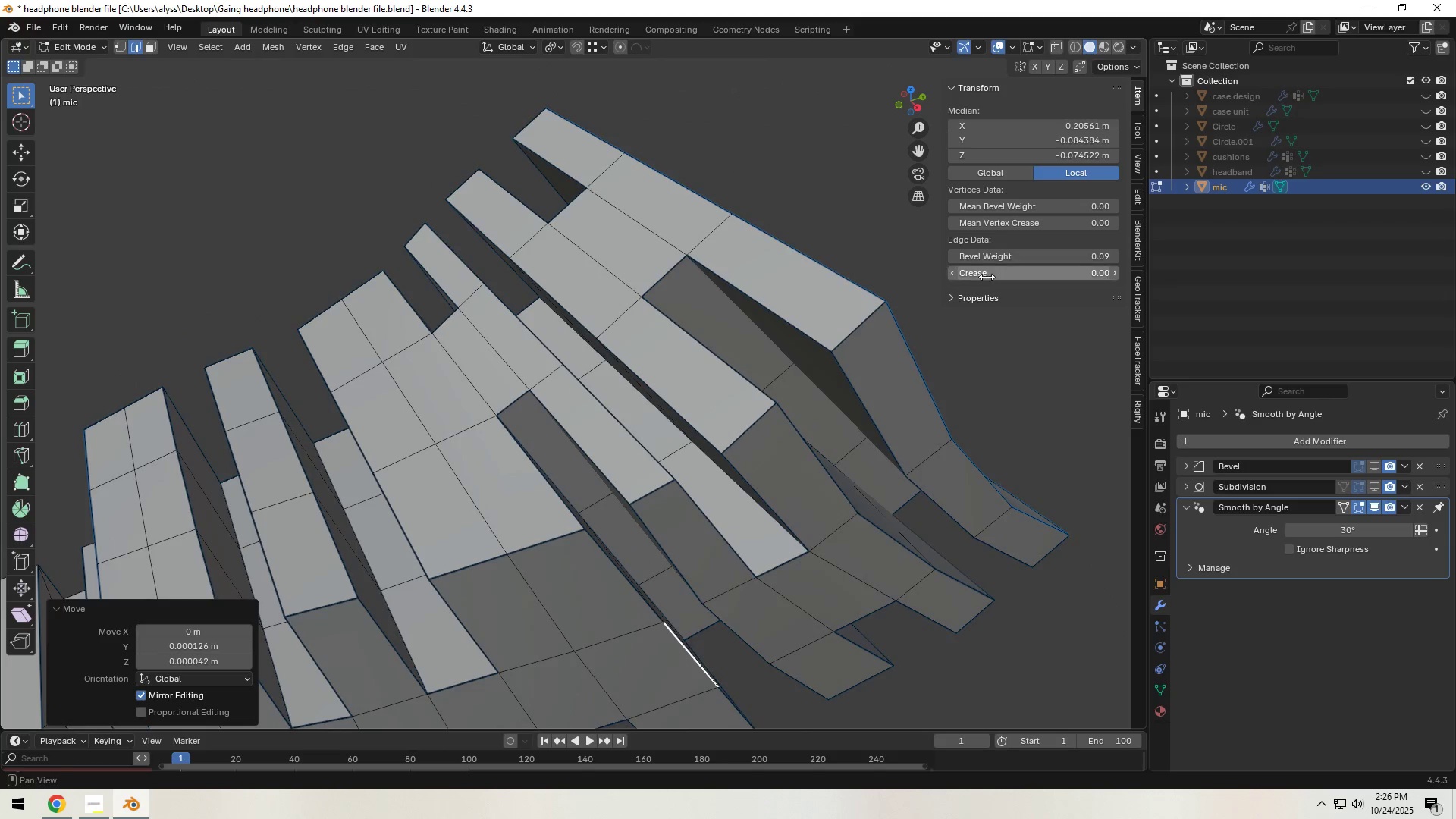 
type(`z1g)
 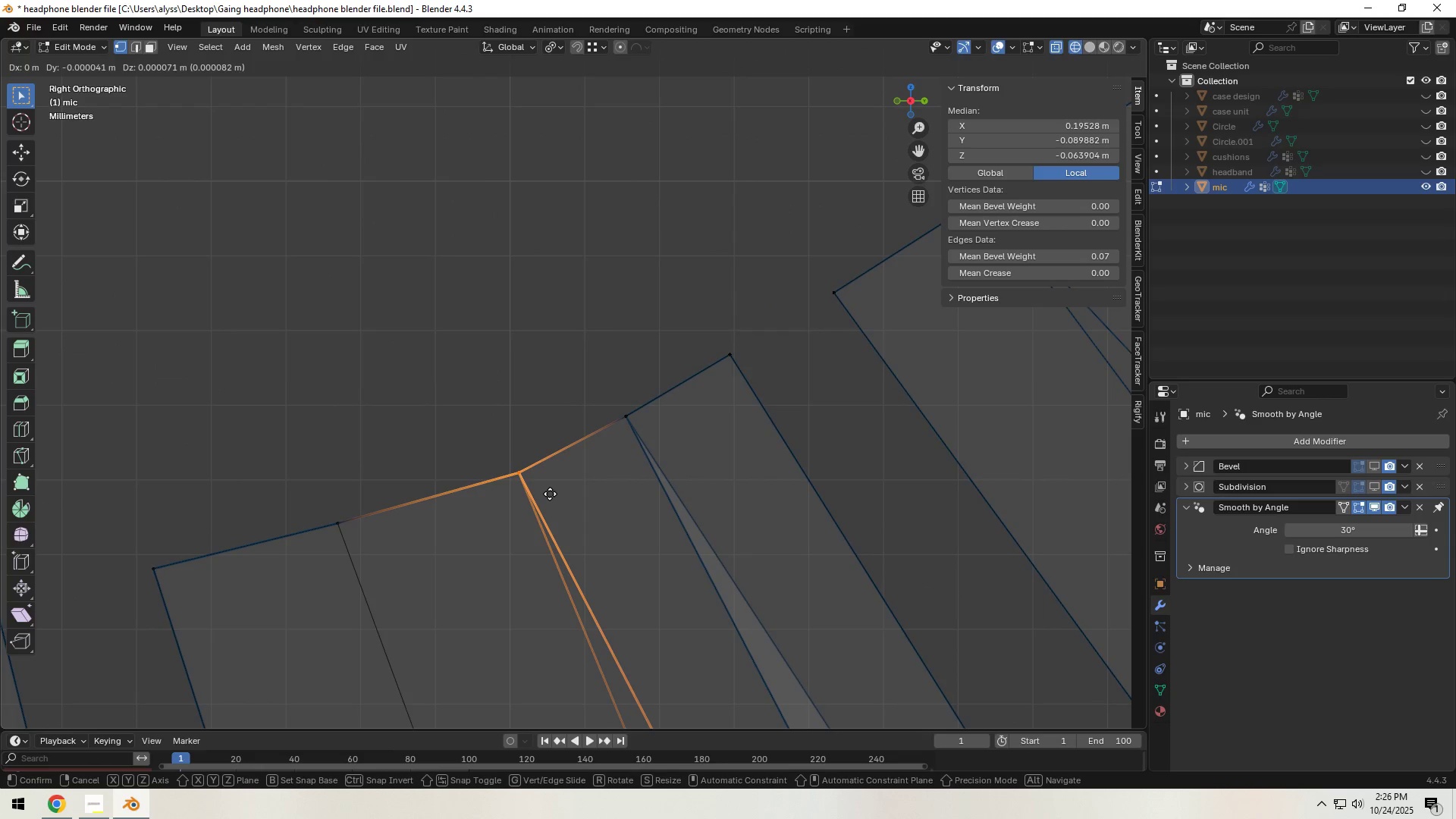 
scroll: coordinate [633, 515], scroll_direction: up, amount: 7.0
 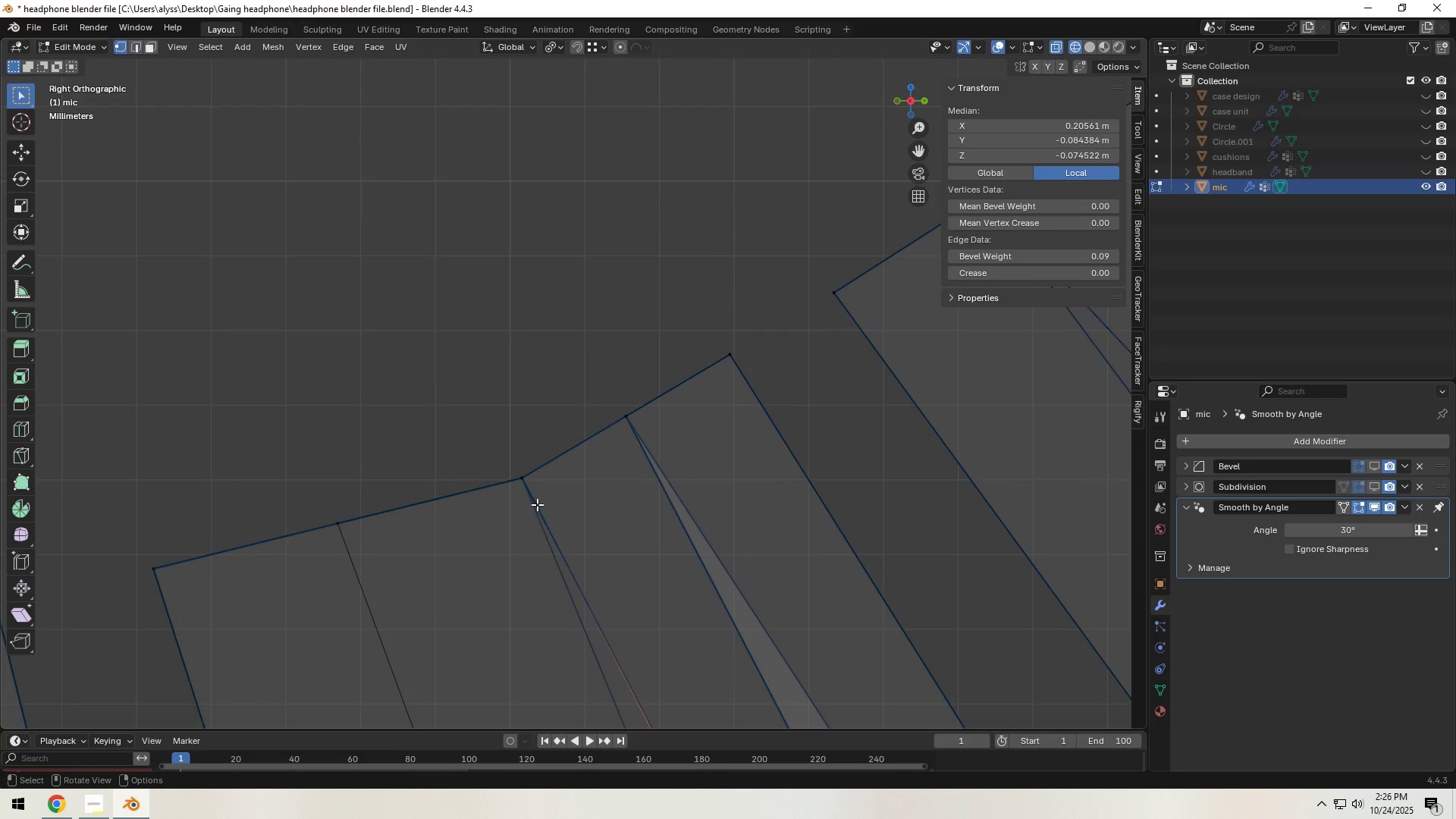 
left_click_drag(start_coordinate=[501, 457], to_coordinate=[554, 499])
 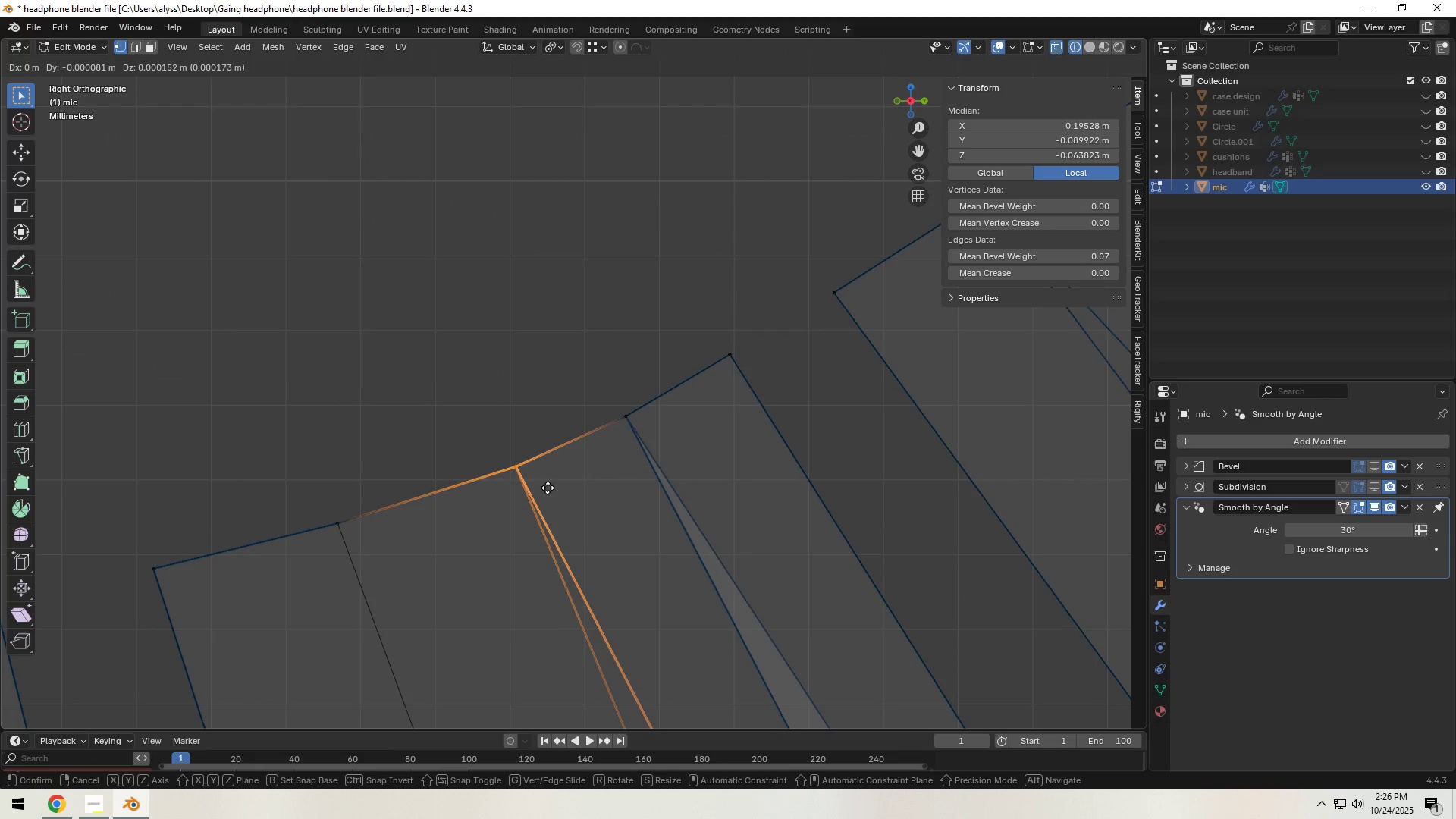 
left_click([547, 487])
 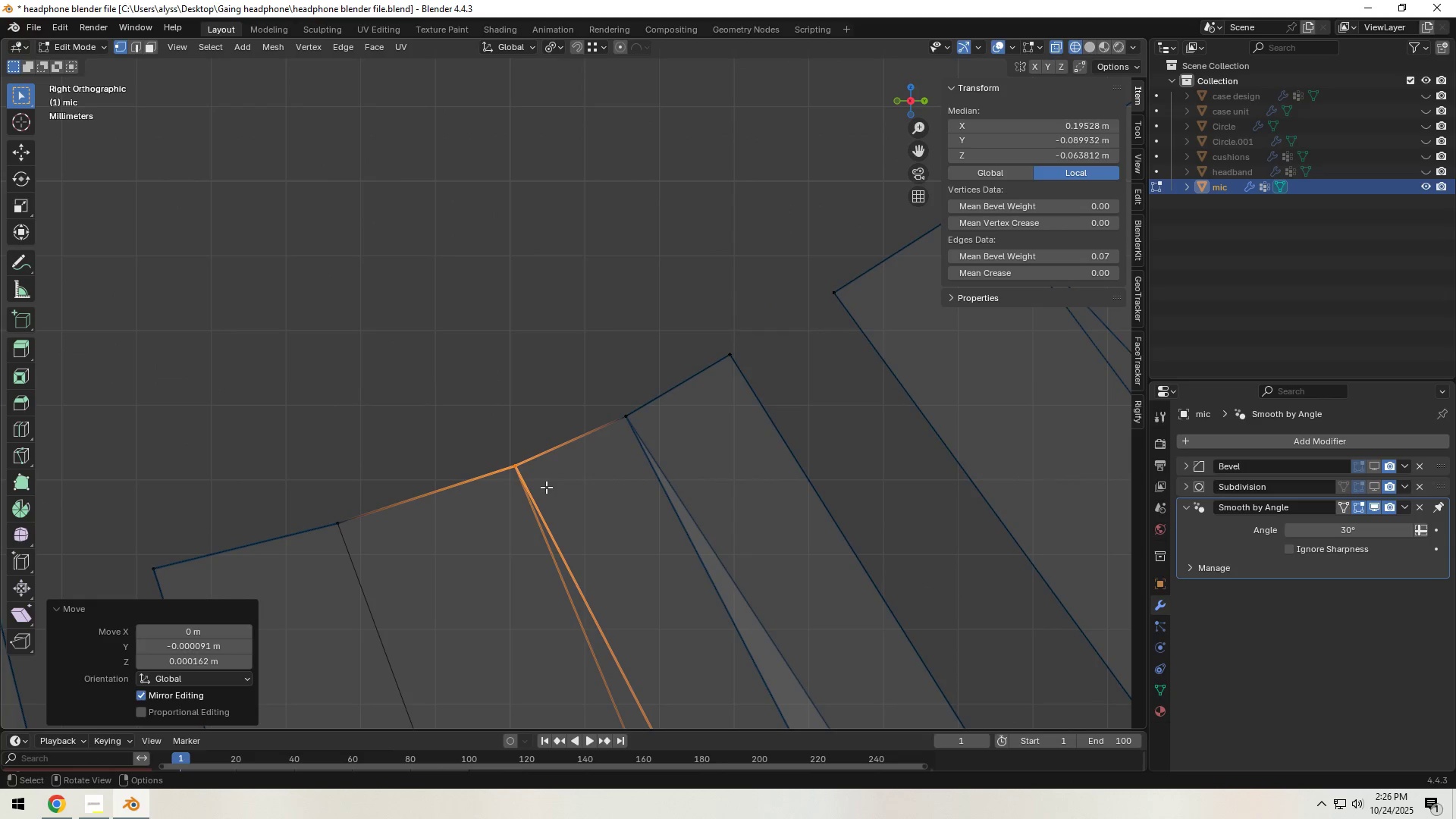 
key(Z)
 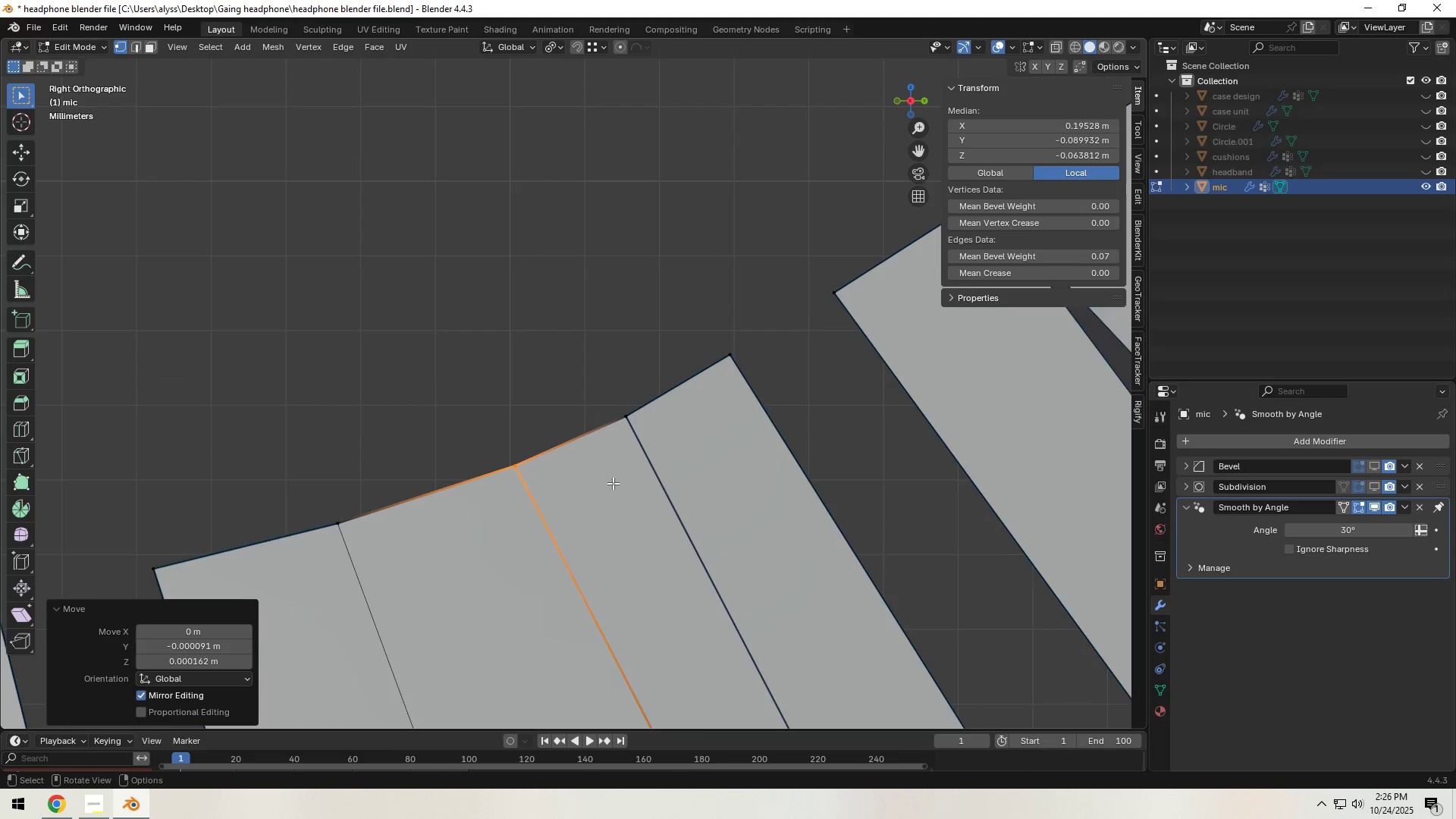 
scroll: coordinate [603, 482], scroll_direction: down, amount: 10.0
 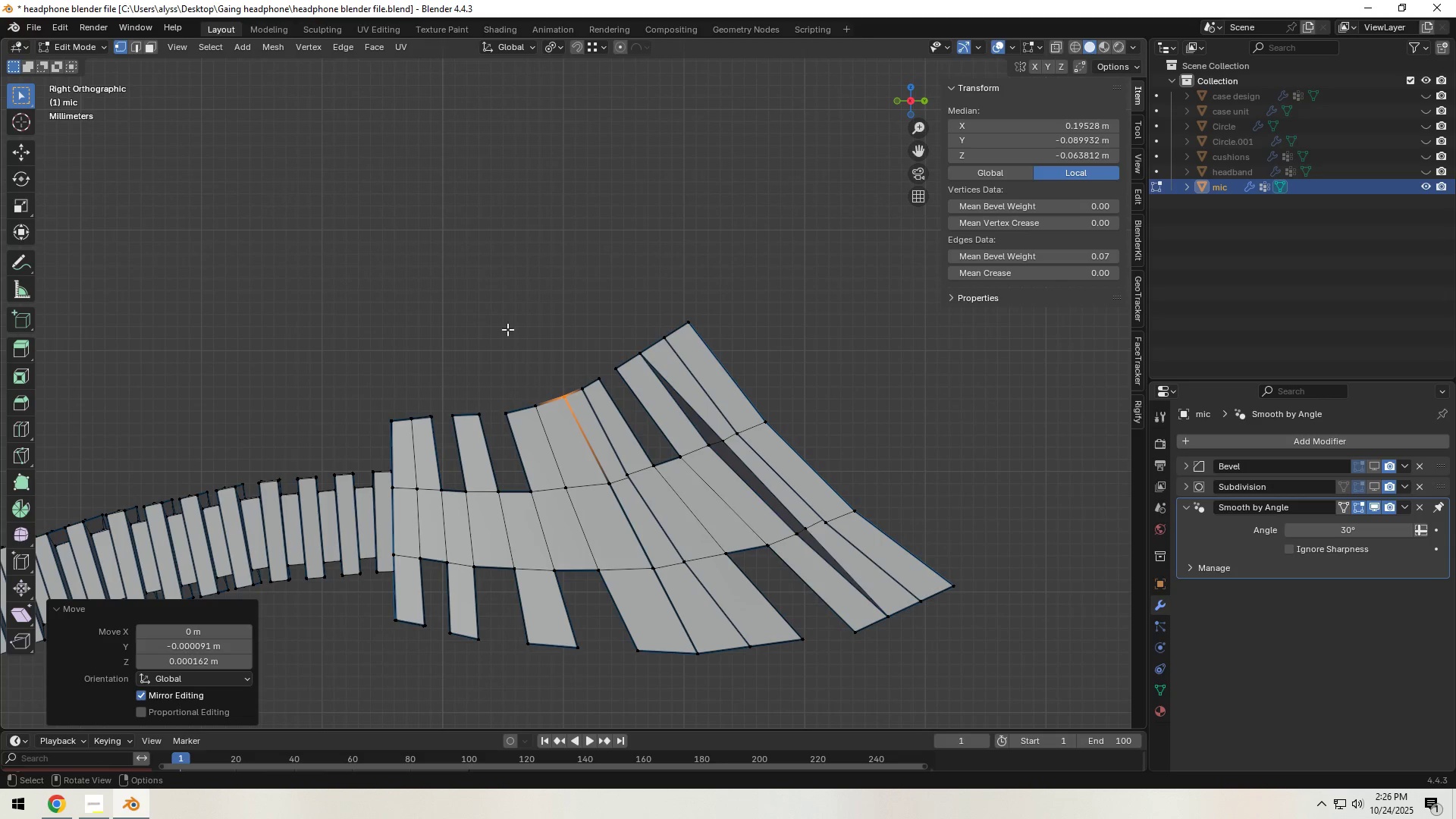 
left_click_drag(start_coordinate=[500, 306], to_coordinate=[498, 303])
 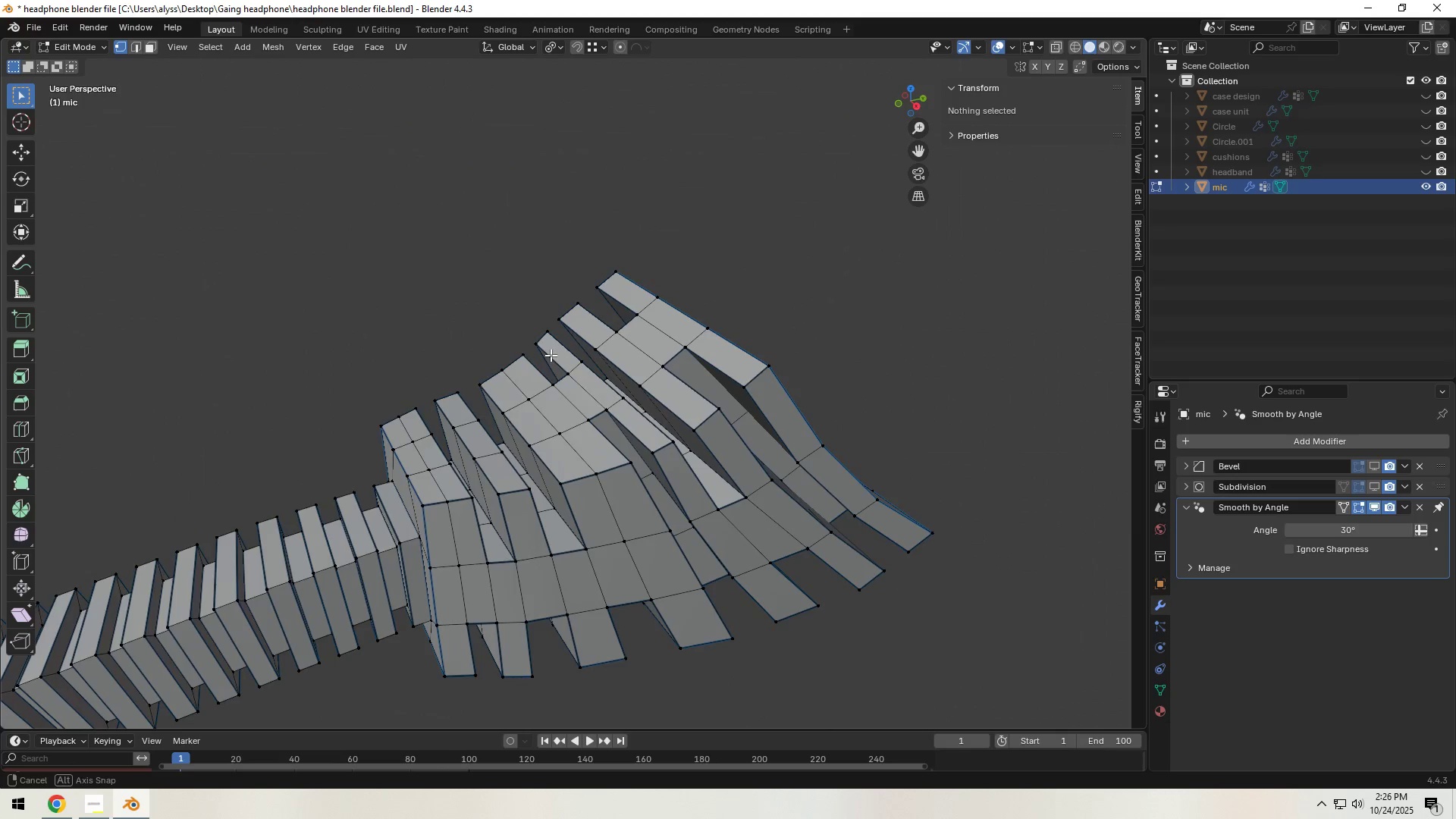 
key(Control+S)
 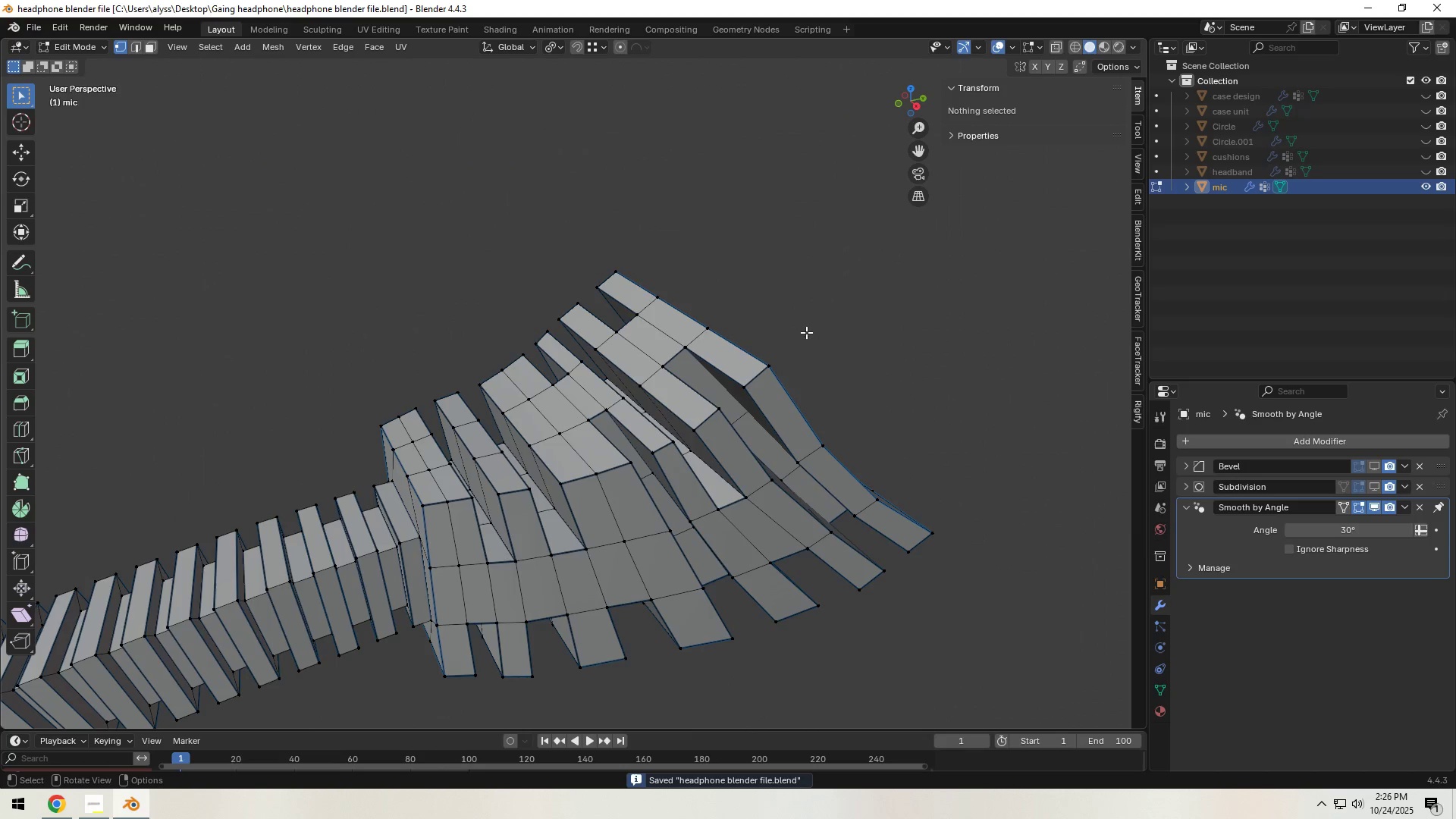 
left_click([722, 261])
 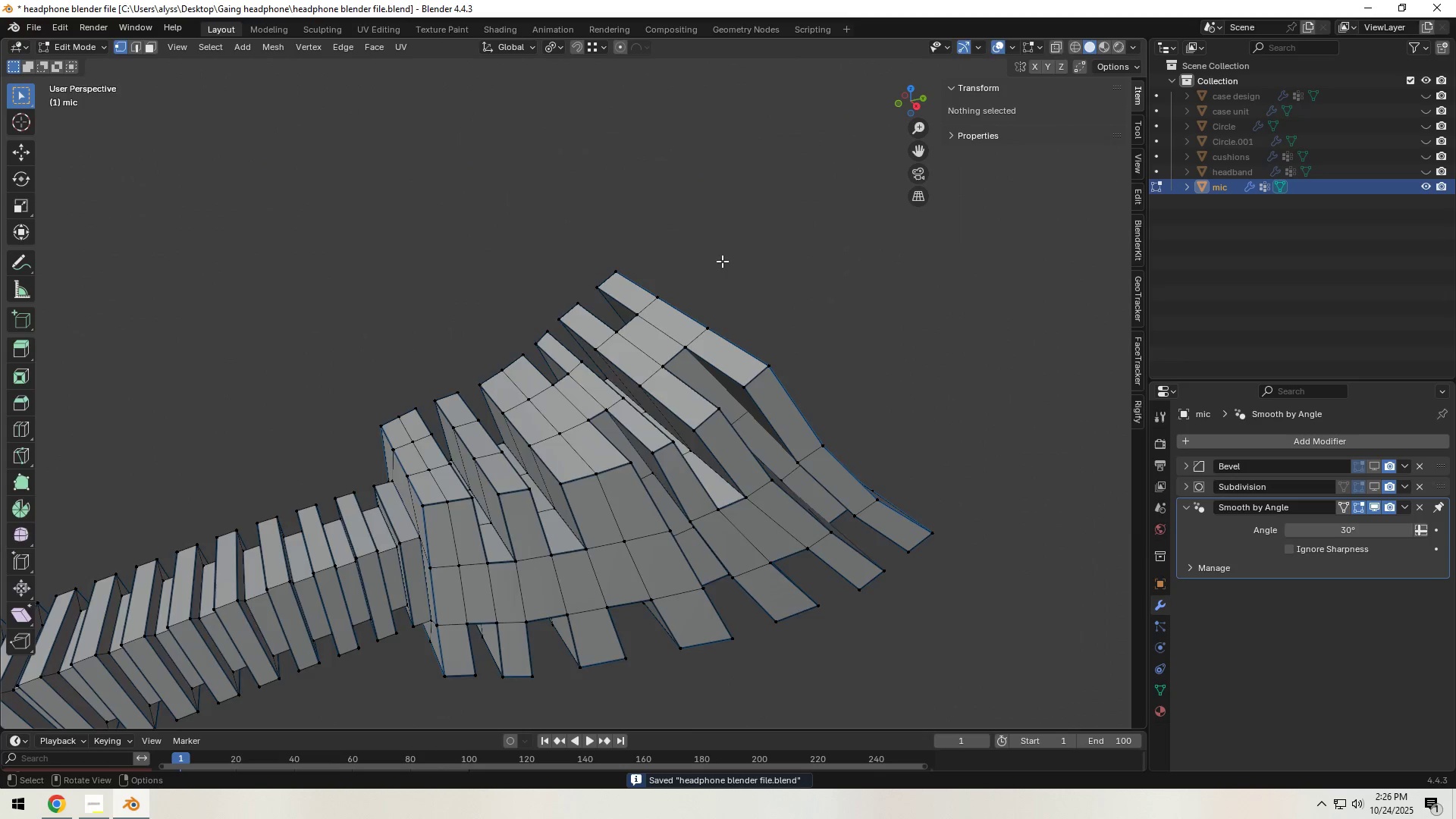 
key(Tab)
 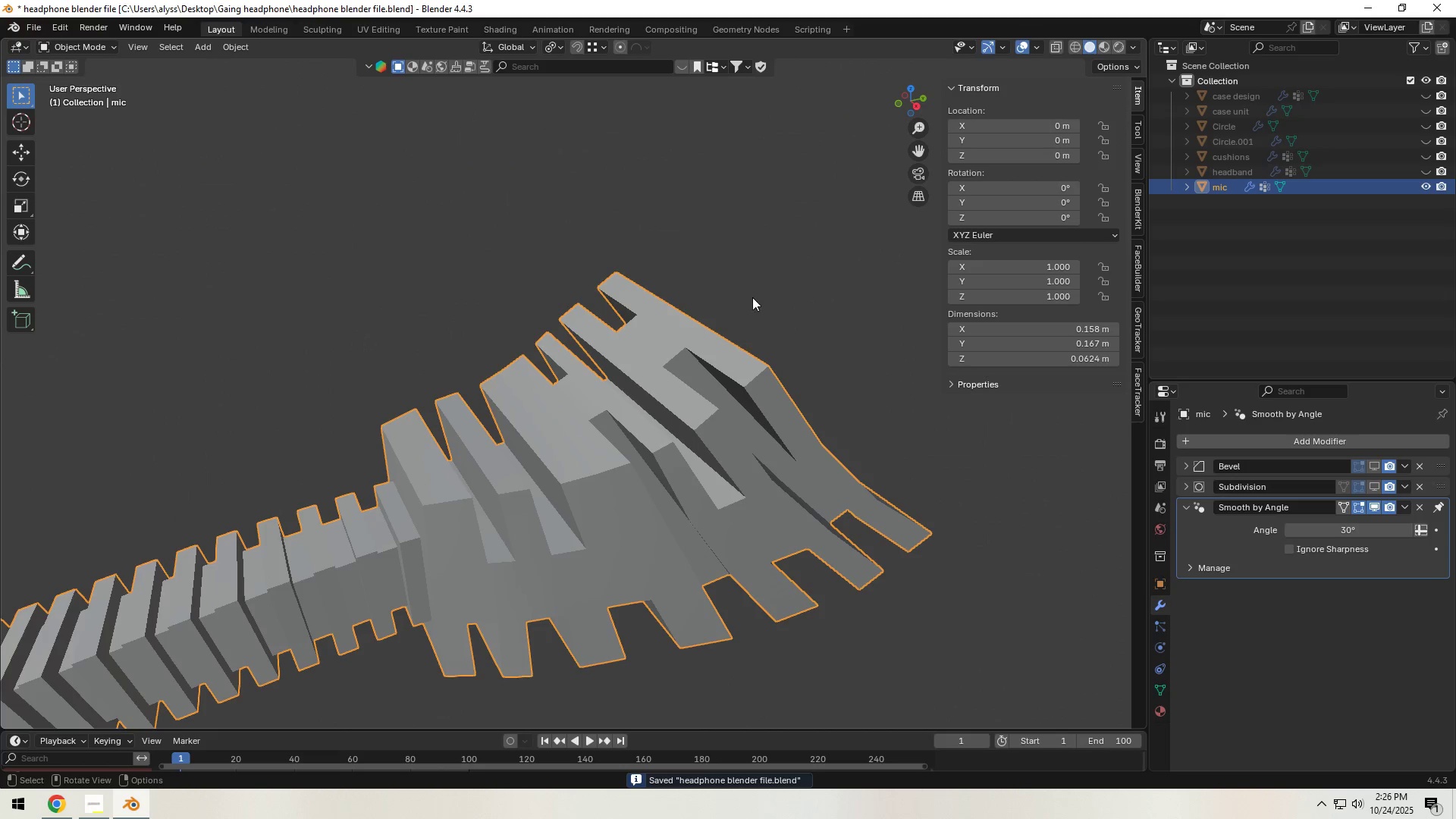 
key(Control+S)
 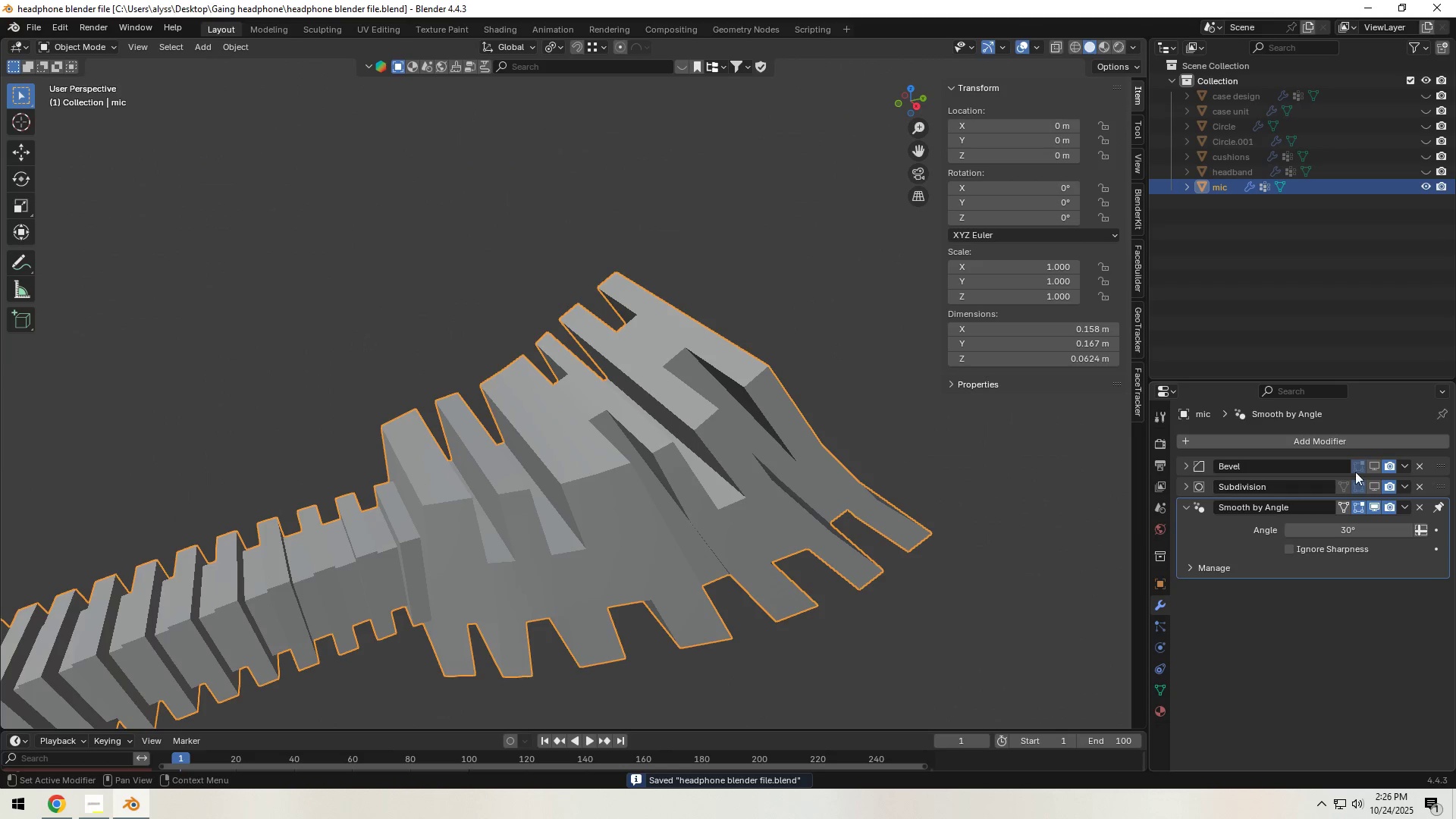 
left_click([1374, 466])
 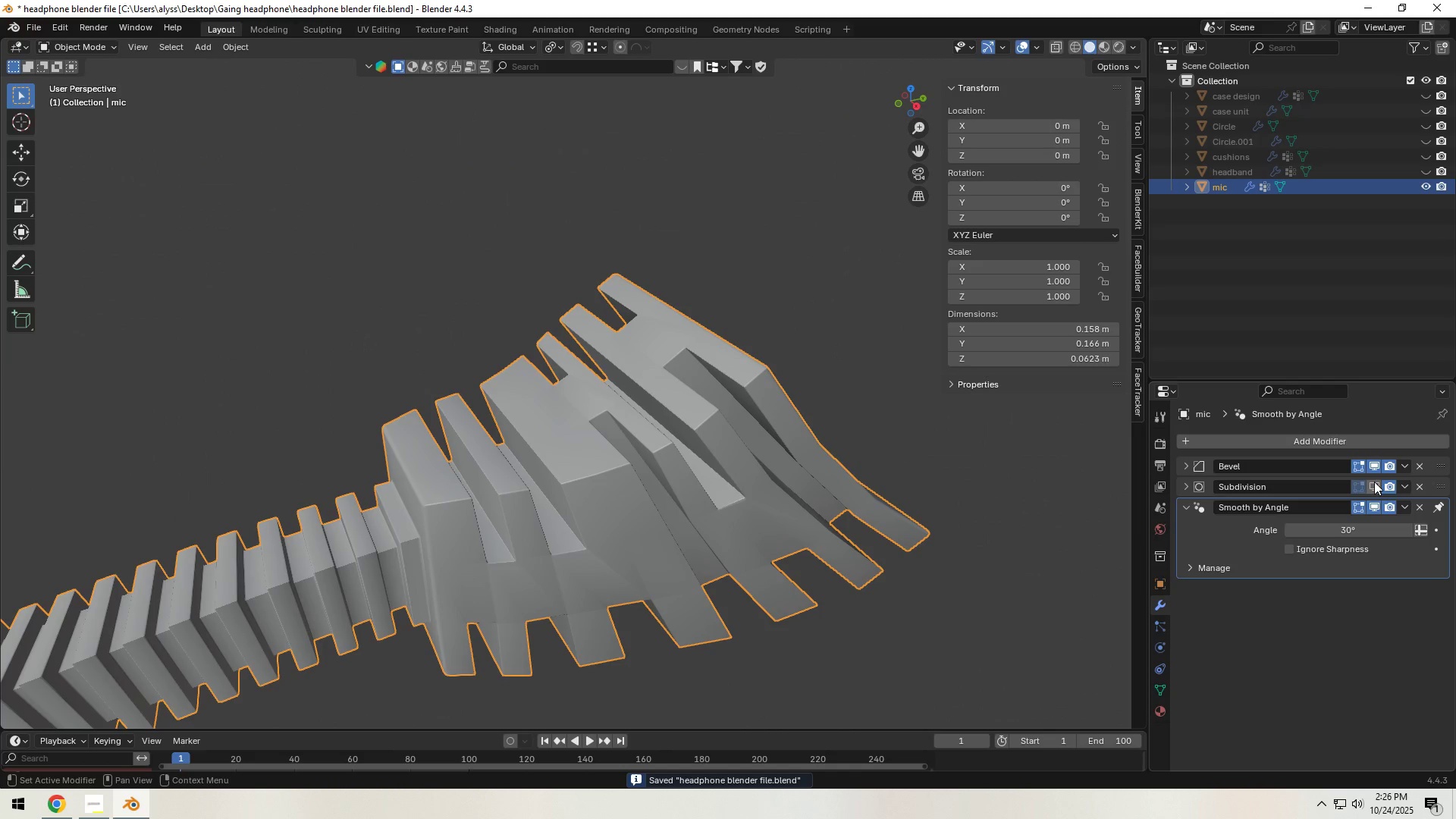 
left_click([1374, 482])
 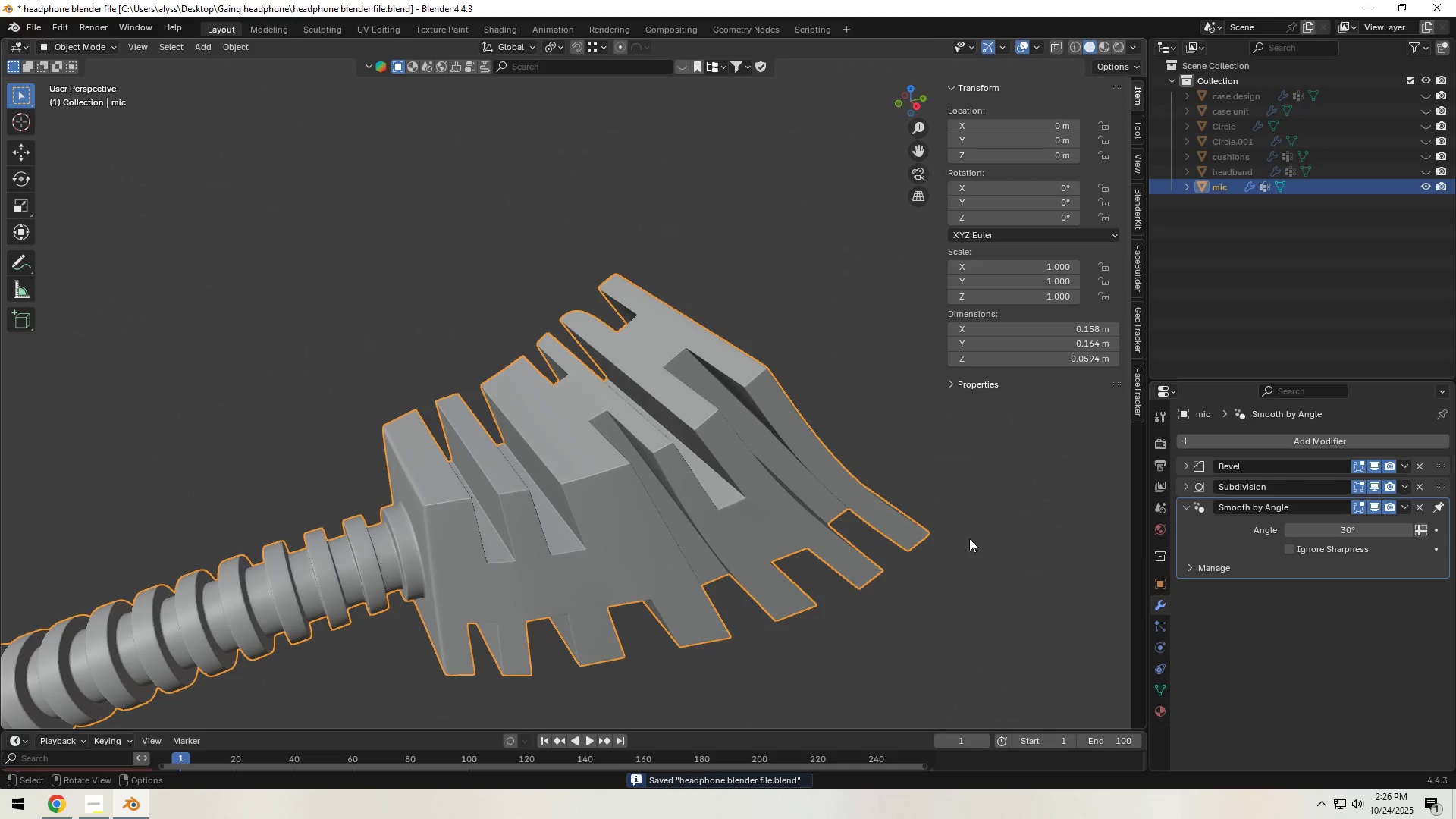 
scroll: coordinate [900, 494], scroll_direction: down, amount: 2.0
 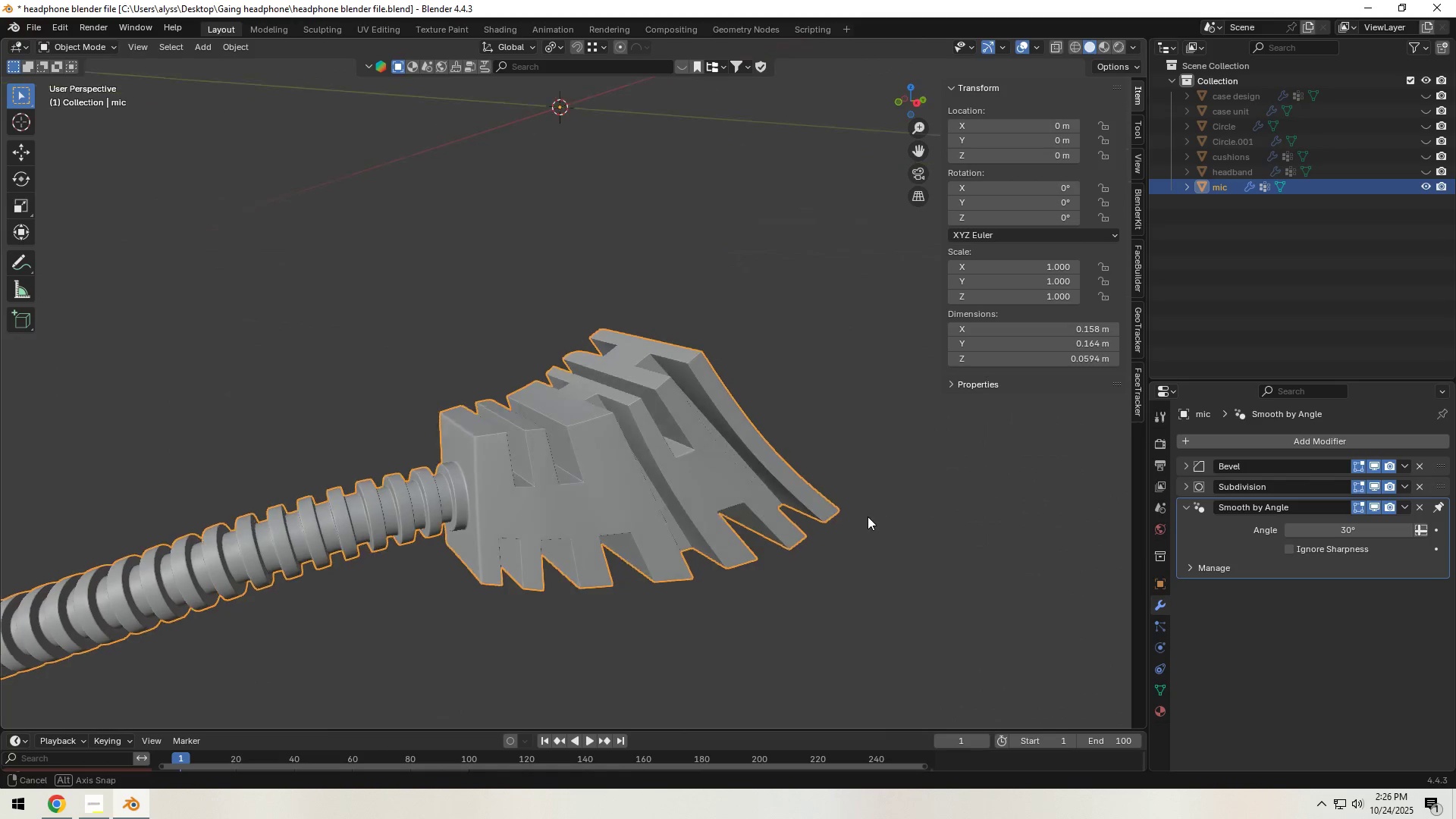 
hold_key(key=ShiftLeft, duration=0.4)
 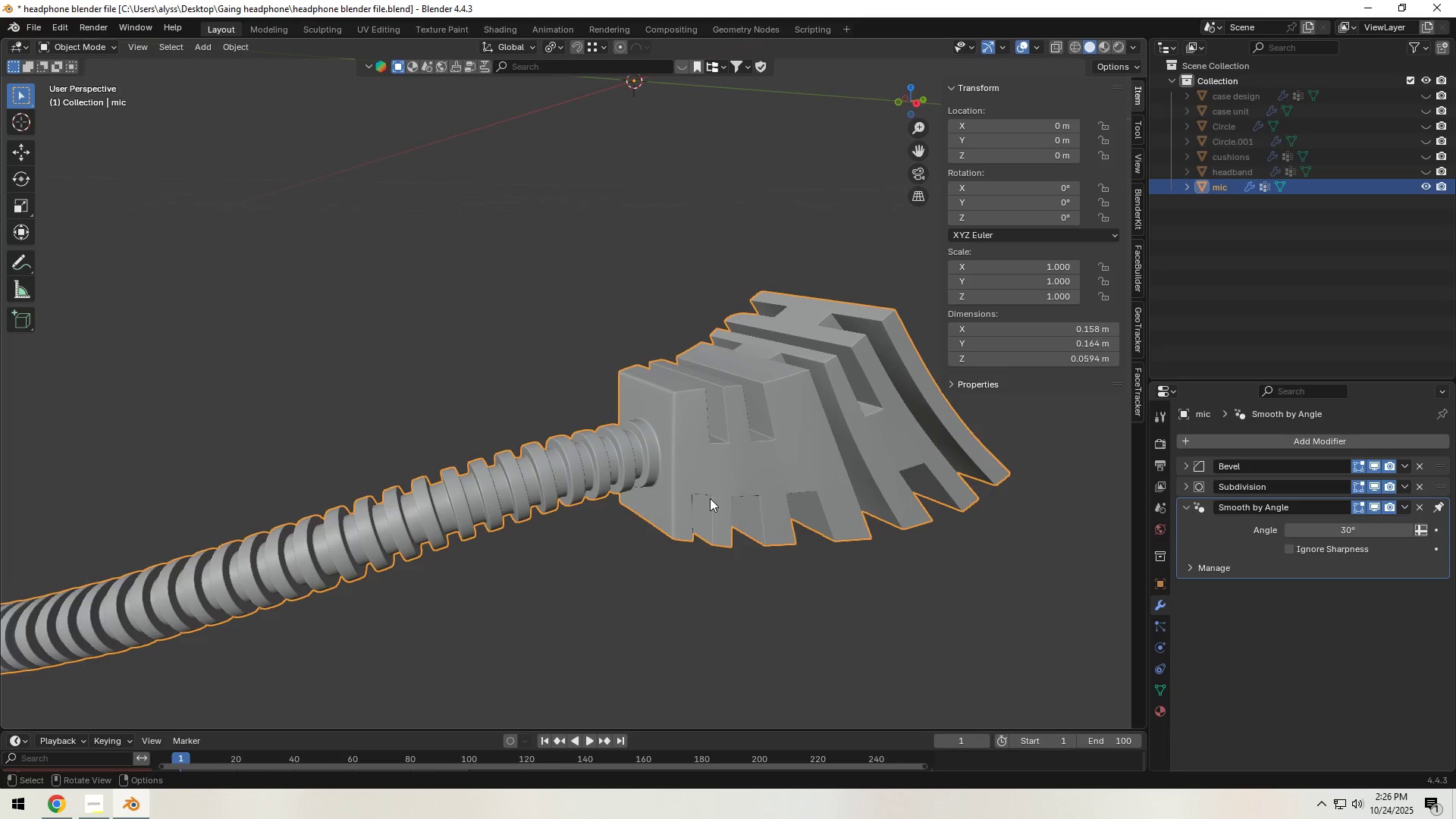 
scroll: coordinate [707, 502], scroll_direction: up, amount: 4.0
 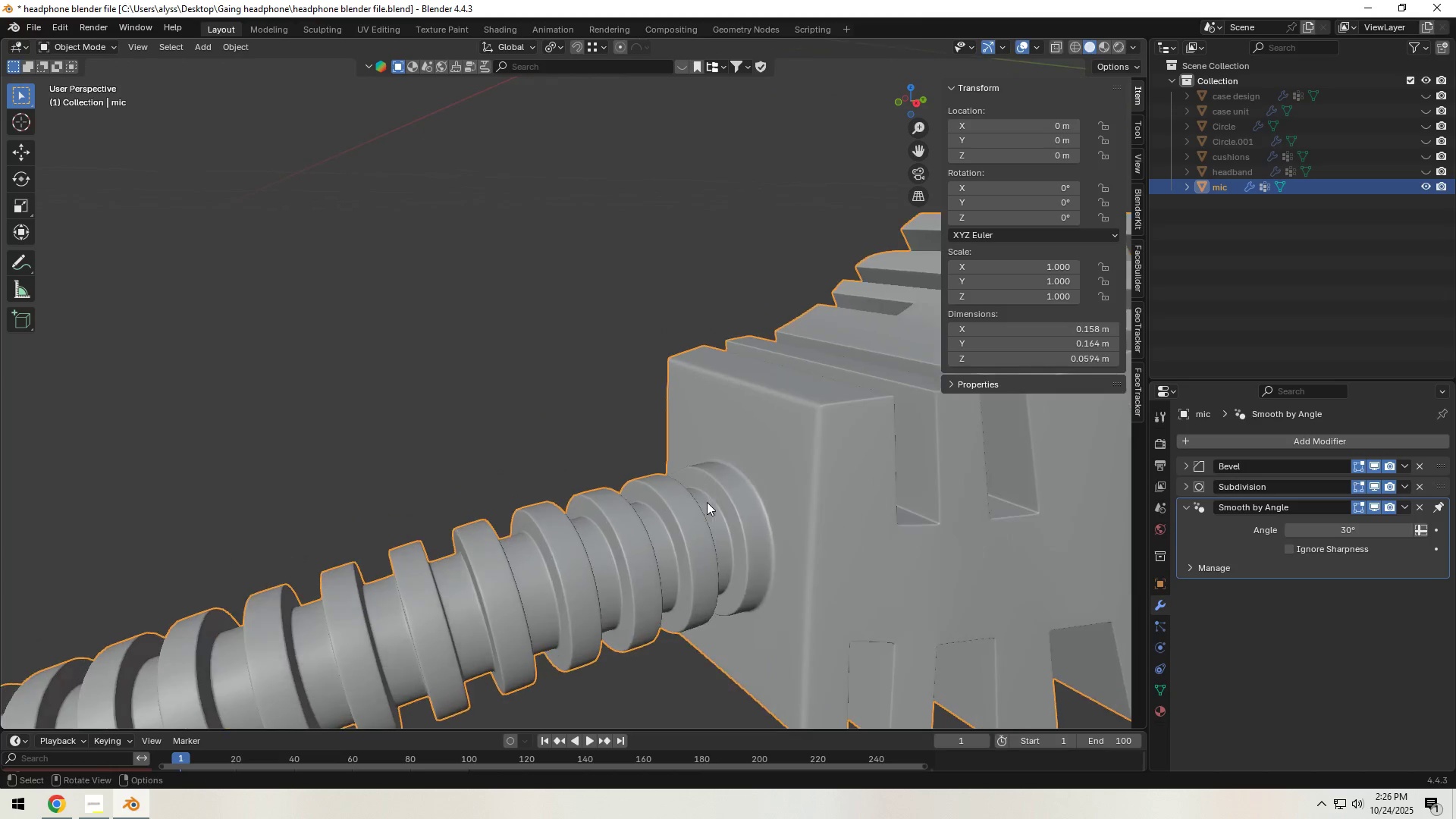 
hold_key(key=ShiftLeft, duration=0.5)
 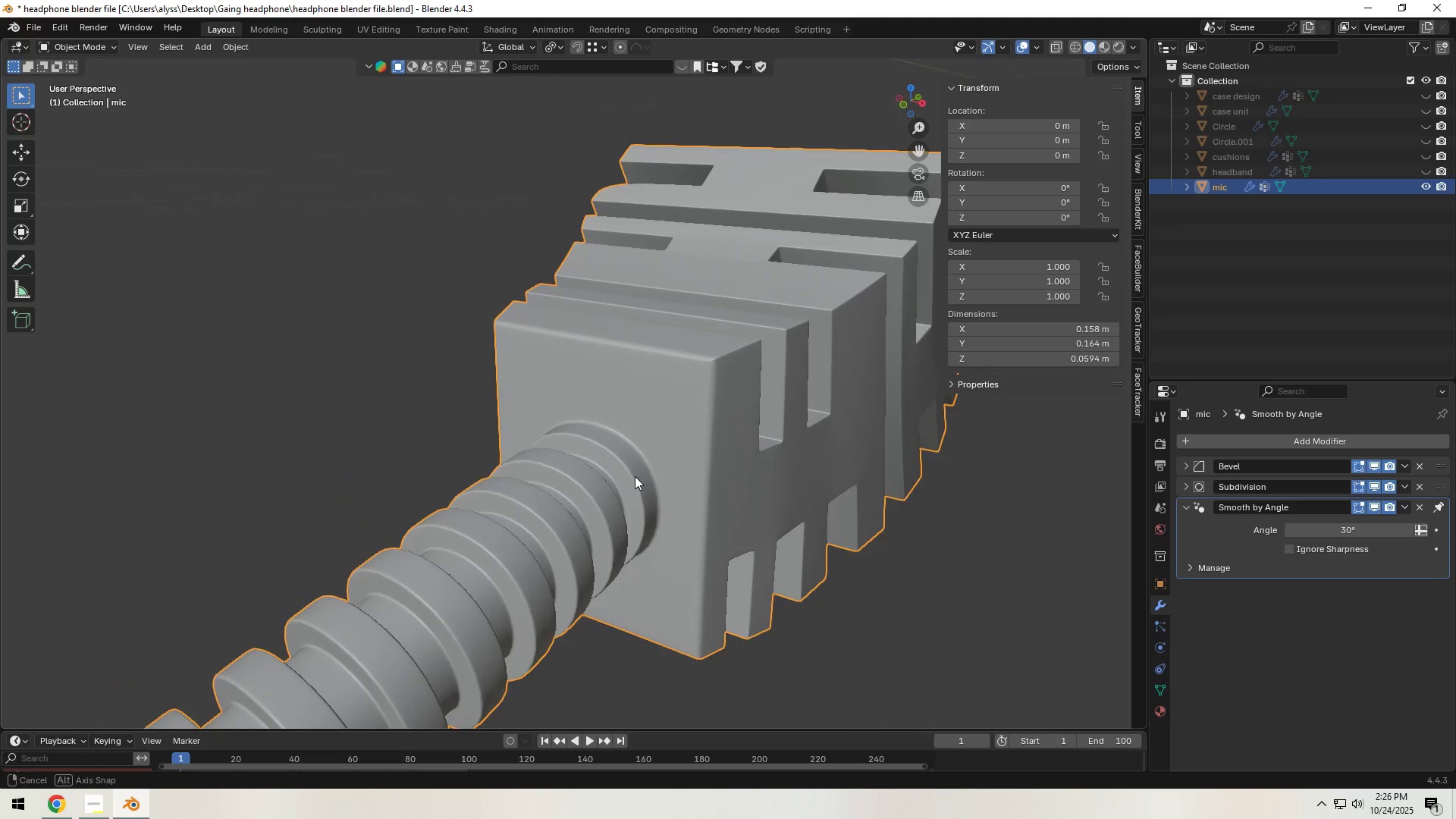 
scroll: coordinate [641, 482], scroll_direction: up, amount: 2.0
 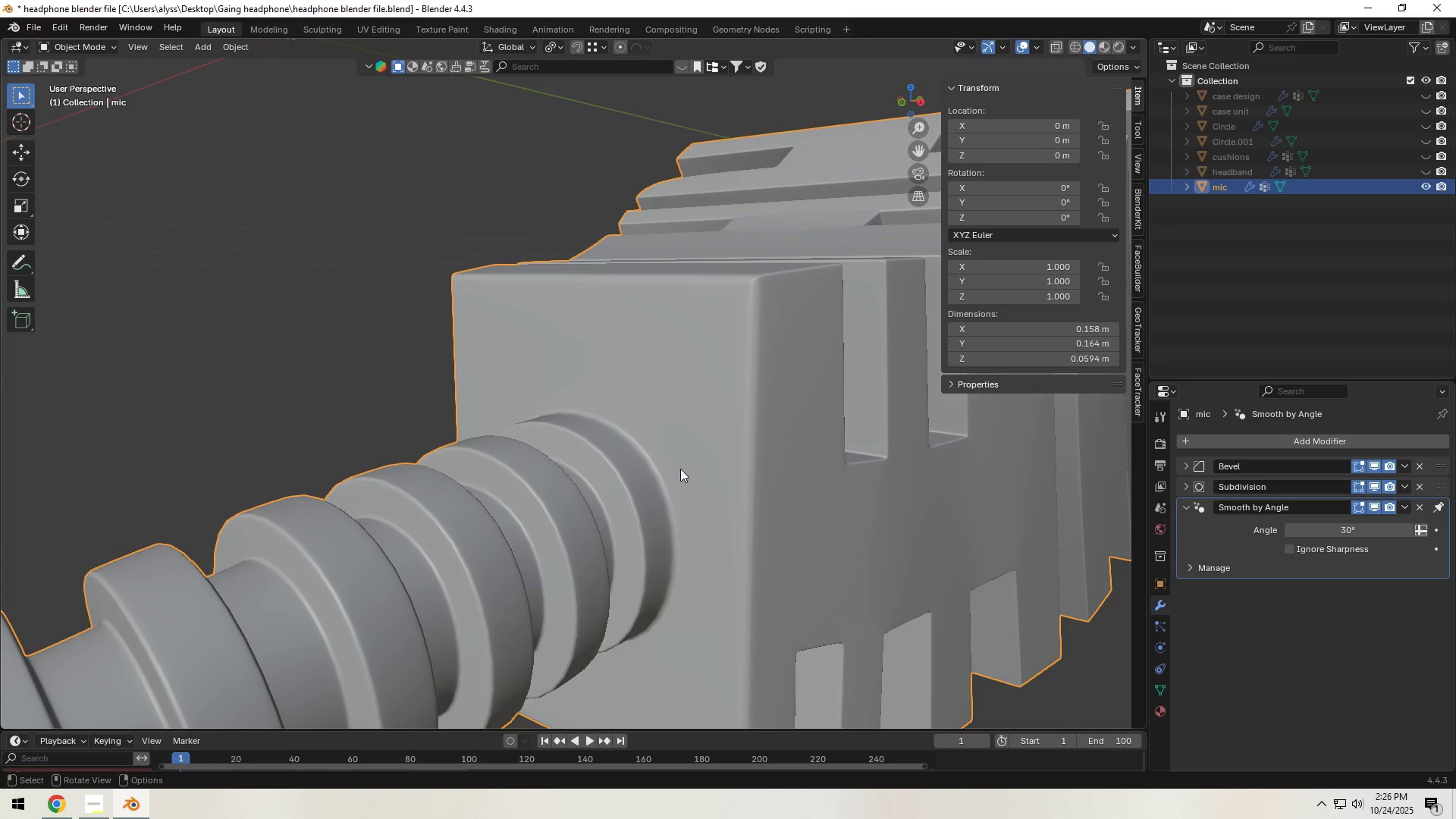 
left_click([680, 469])
 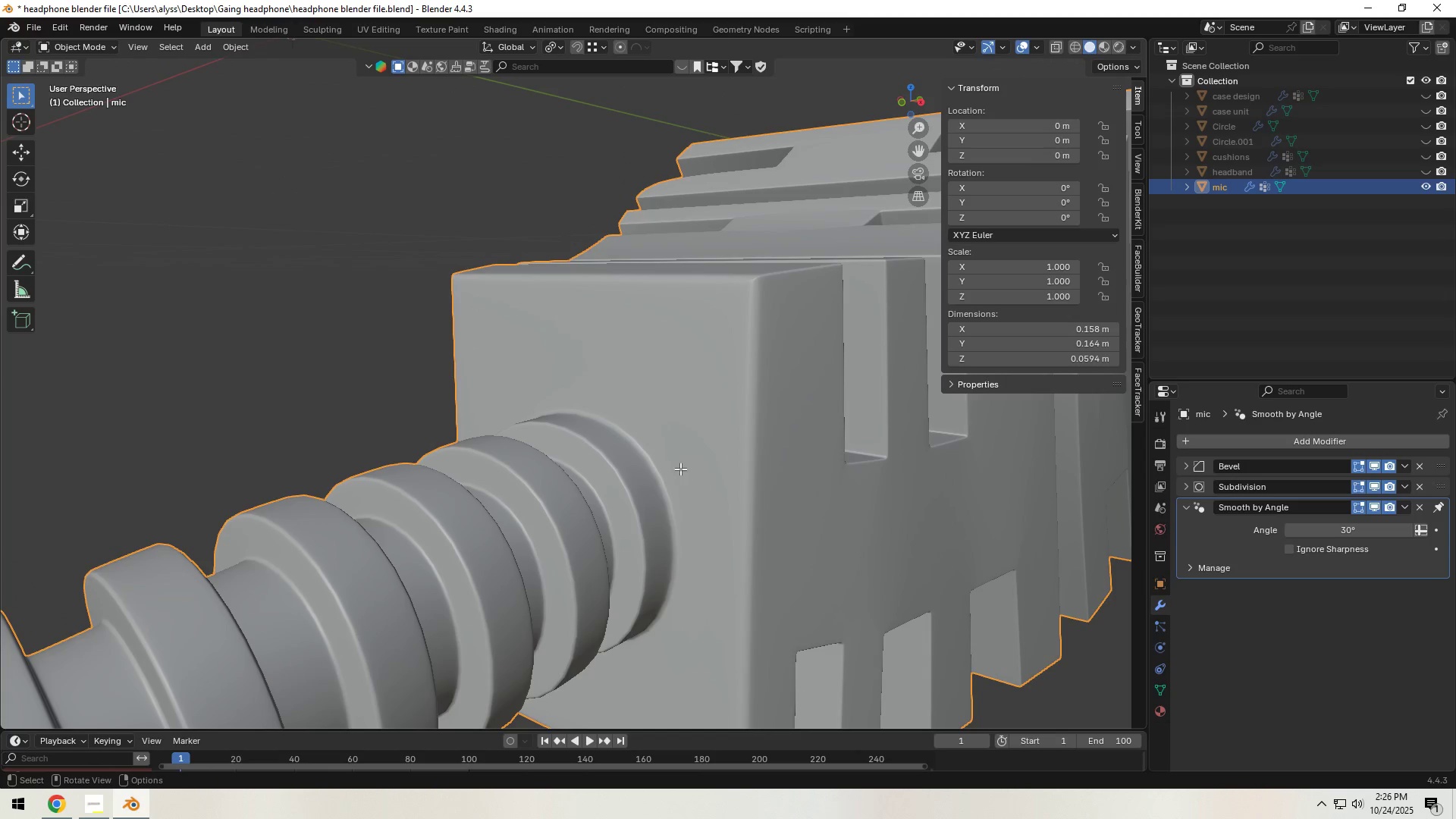 
key(Tab)
 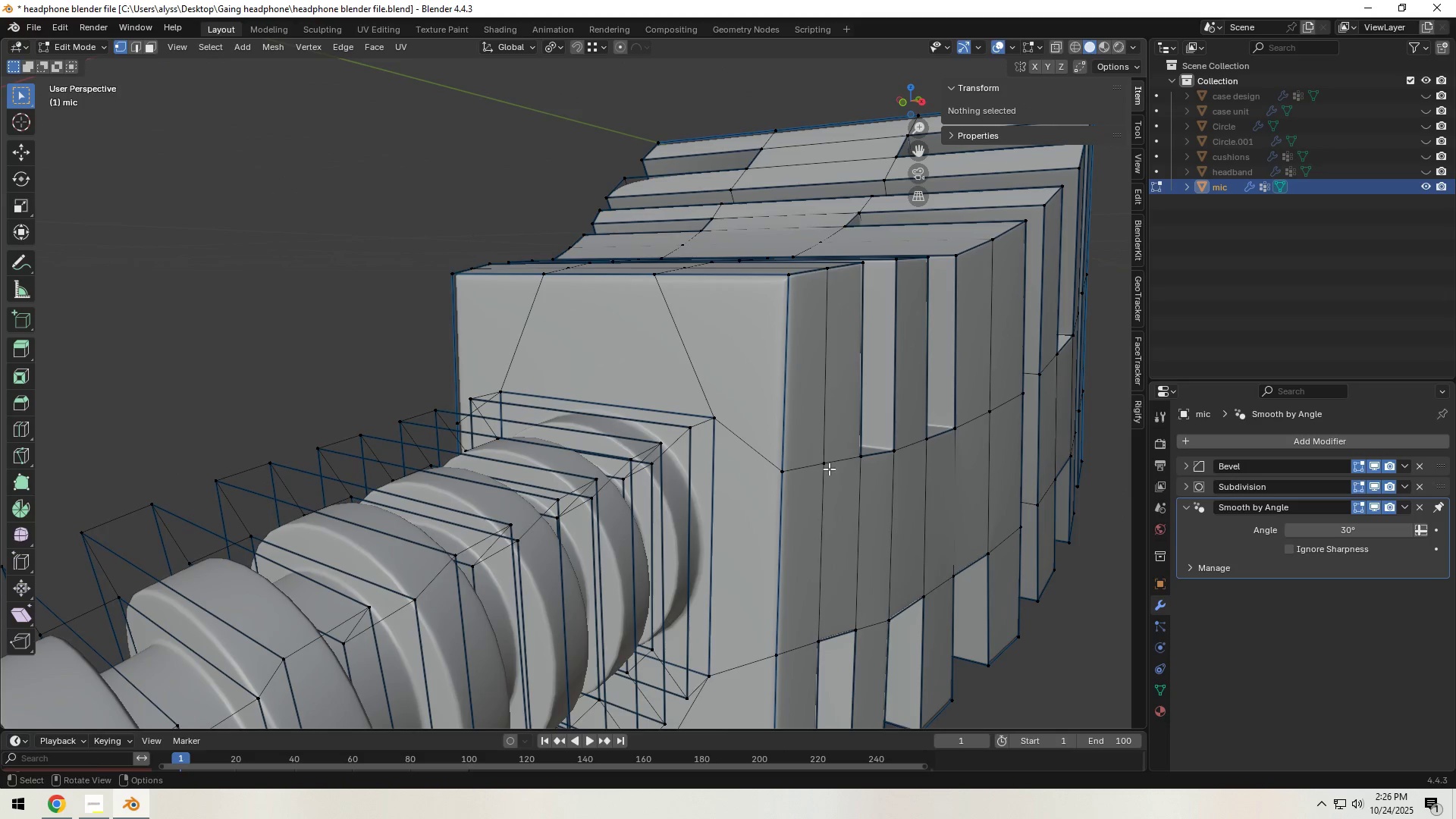 
double_click([1376, 486])
 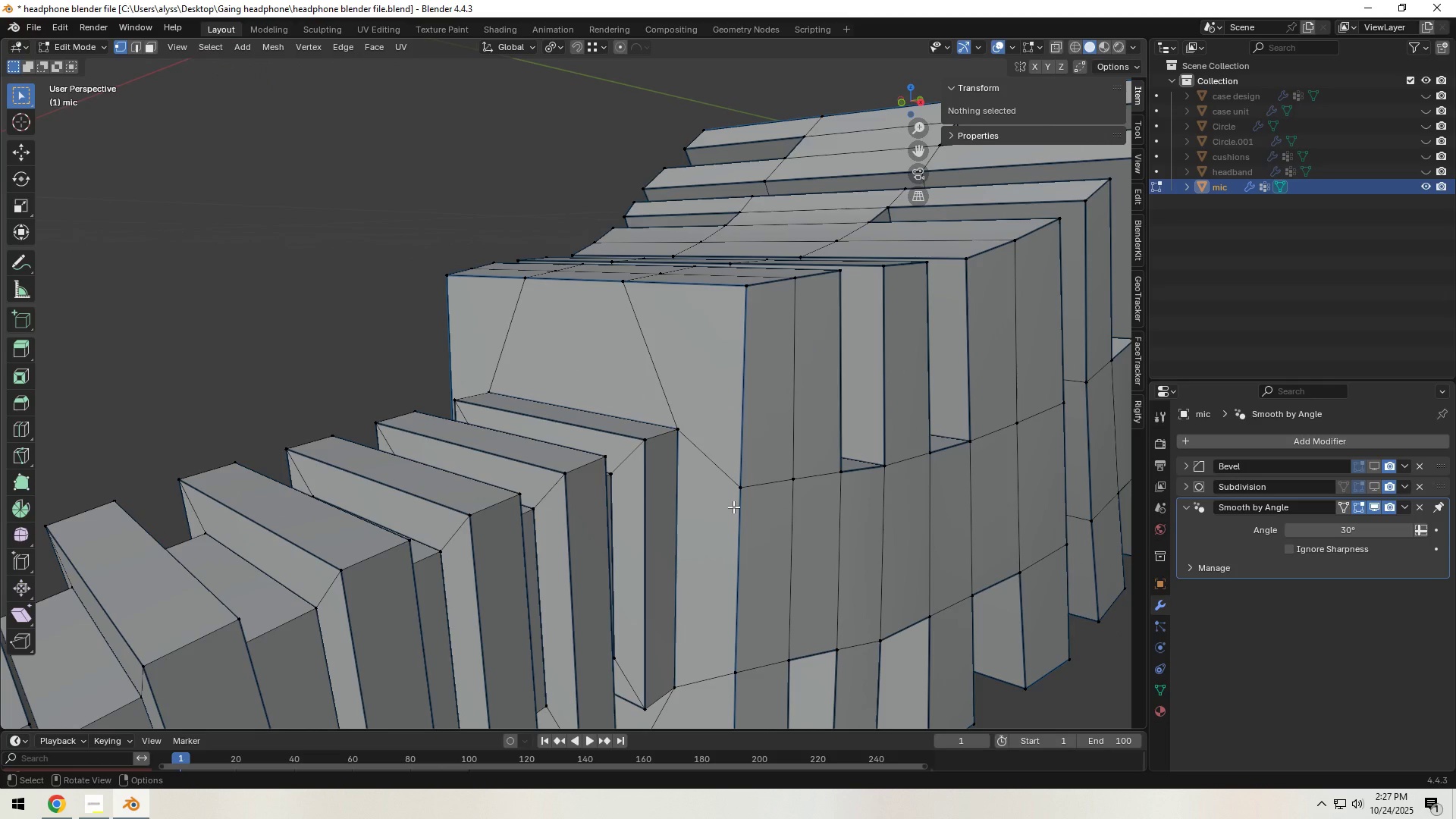 
wait(10.94)
 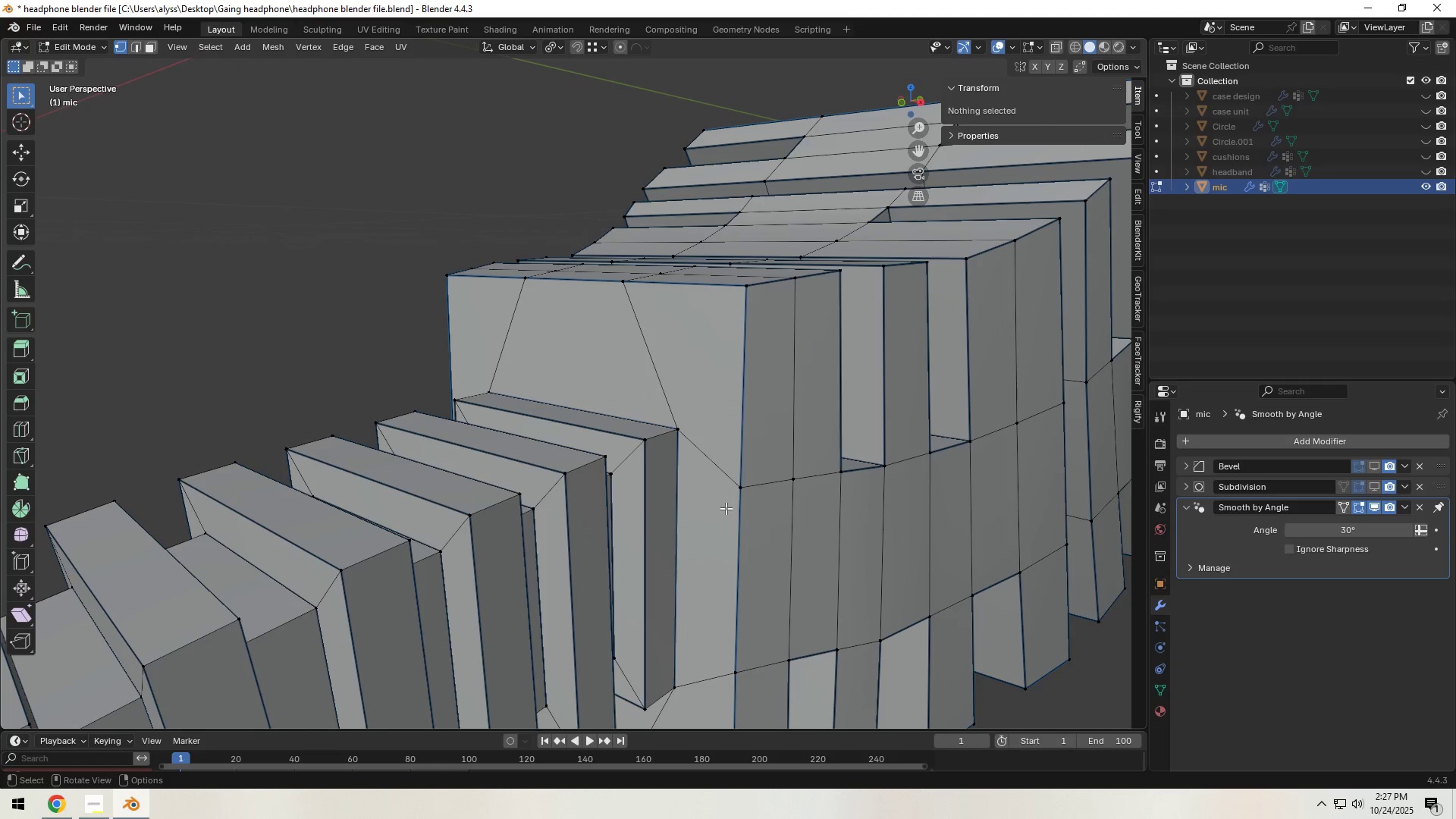 
key(Control+R)
 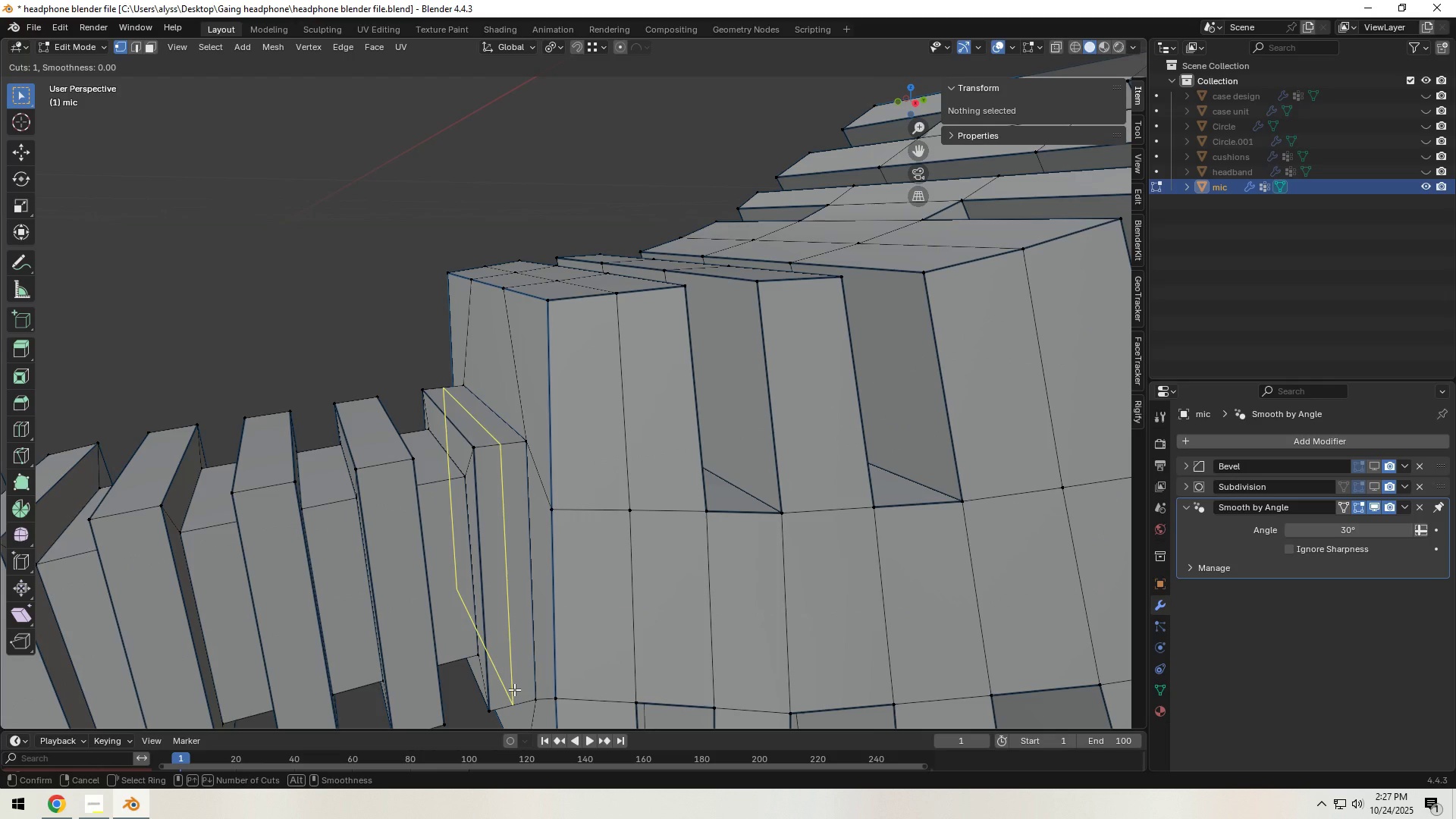 
left_click([514, 689])
 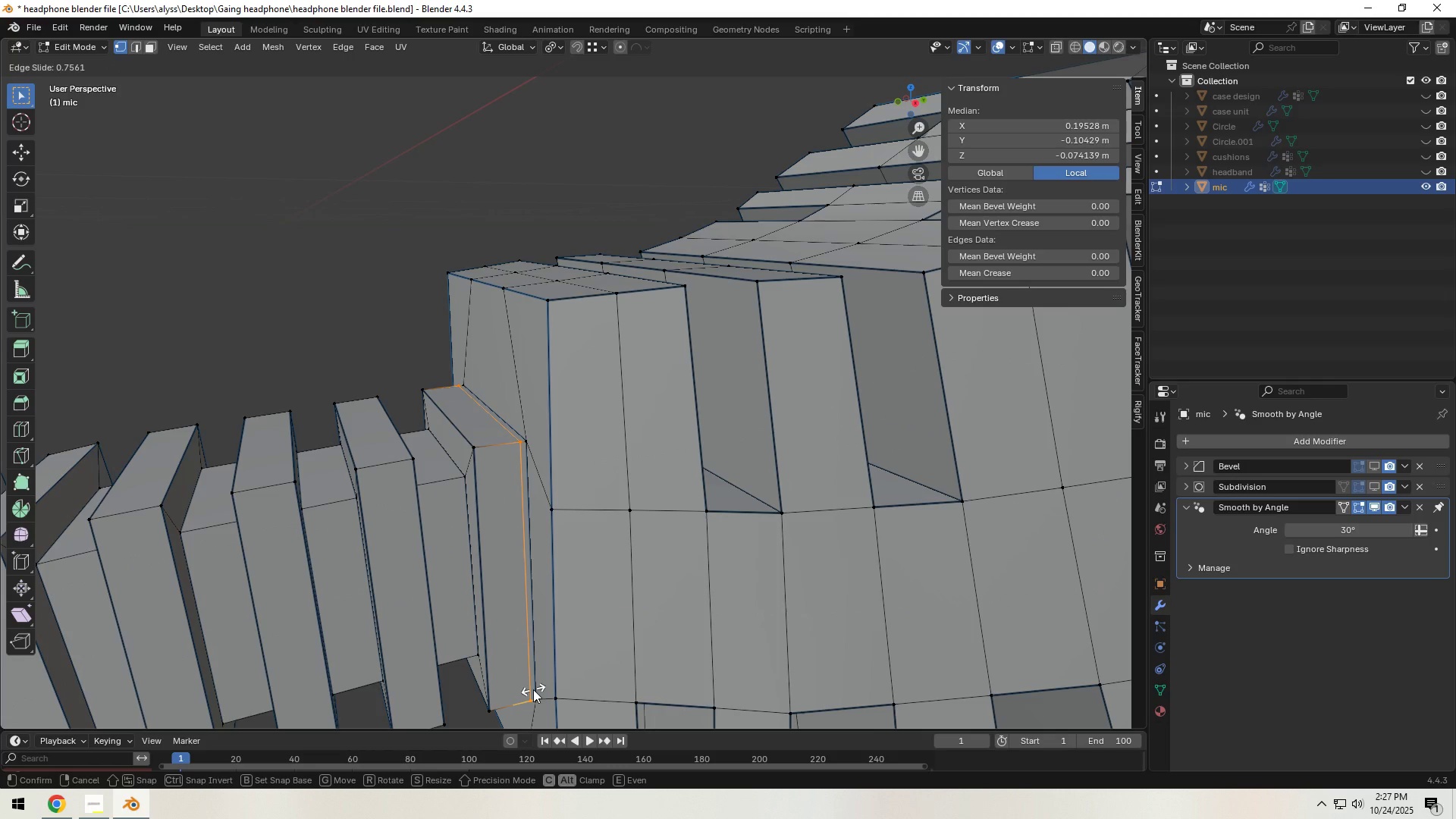 
left_click([533, 689])
 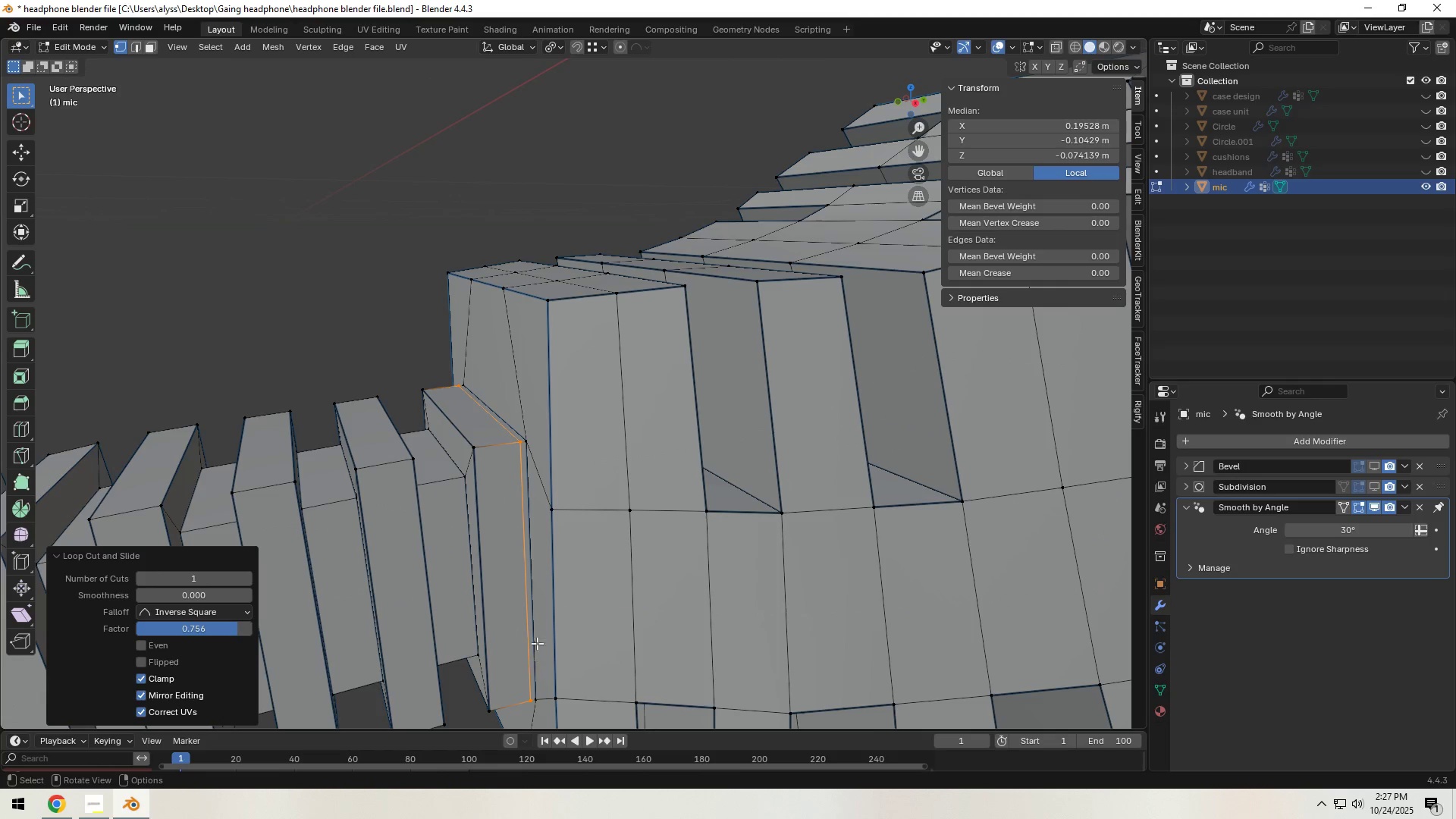 
scroll: coordinate [520, 576], scroll_direction: up, amount: 1.0
 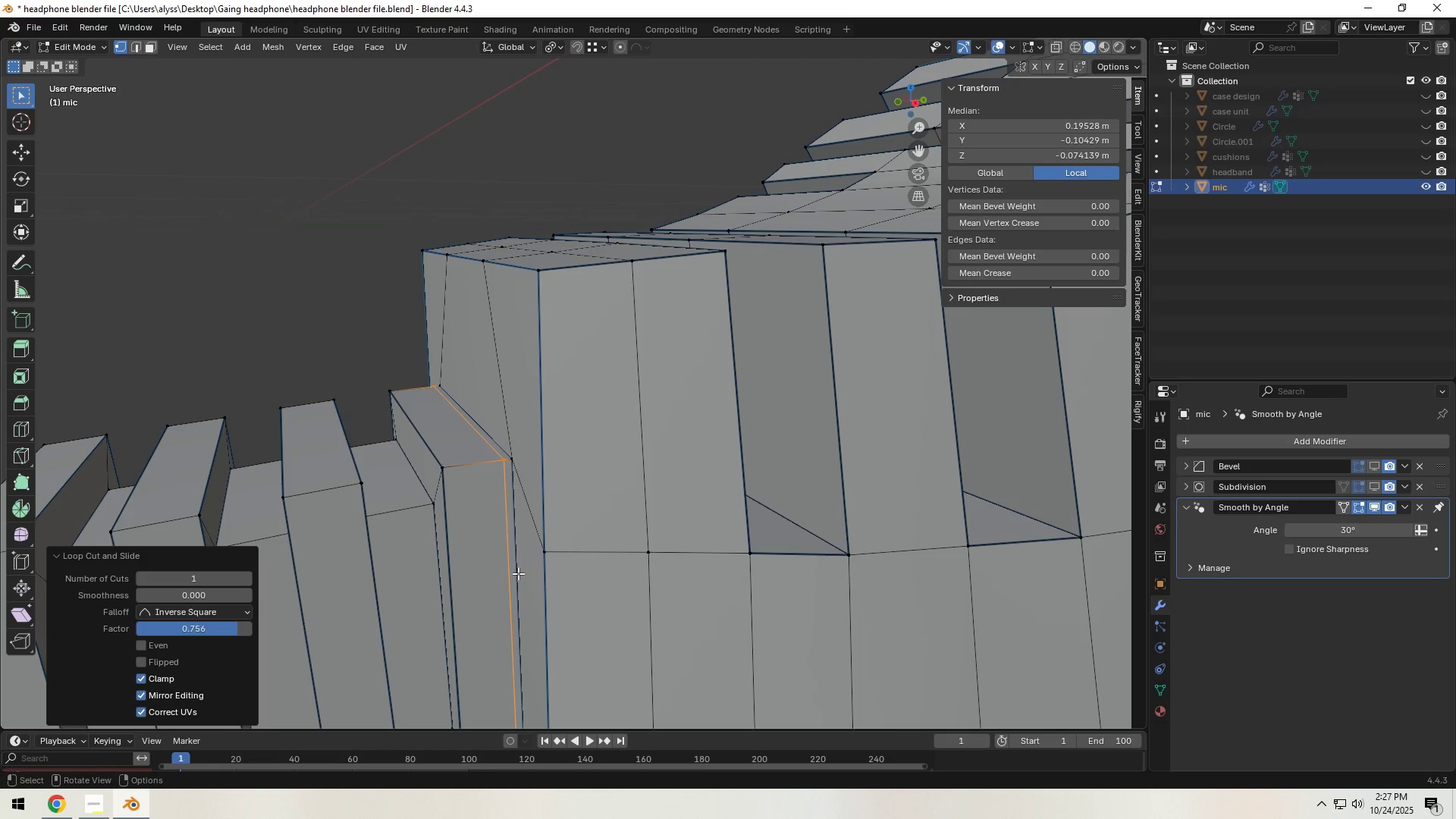 
hold_key(key=ShiftLeft, duration=0.41)
 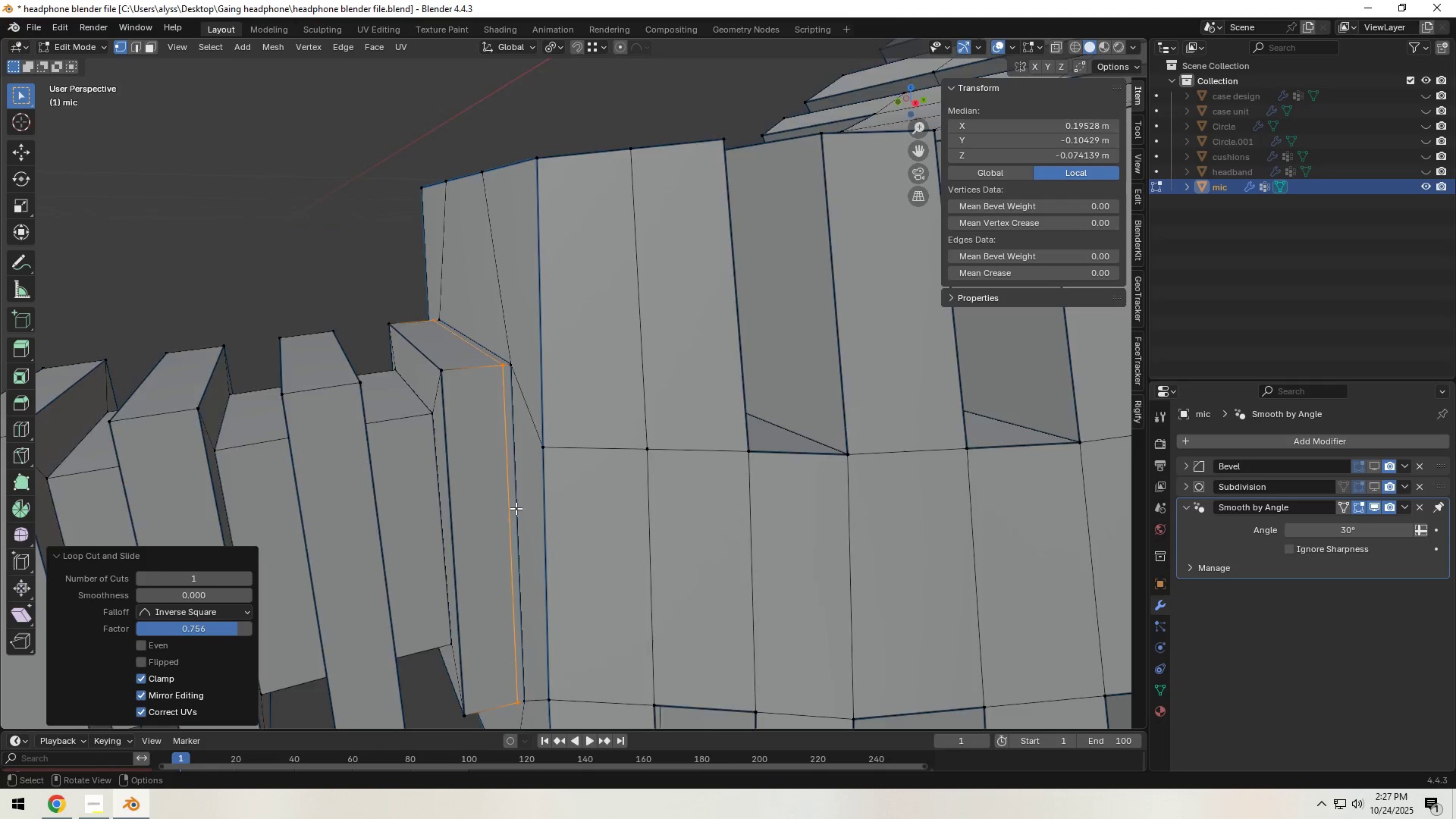 
scroll: coordinate [516, 508], scroll_direction: up, amount: 2.0
 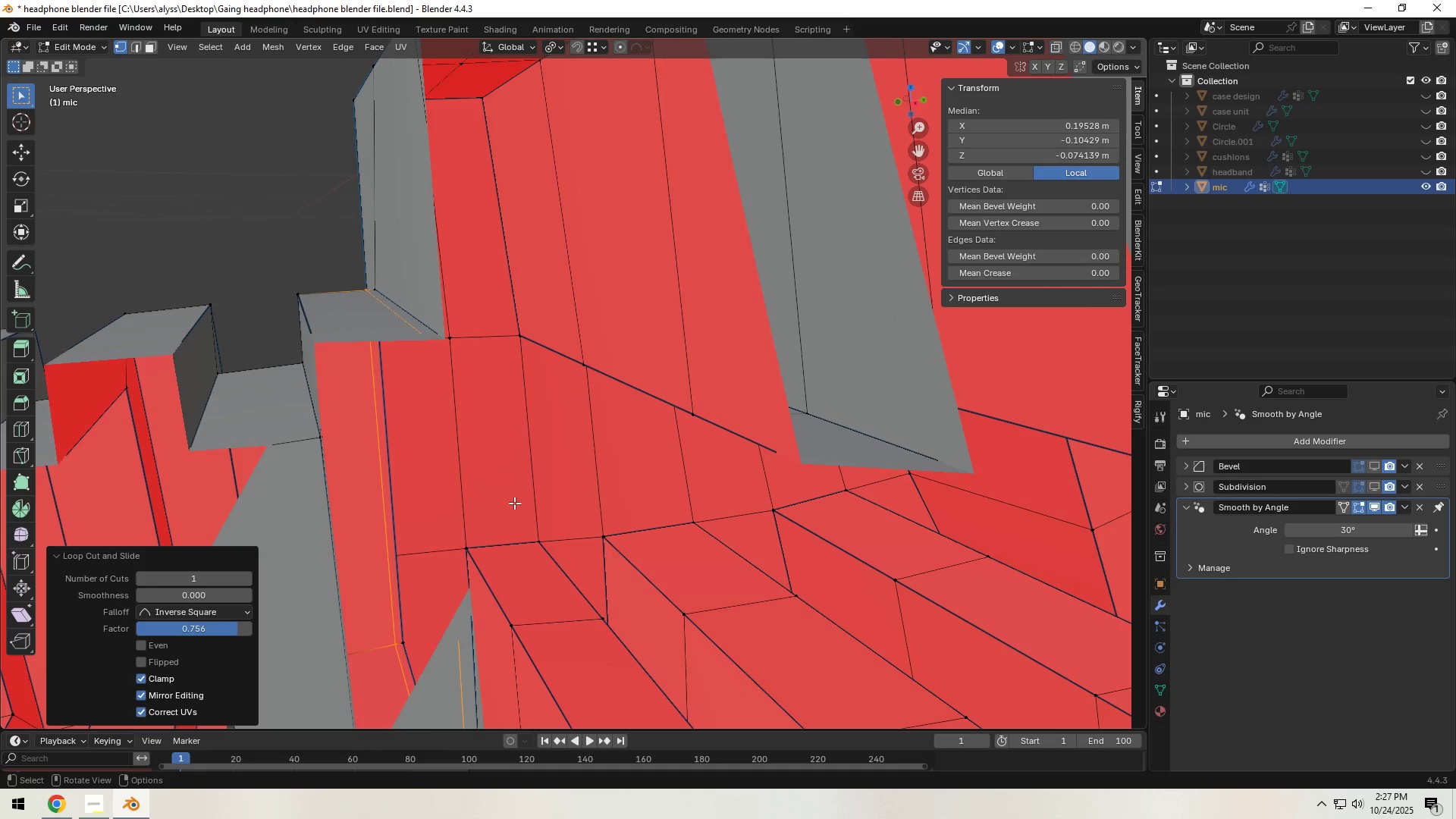 
scroll: coordinate [513, 500], scroll_direction: down, amount: 1.0
 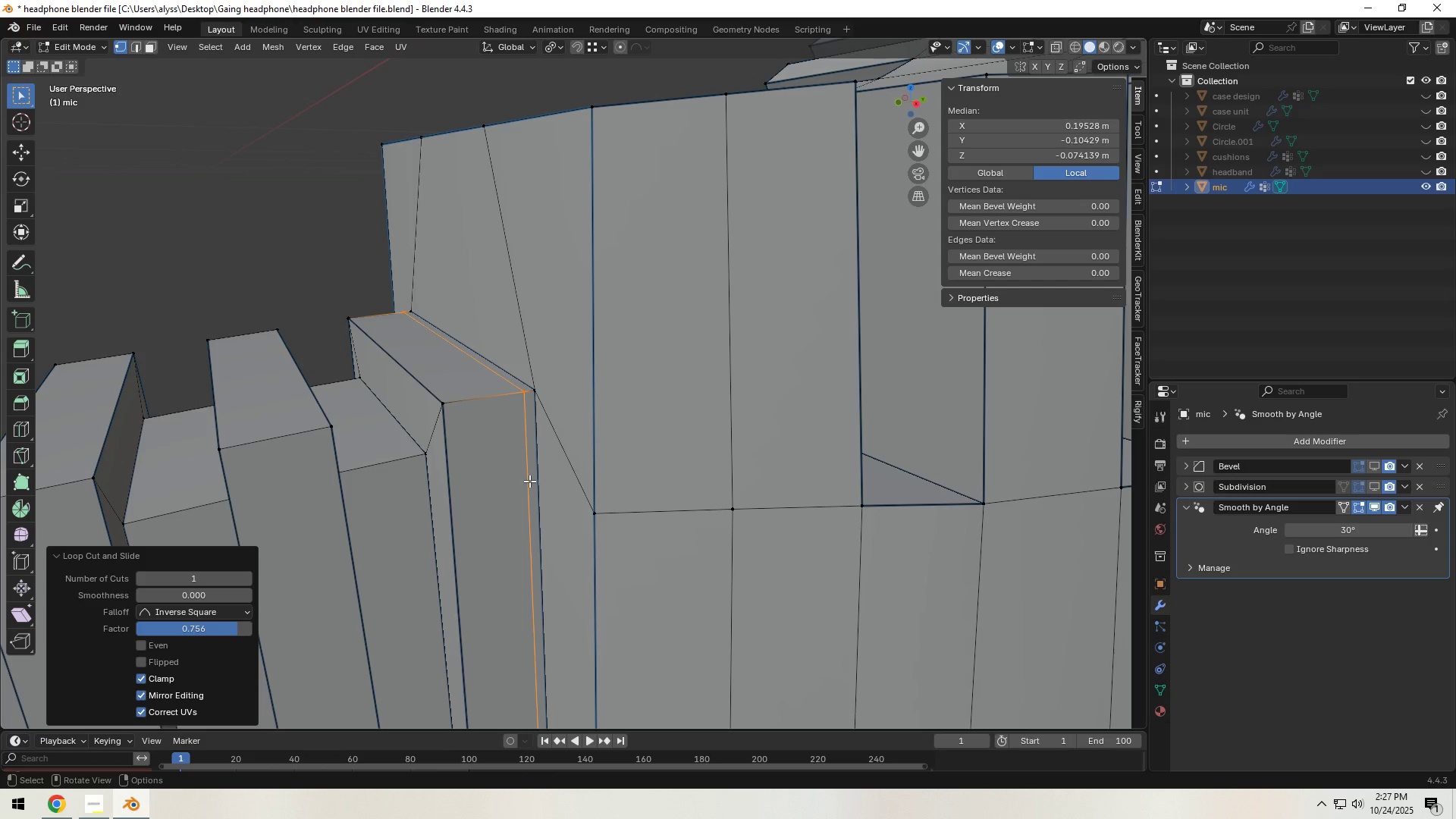 
key(3)
 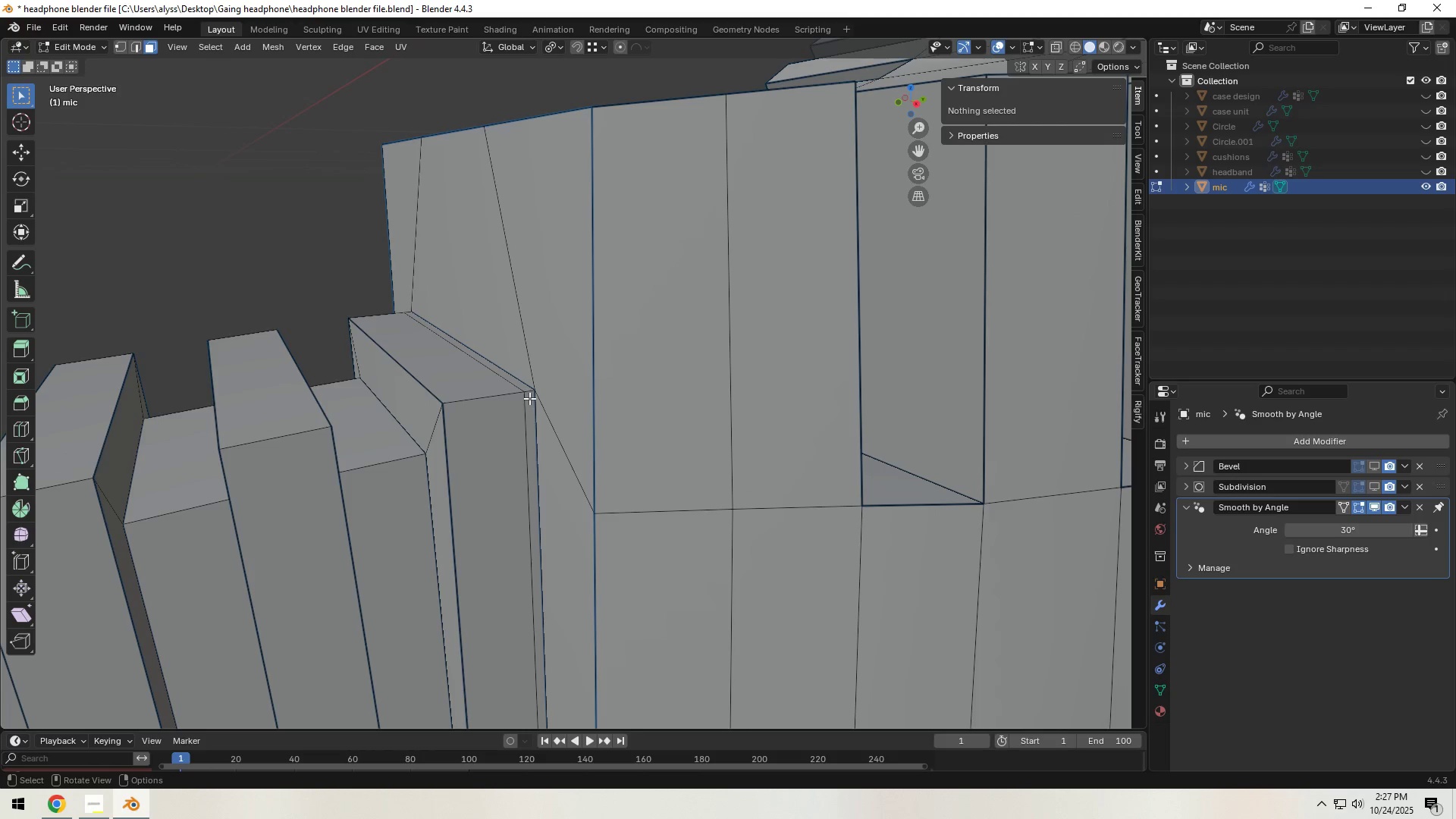 
hold_key(key=AltLeft, duration=1.25)
 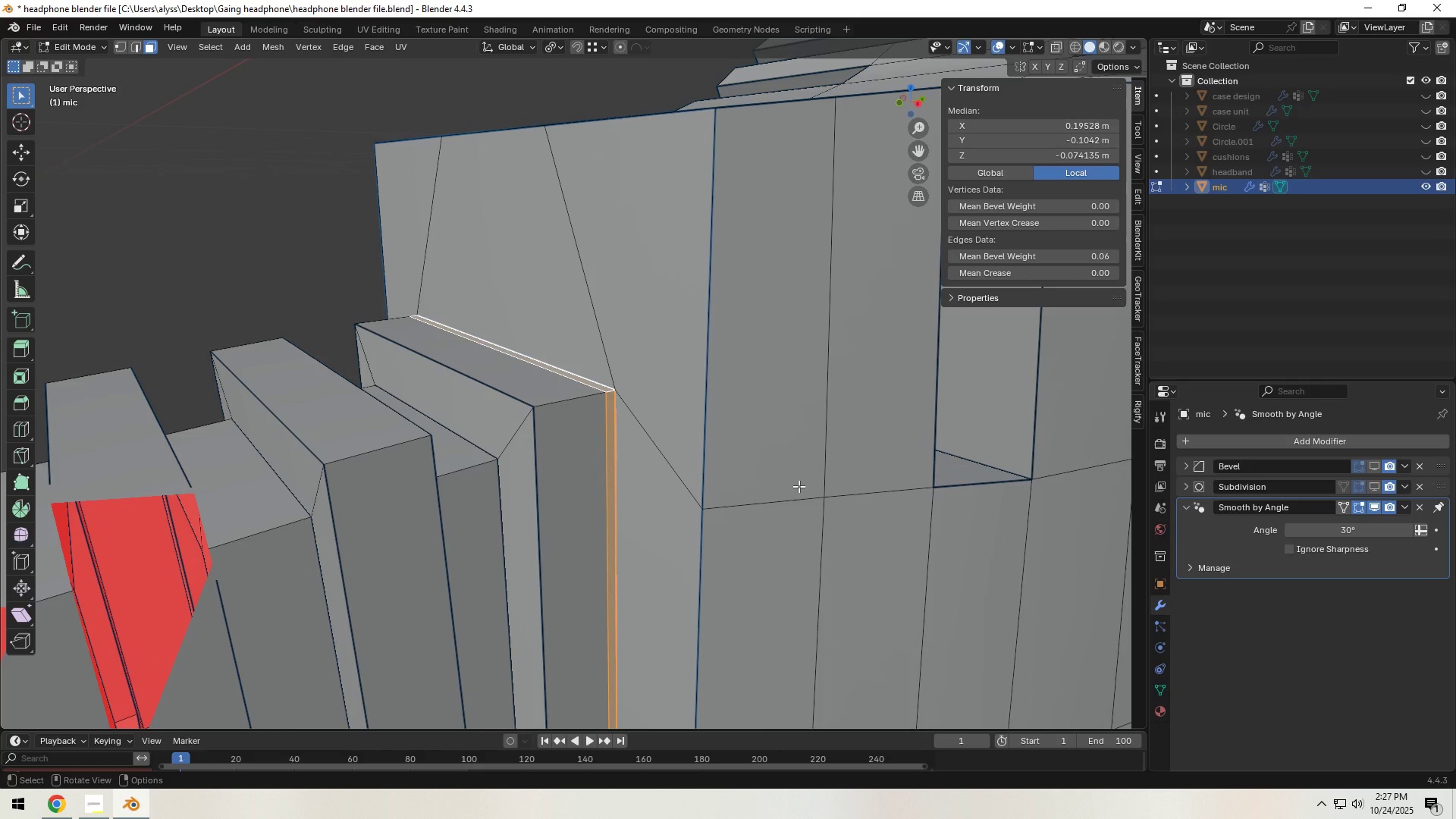 
key(Y)
 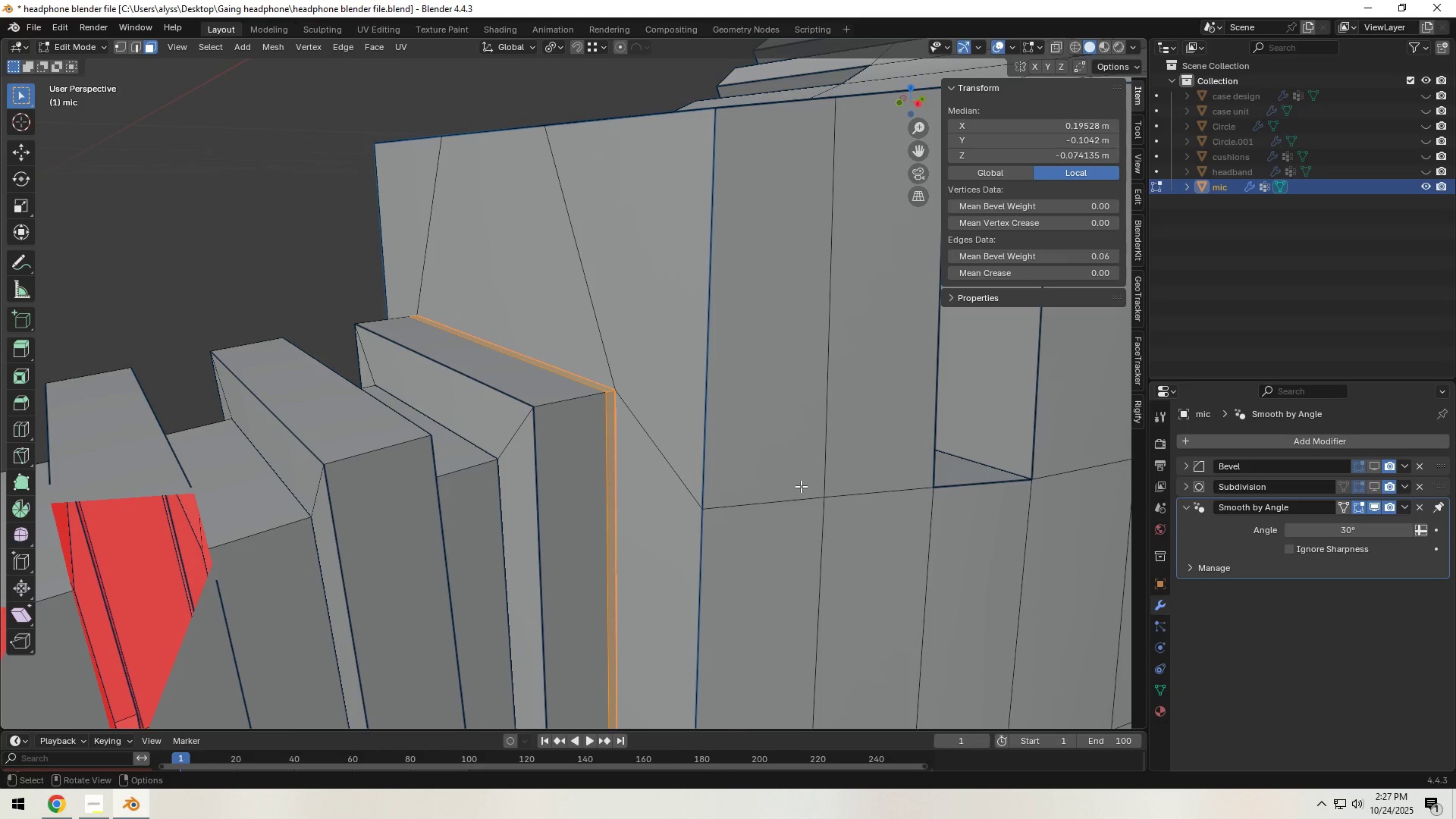 
right_click([801, 486])
 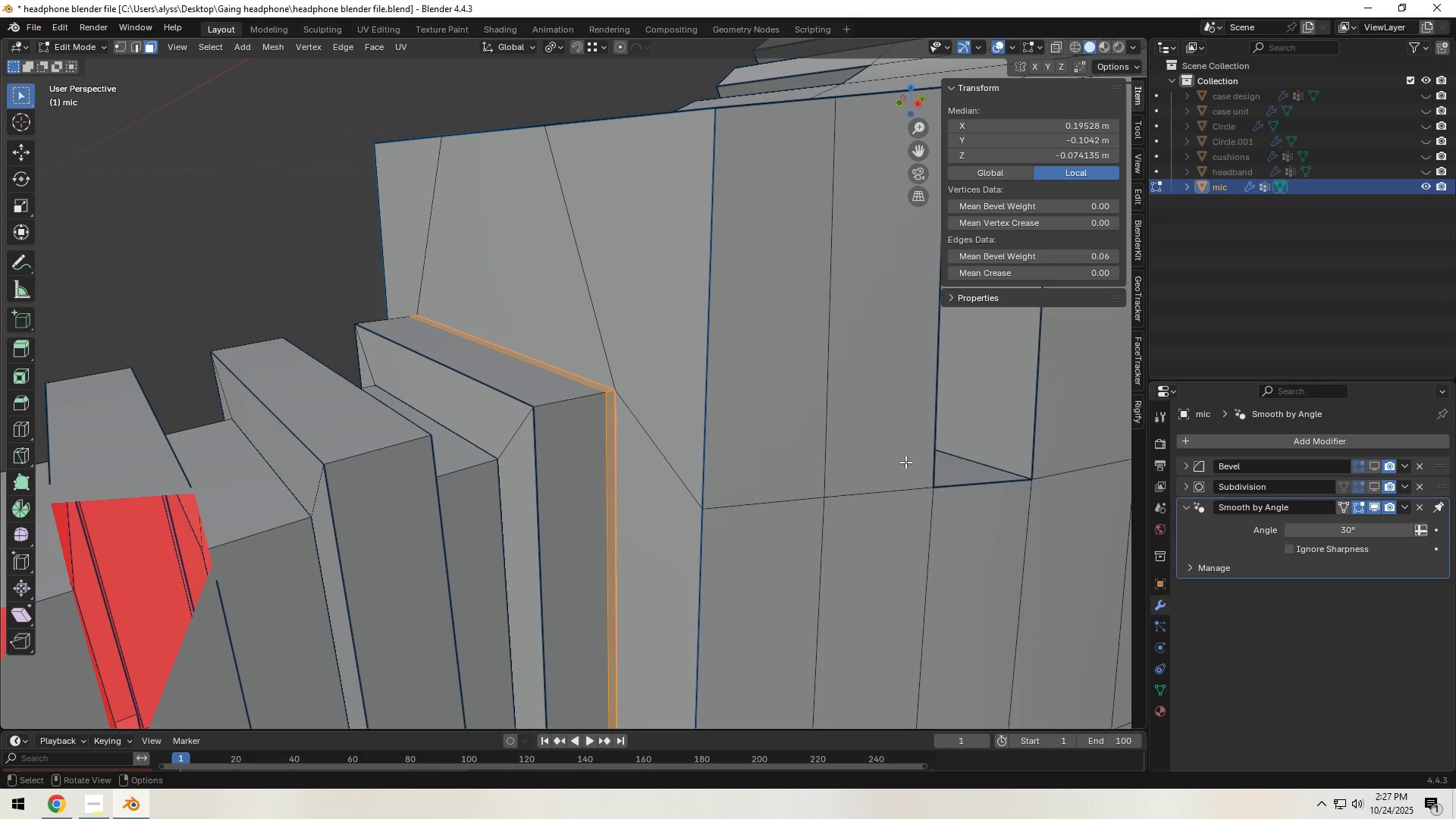 
type(sY)
 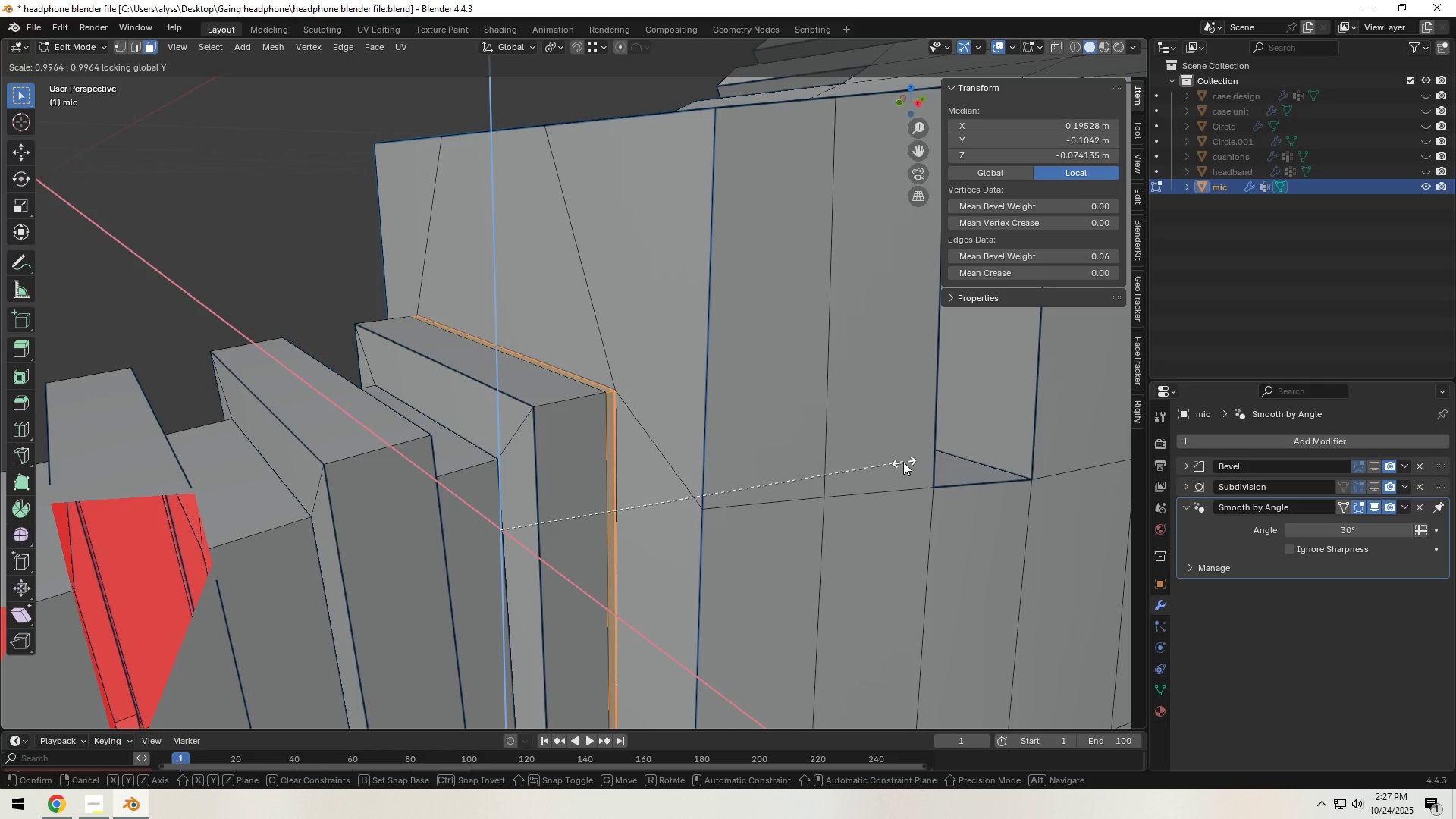 
right_click([882, 462])
 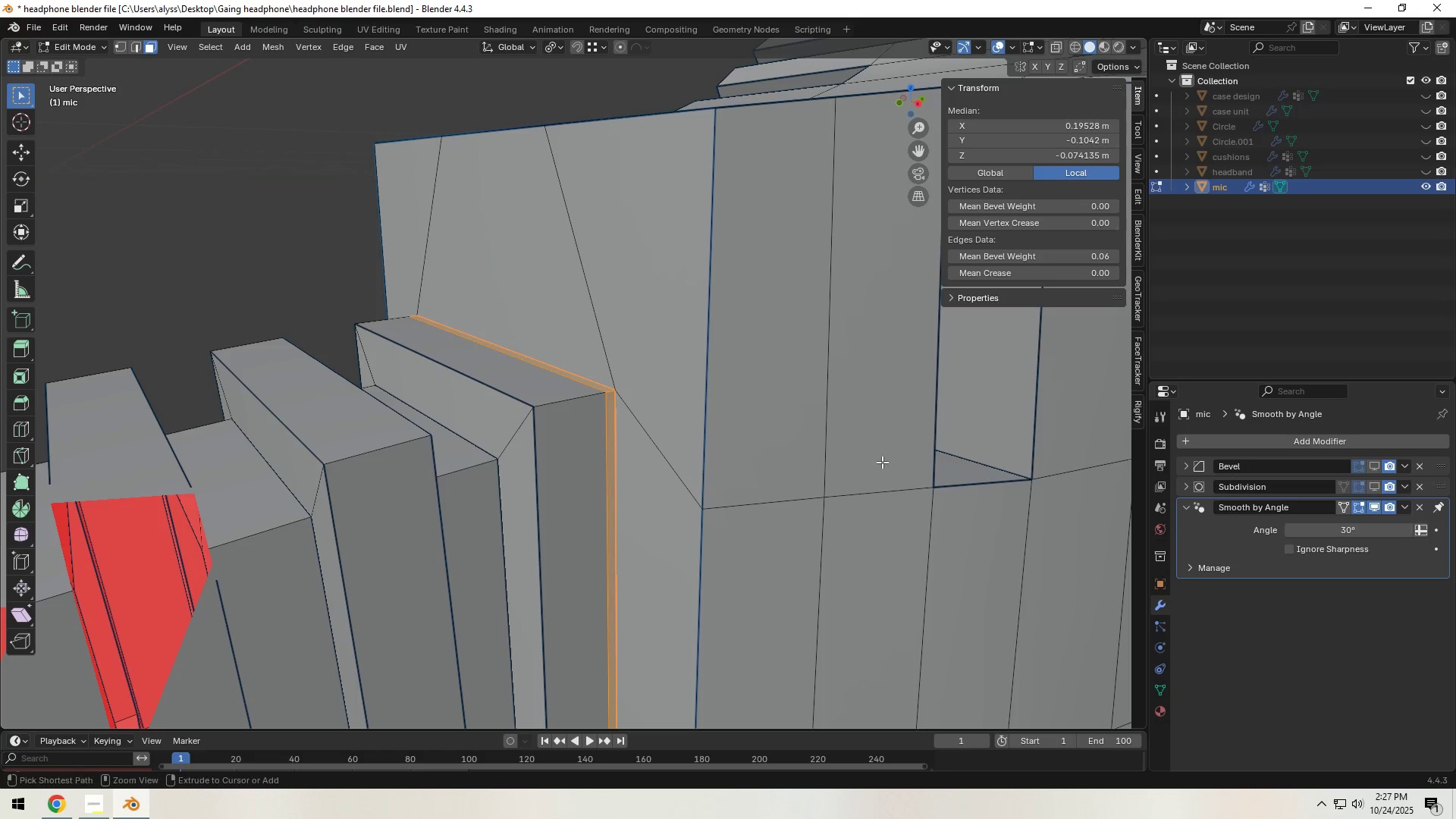 
key(Control+Z)
 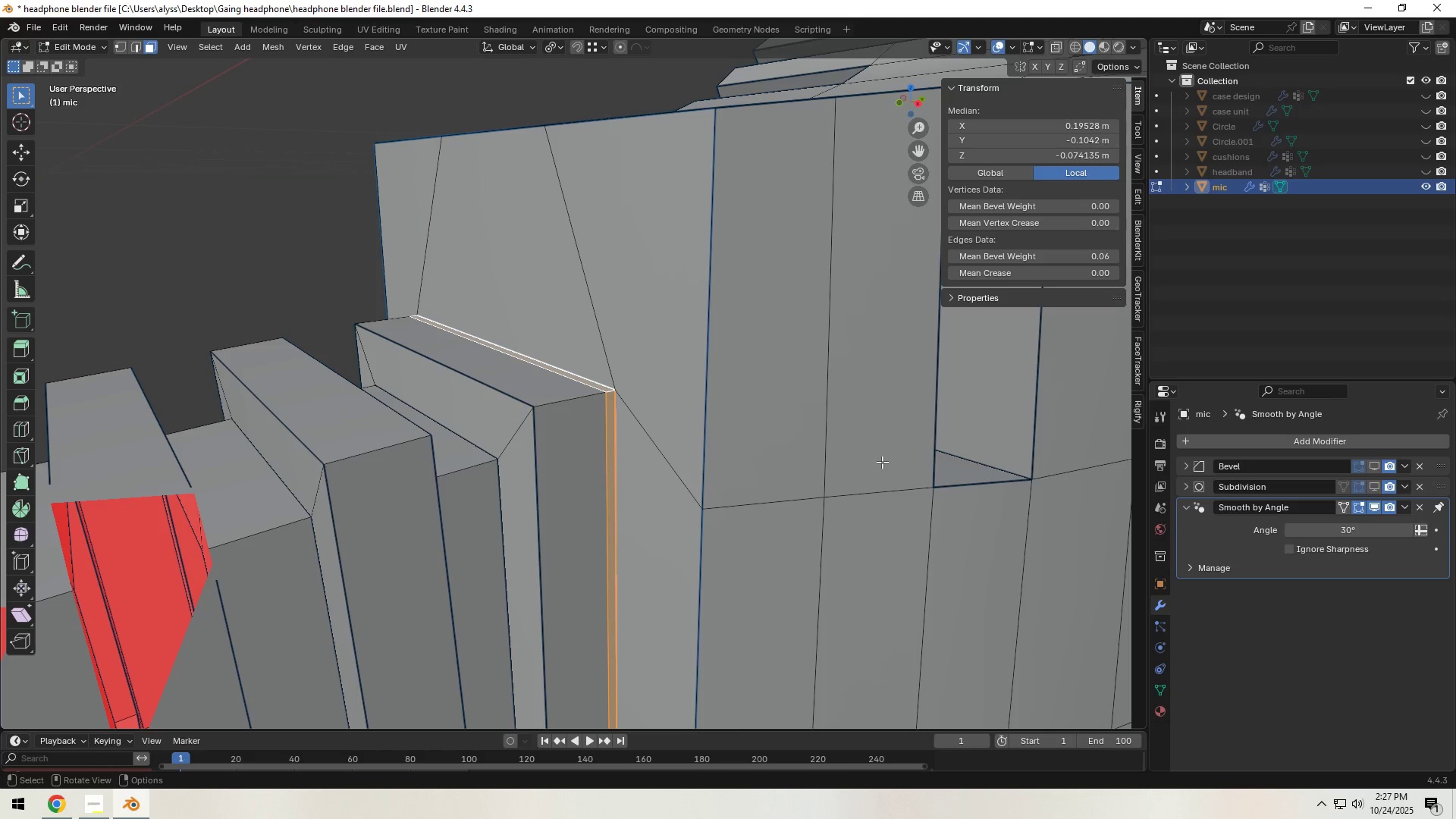 
key(G)
 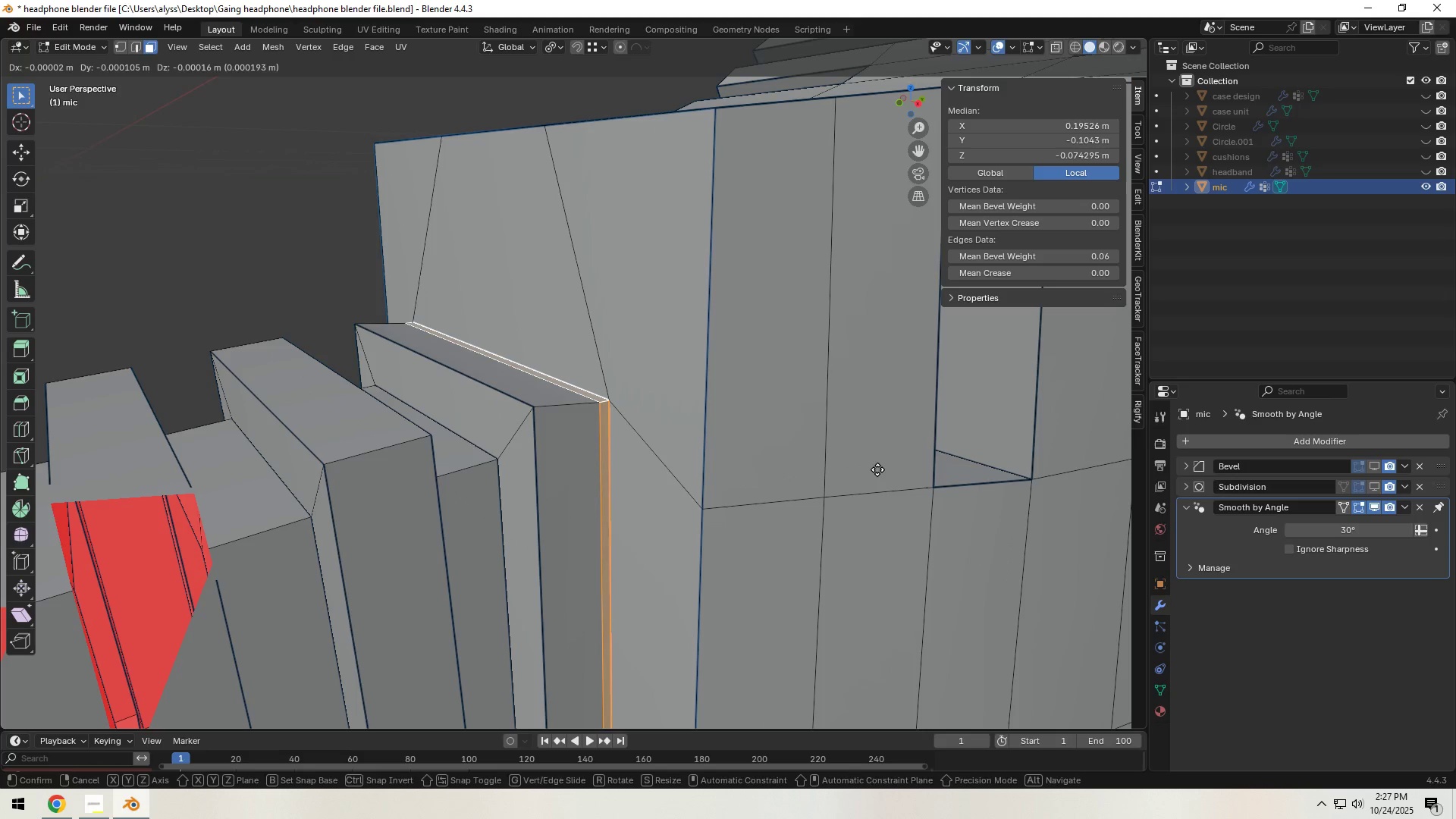 
right_click([877, 469])
 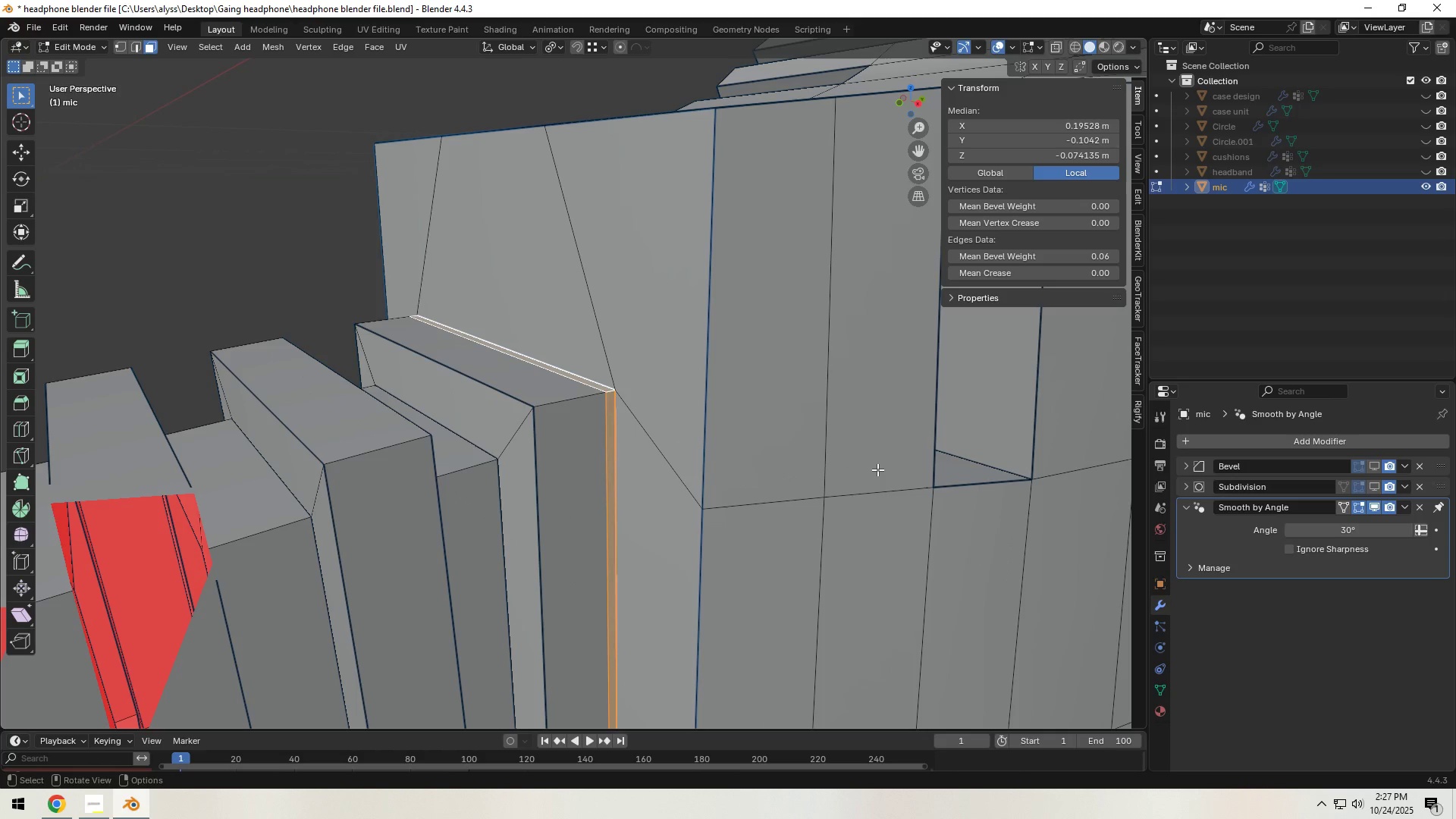 
key(E)
 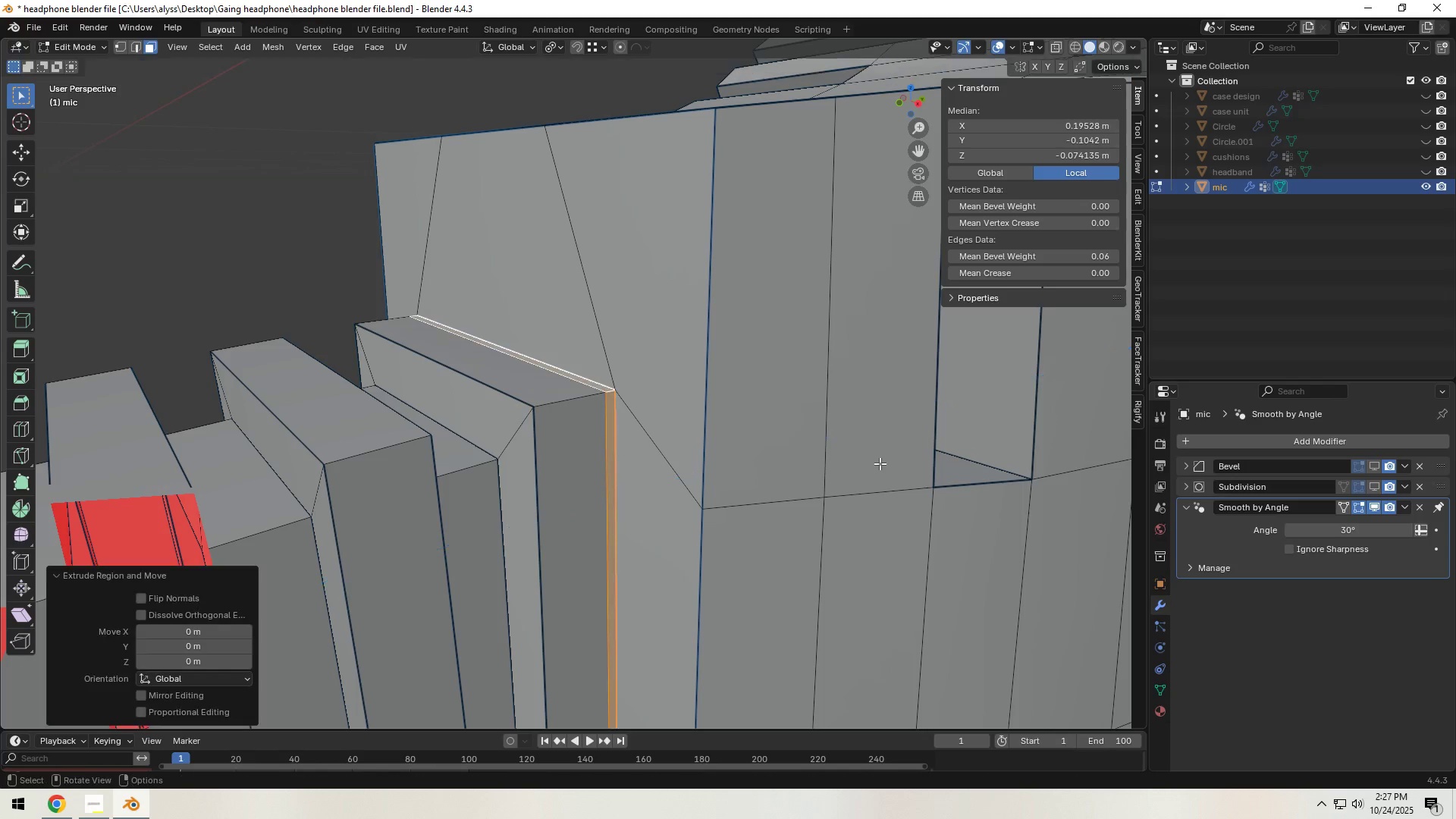 
right_click([880, 463])
 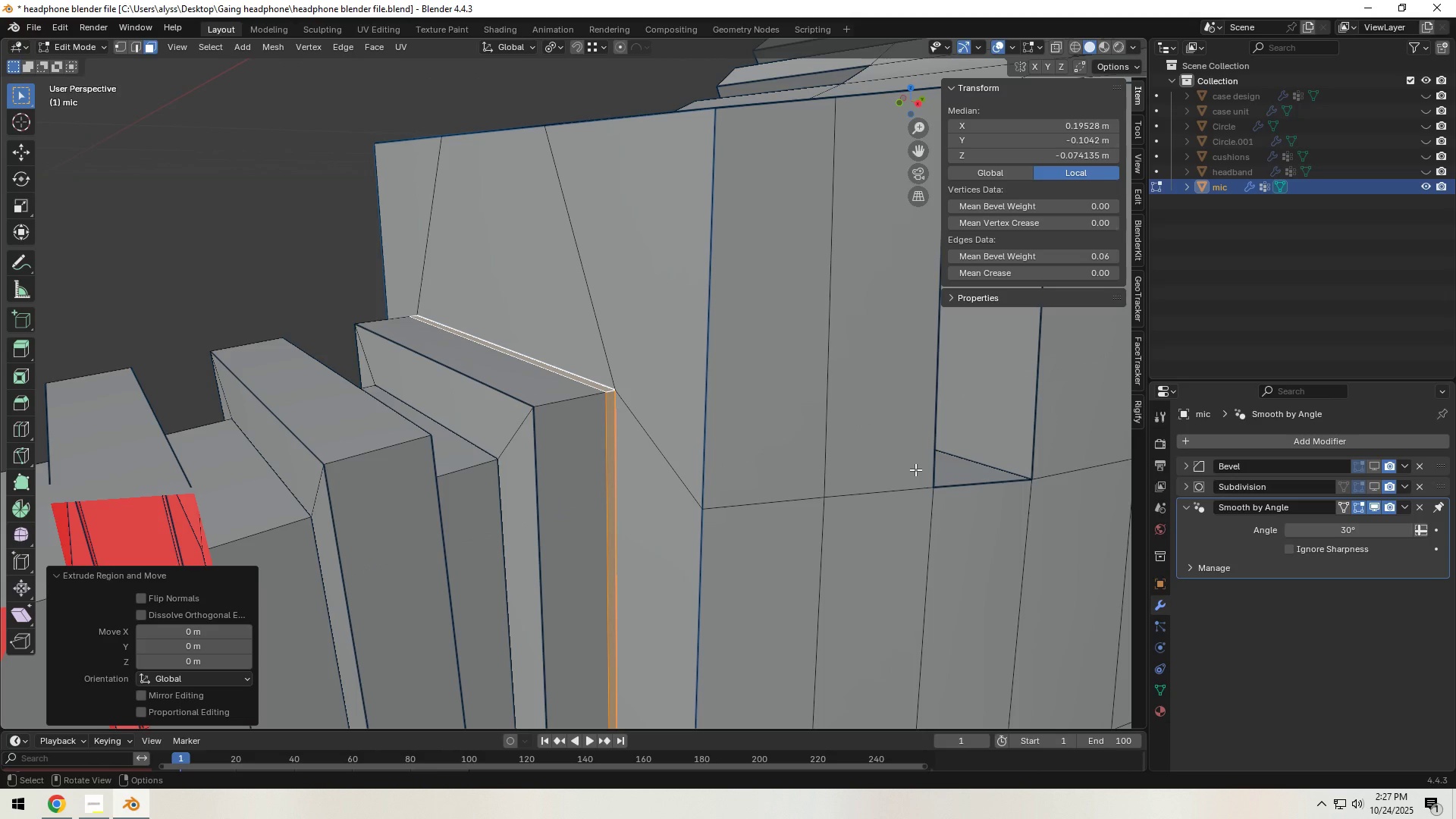 
type(sY)
 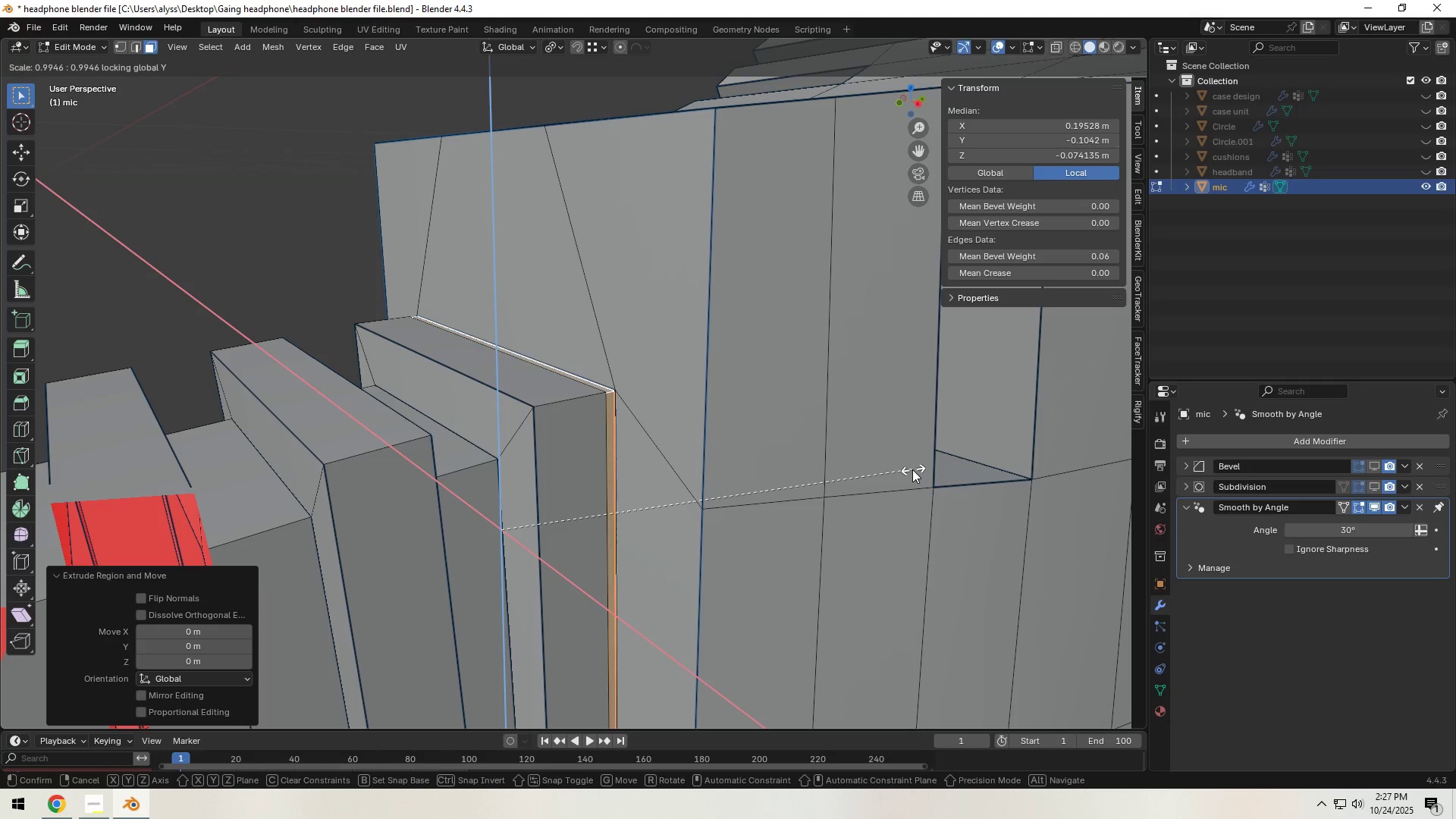 
wait(5.98)
 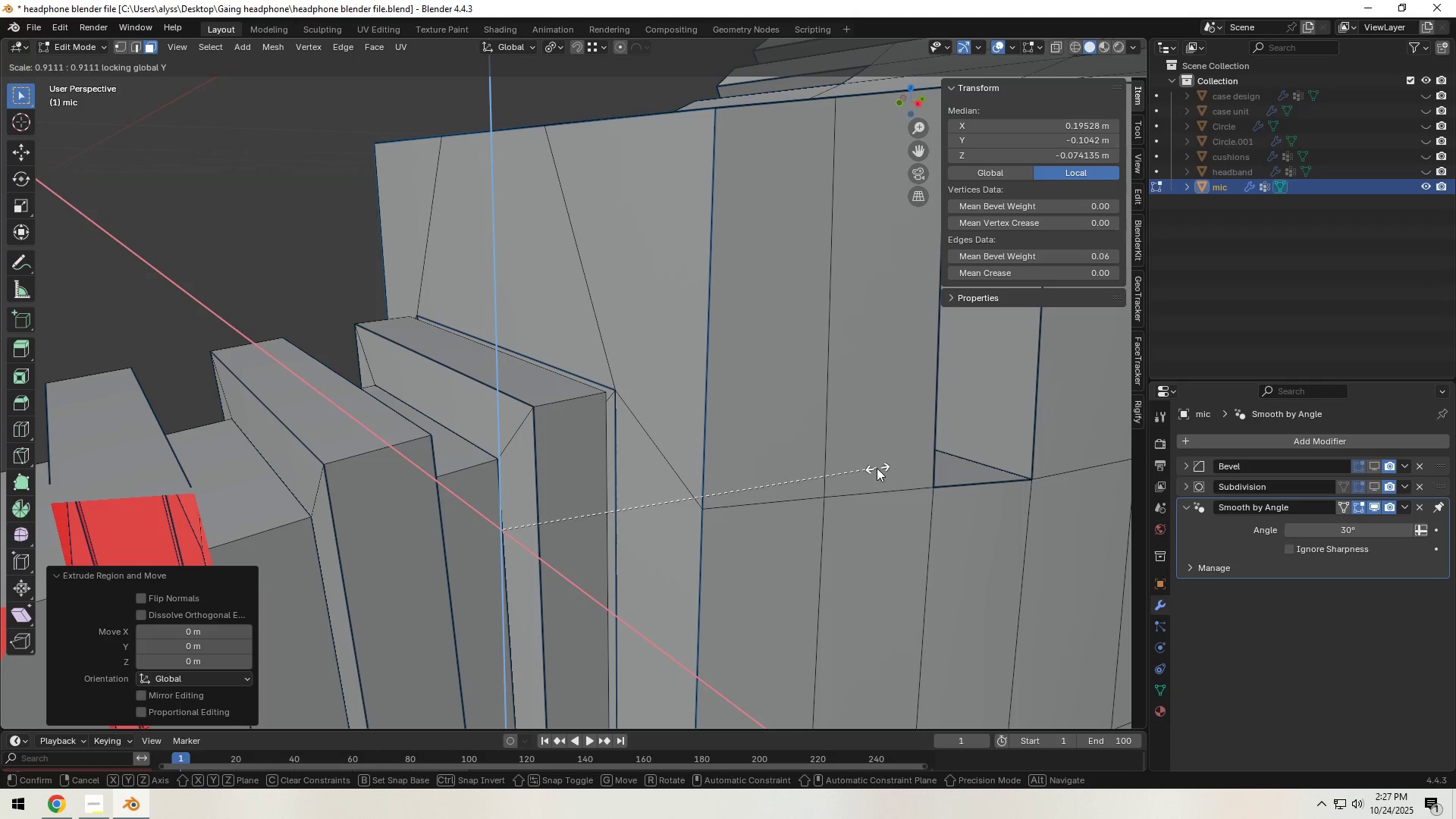 
left_click([854, 469])
 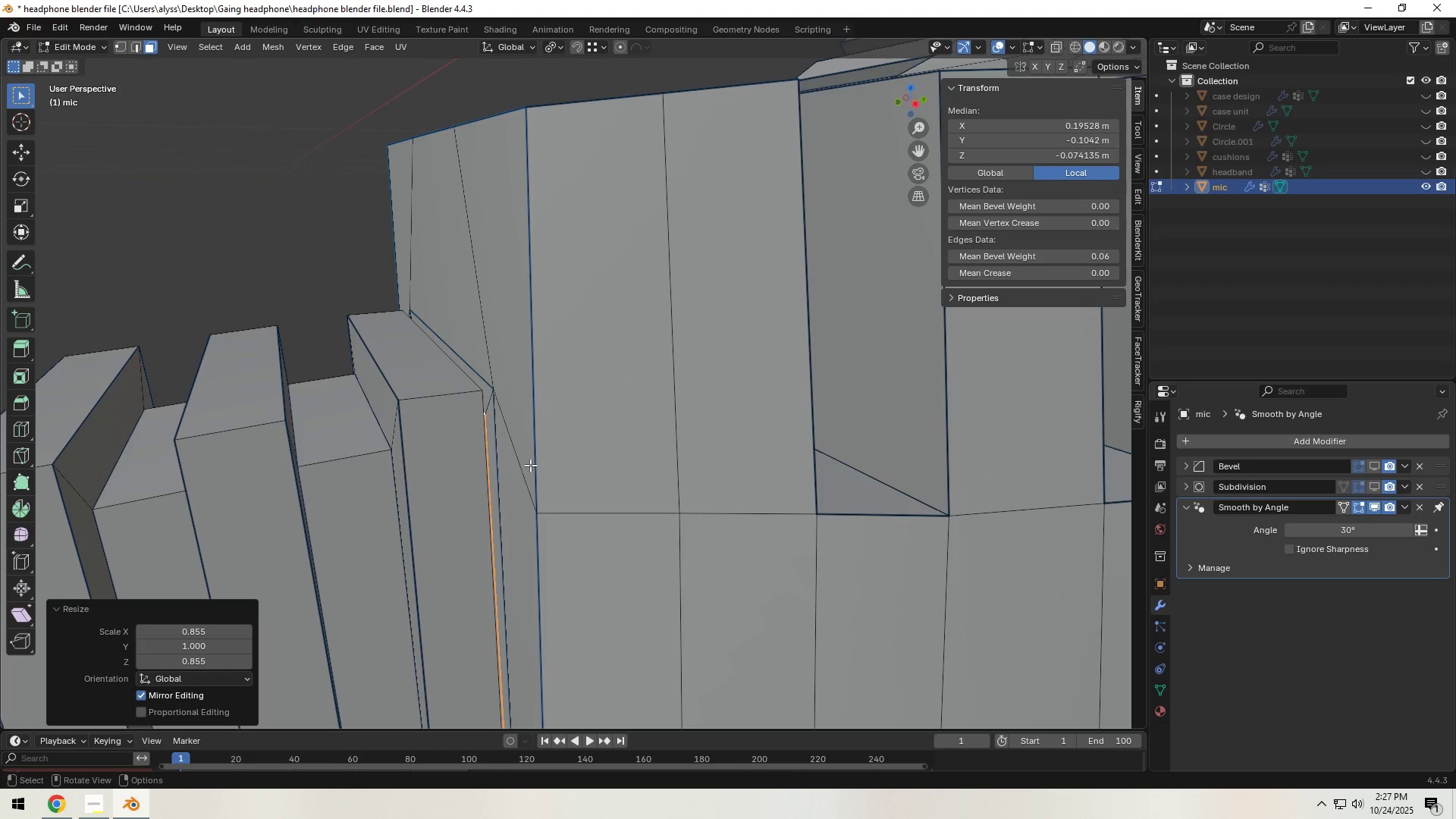 
hold_key(key=AltLeft, duration=0.55)
left_click([481, 447])
 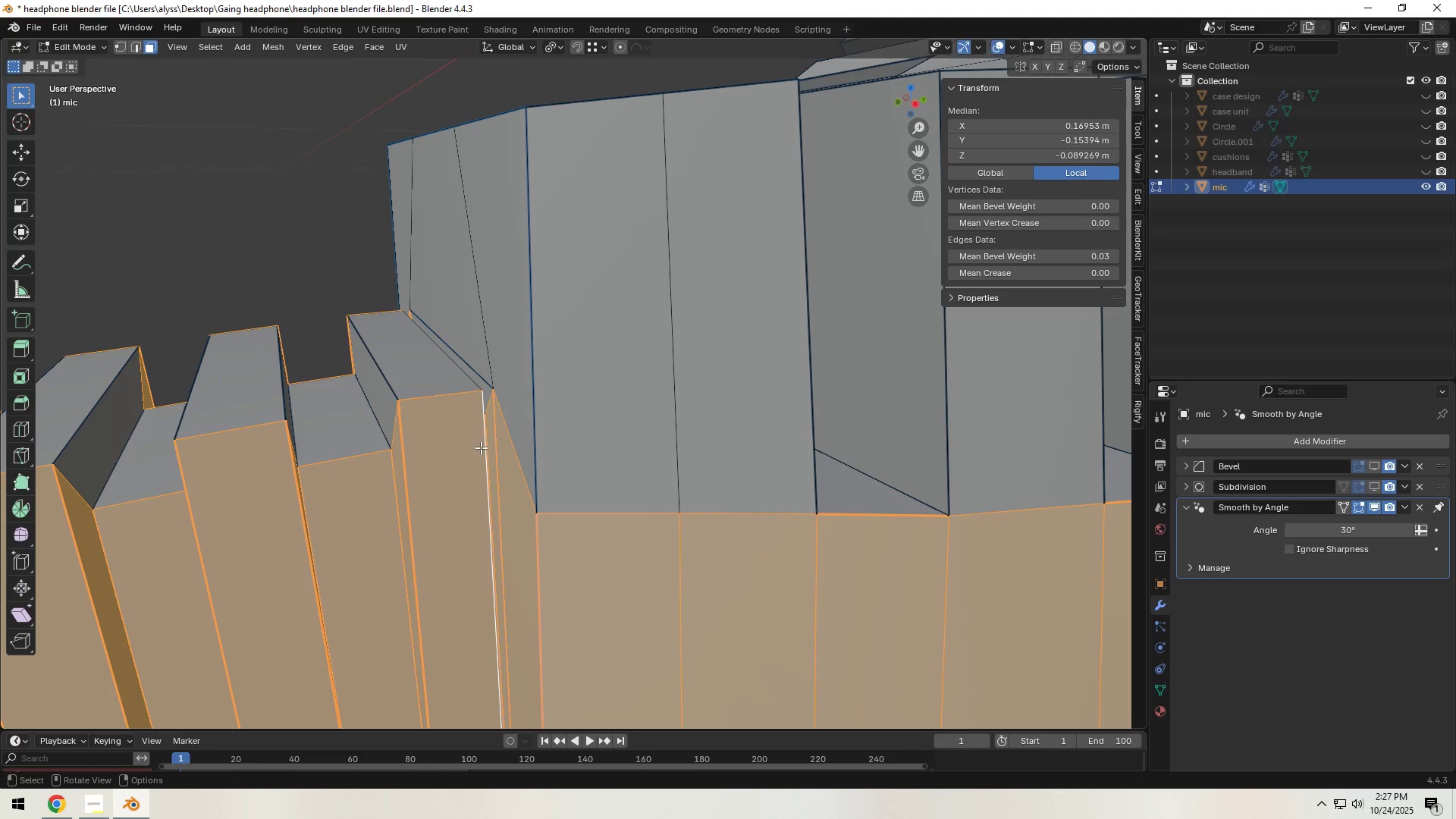 
key(2)
 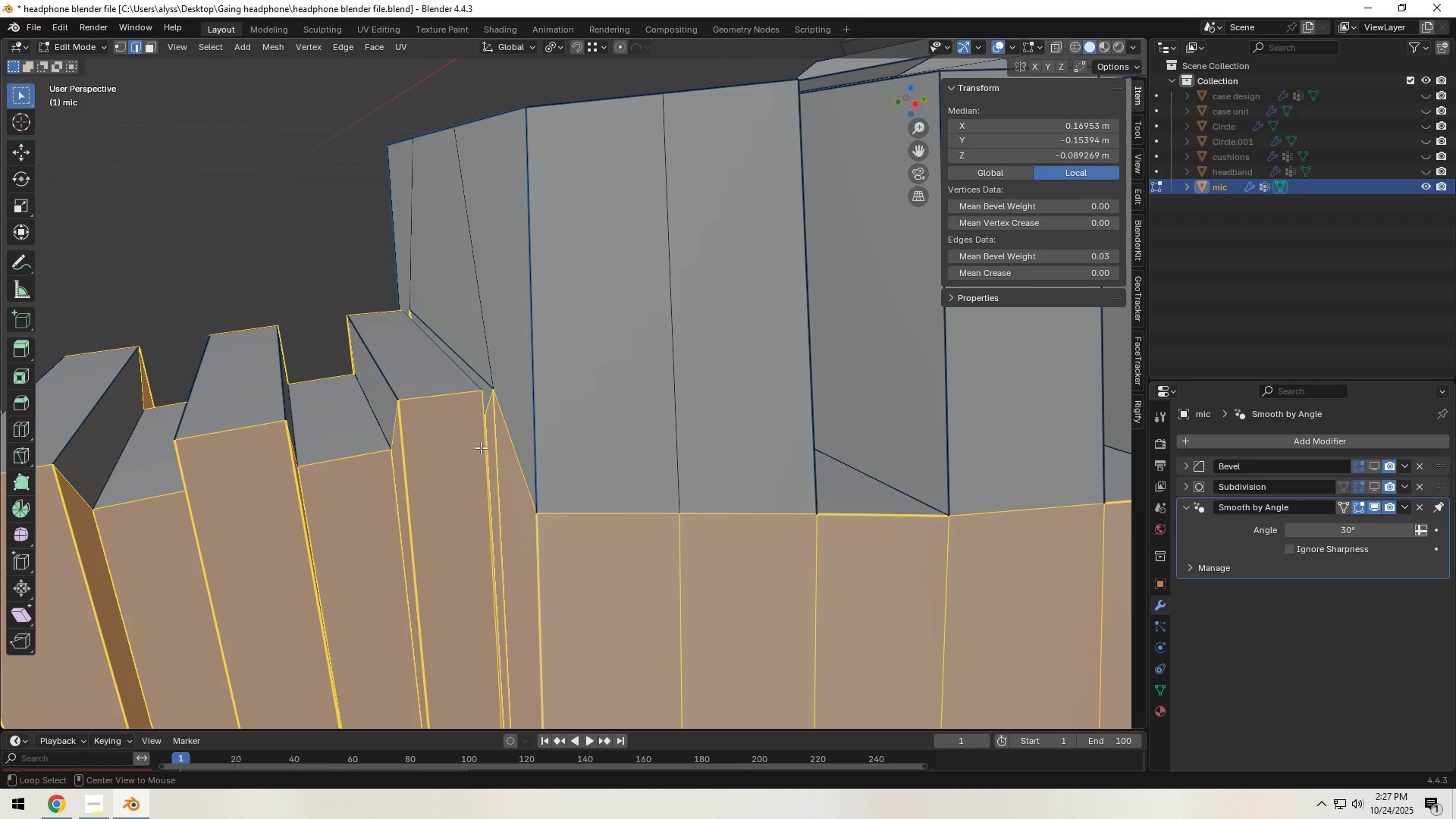 
hold_key(key=AltLeft, duration=0.56)
left_click([481, 447])
 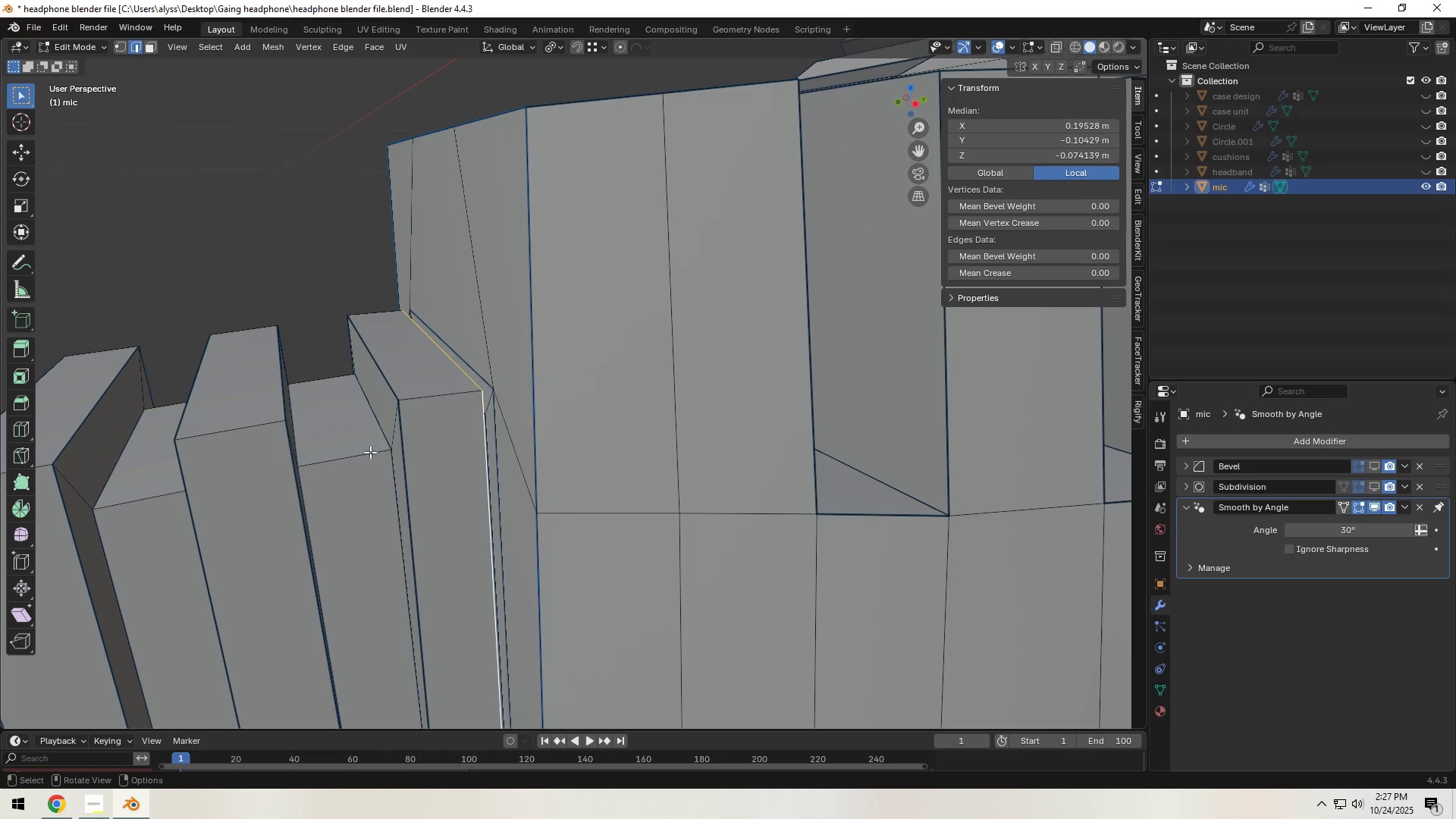 
left_click([406, 431])
 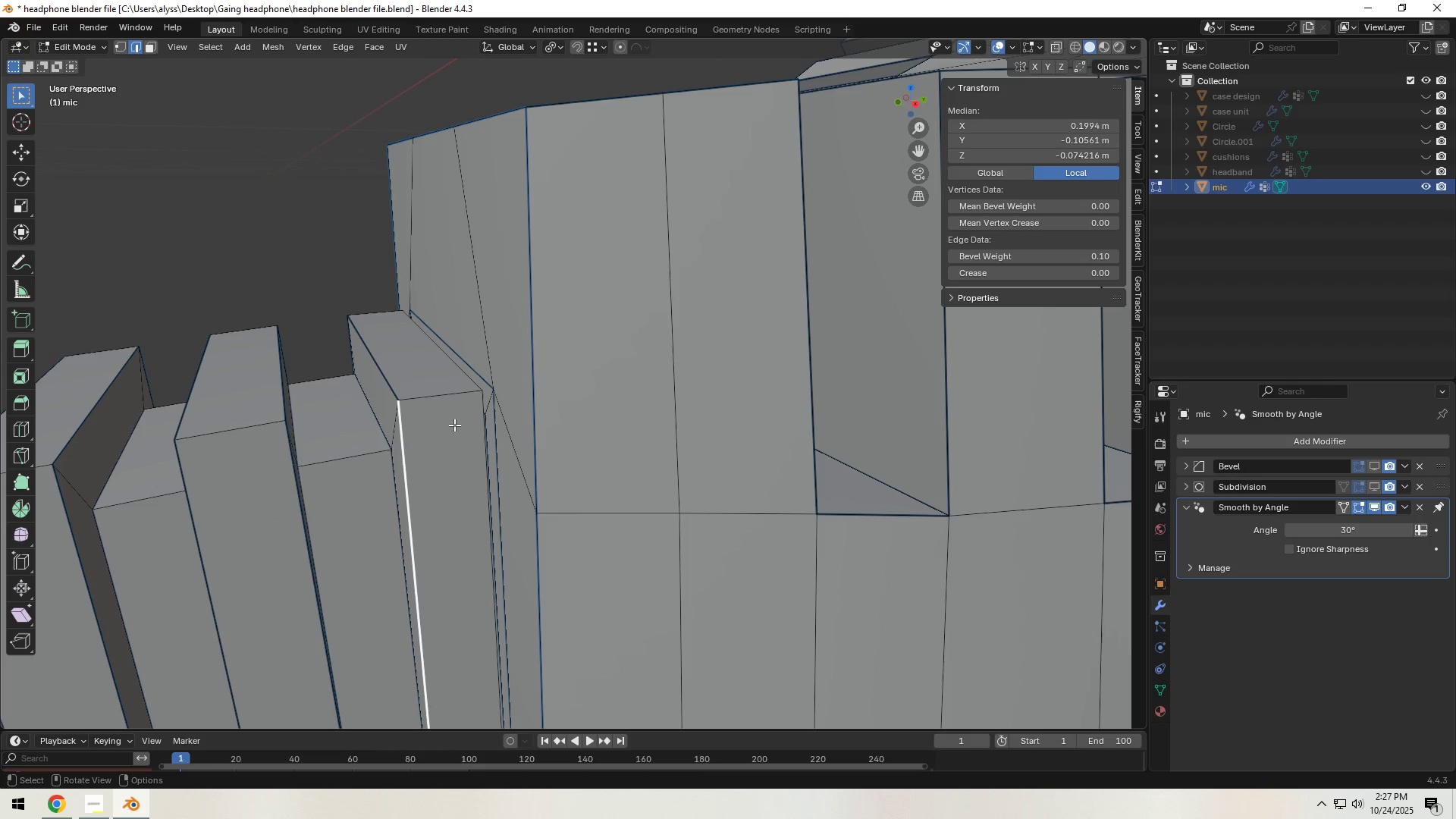 
hold_key(key=AltLeft, duration=0.59)
left_click([484, 425])
 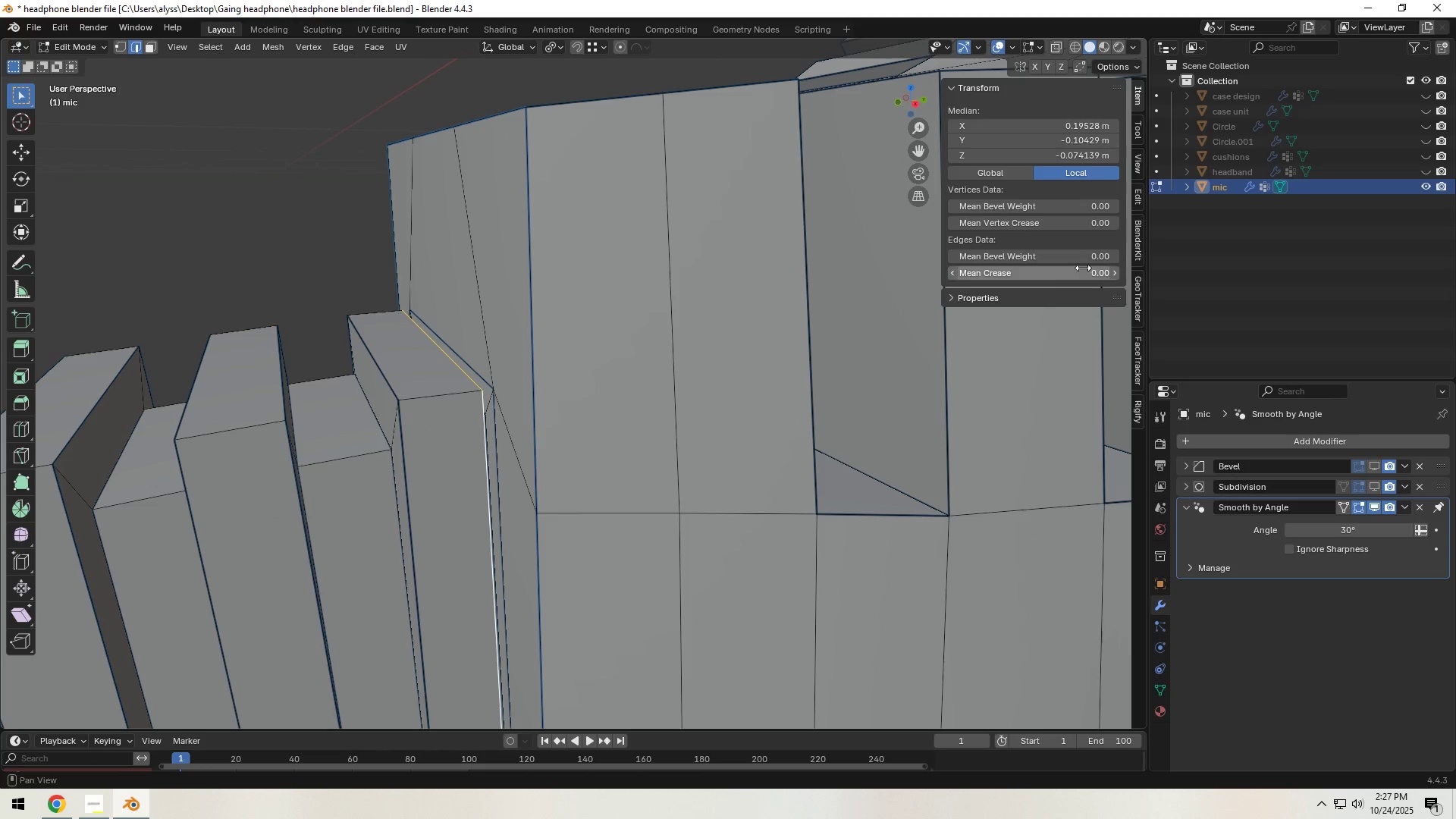 
left_click([1076, 255])
 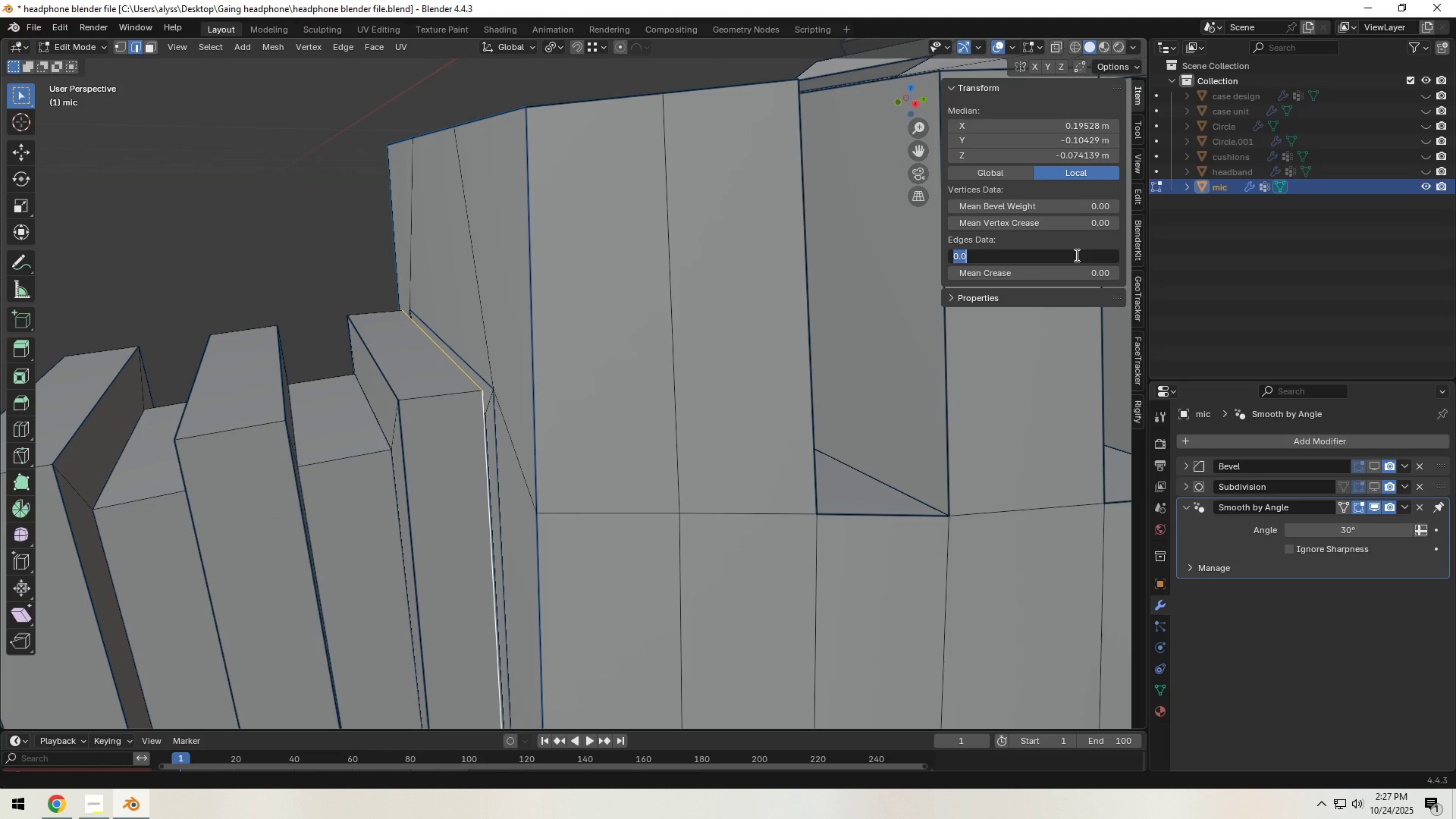 
key(NumpadDecimal)
 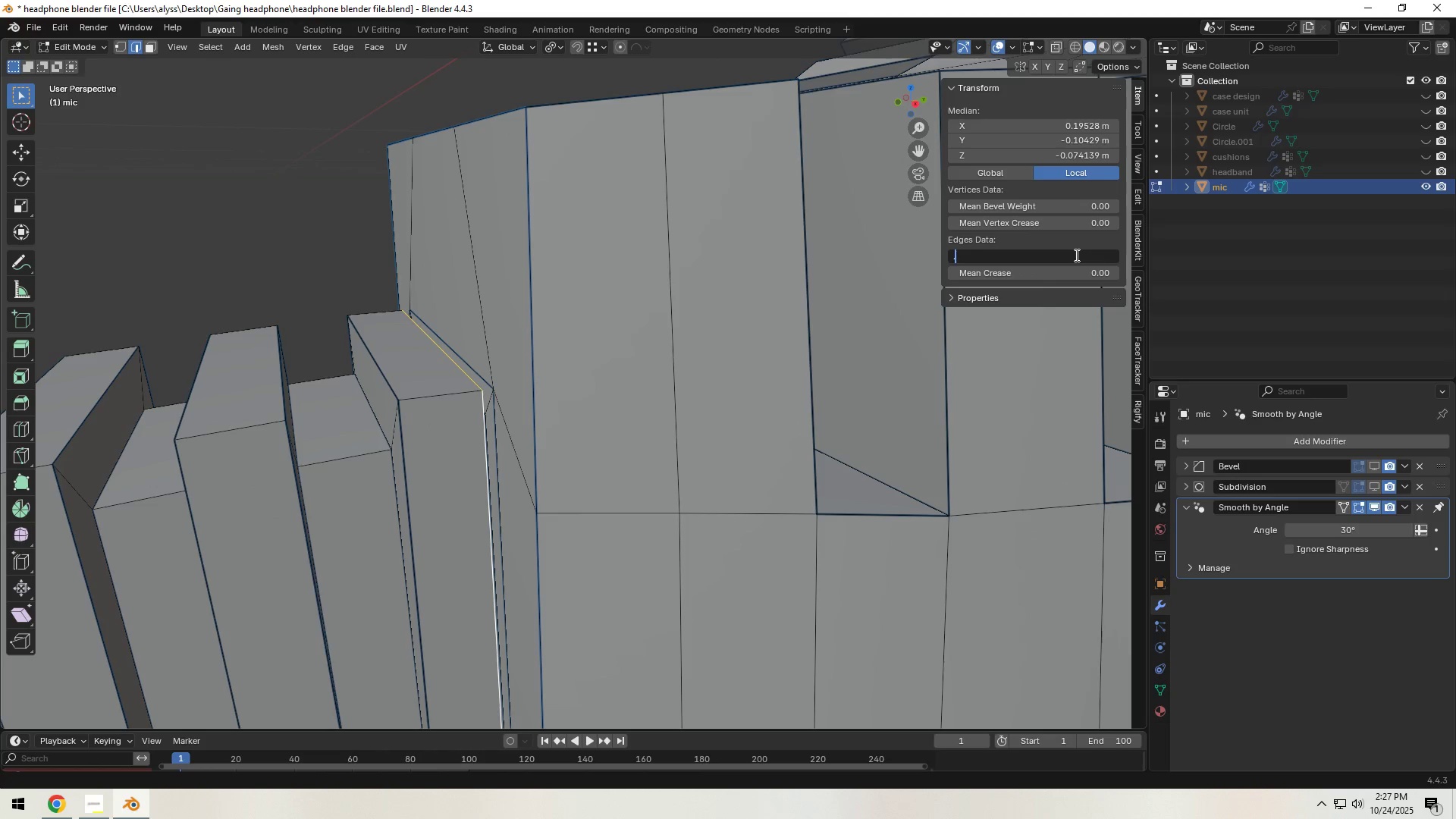 
key(Numpad1)
 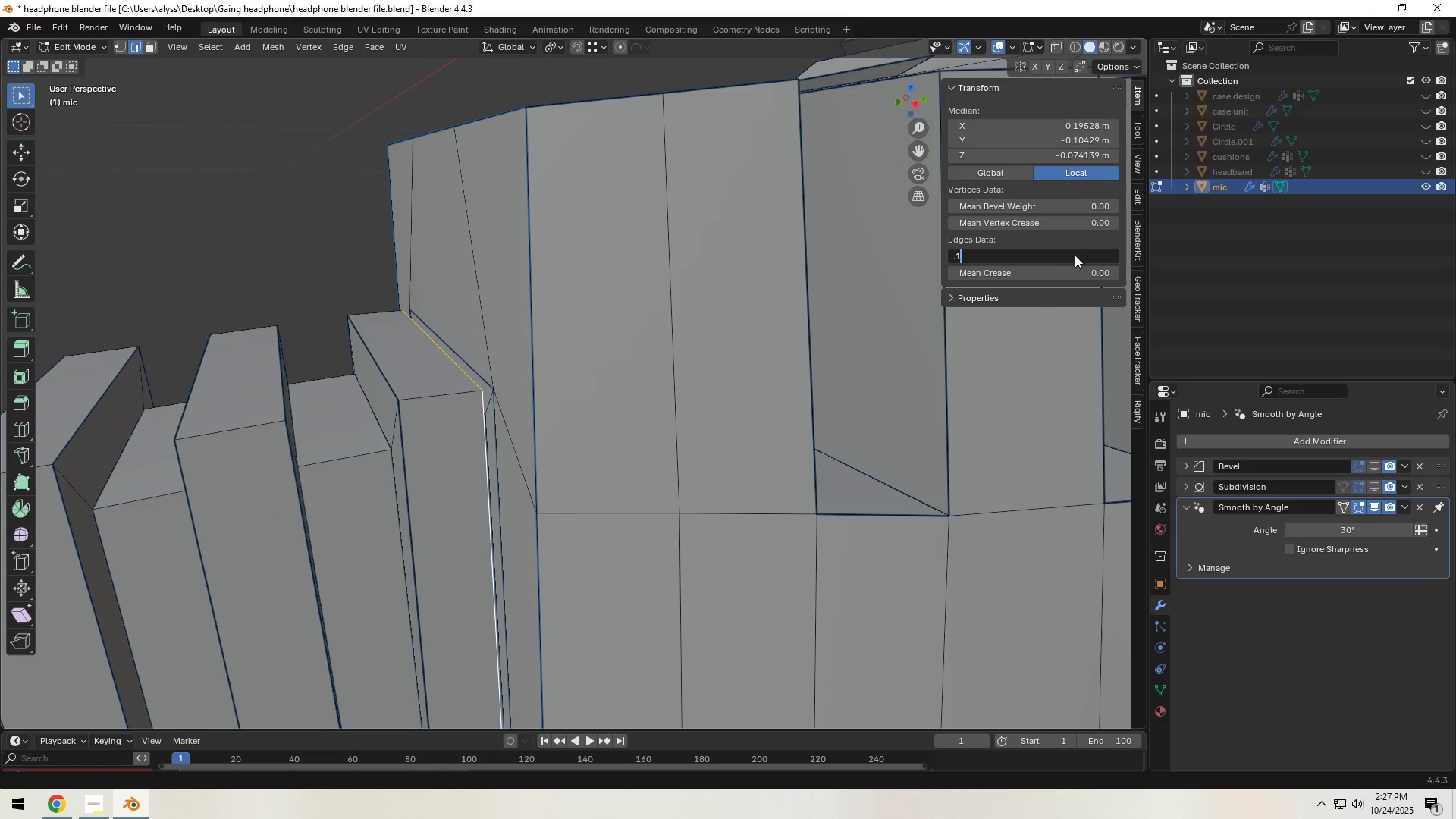 
key(NumpadEnter)
 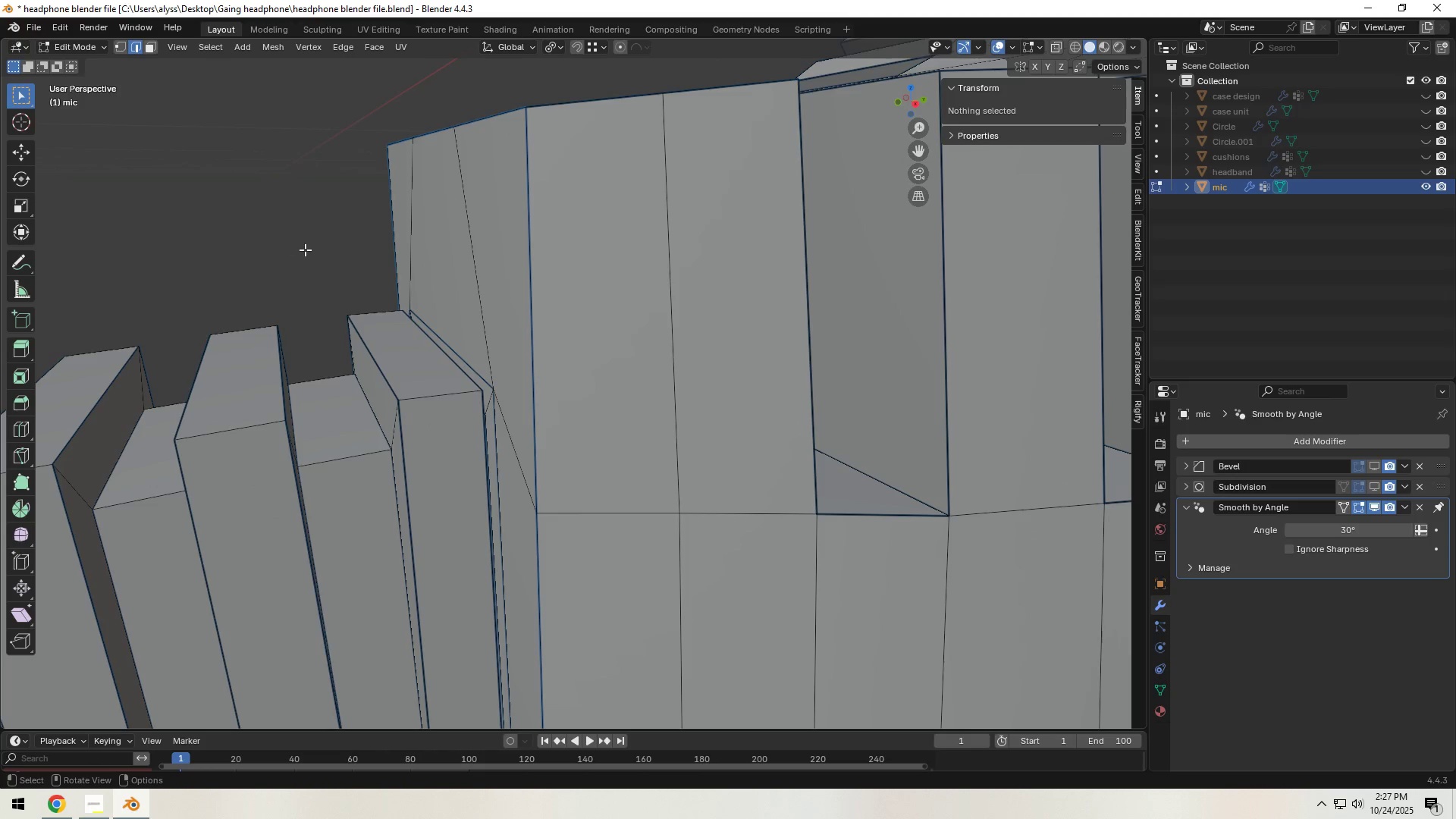 
key(Control+S)
 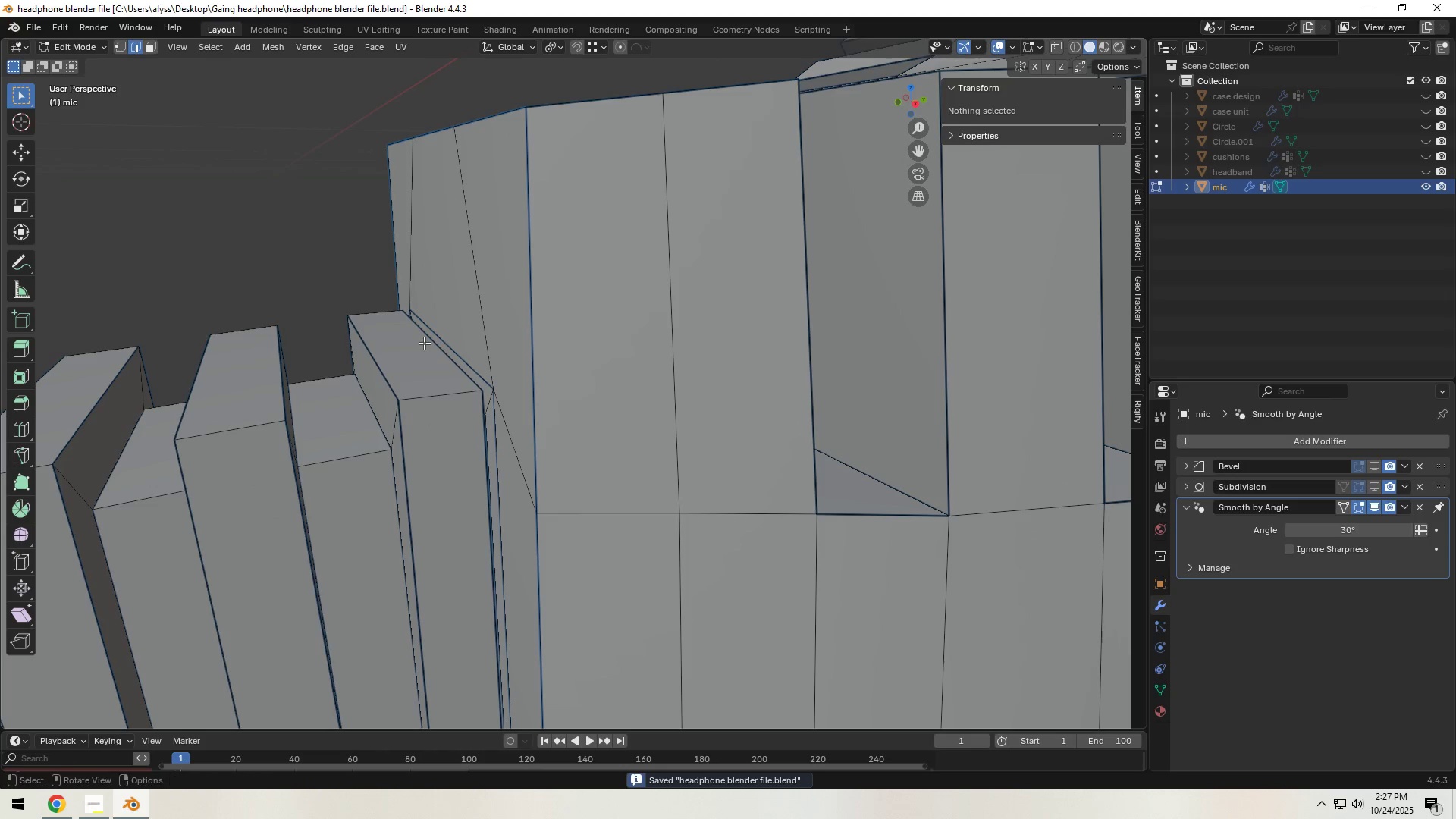 
scroll: coordinate [424, 343], scroll_direction: down, amount: 5.0
 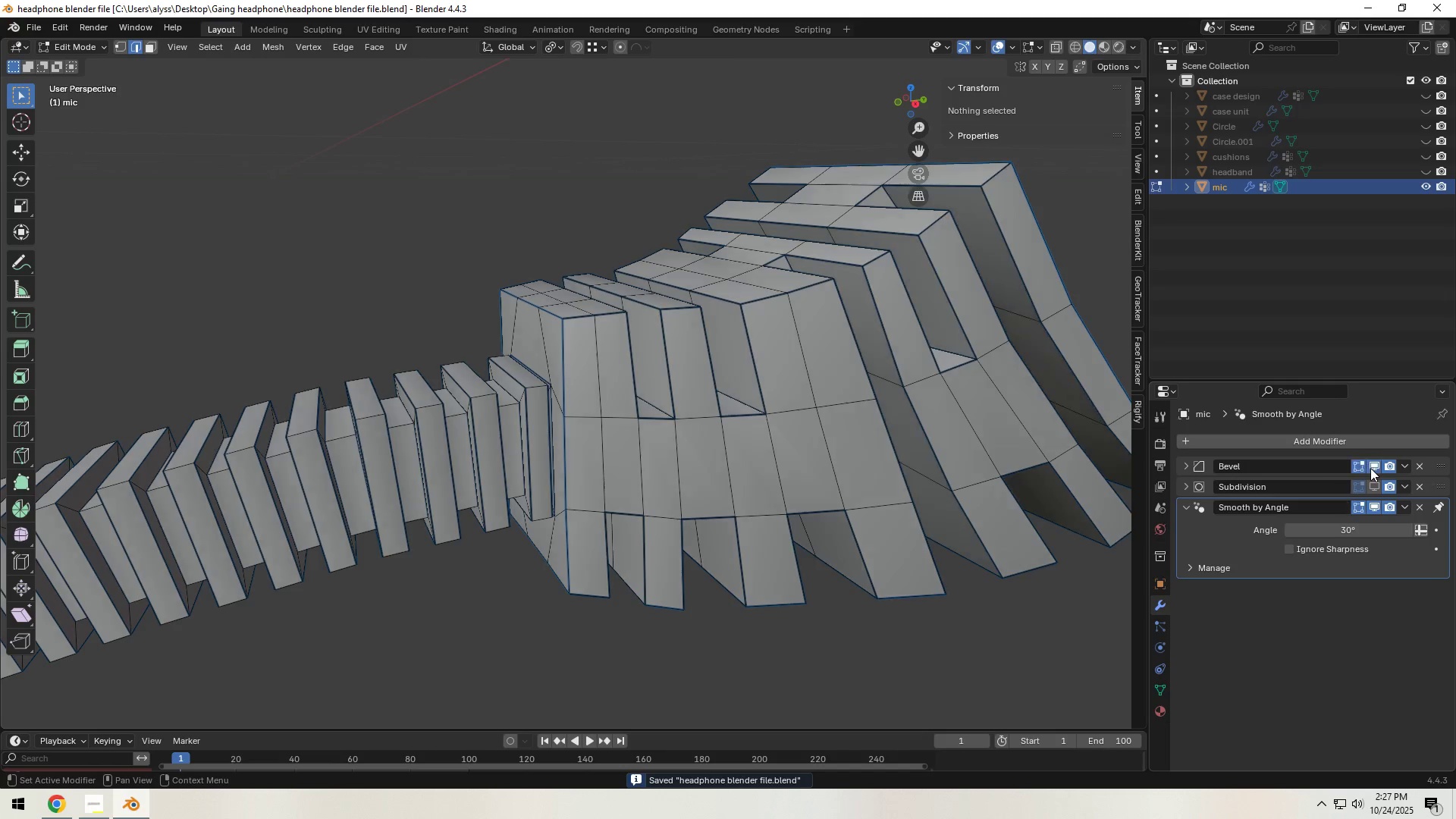 
double_click([1370, 487])
 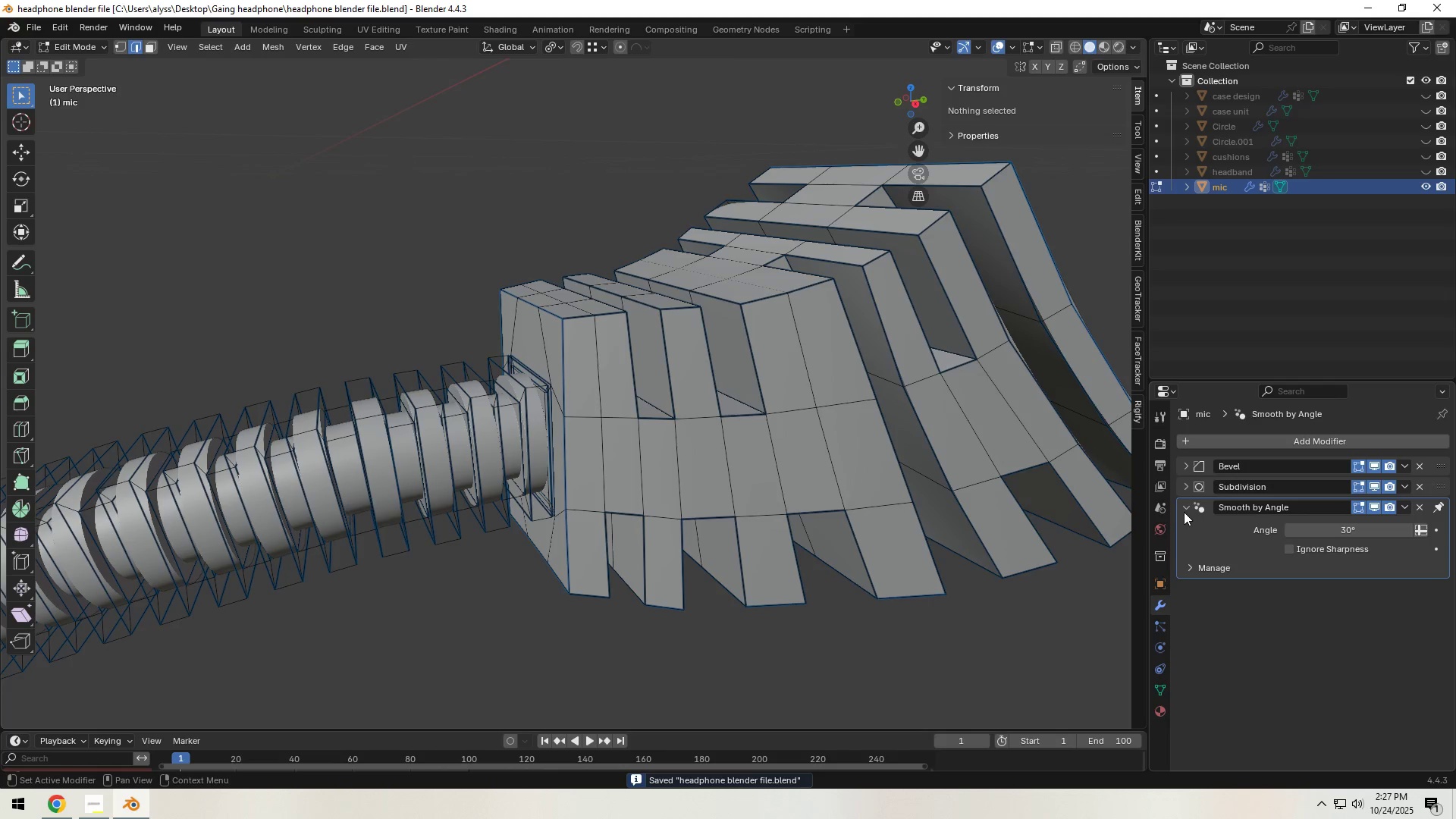 
key(Tab)
 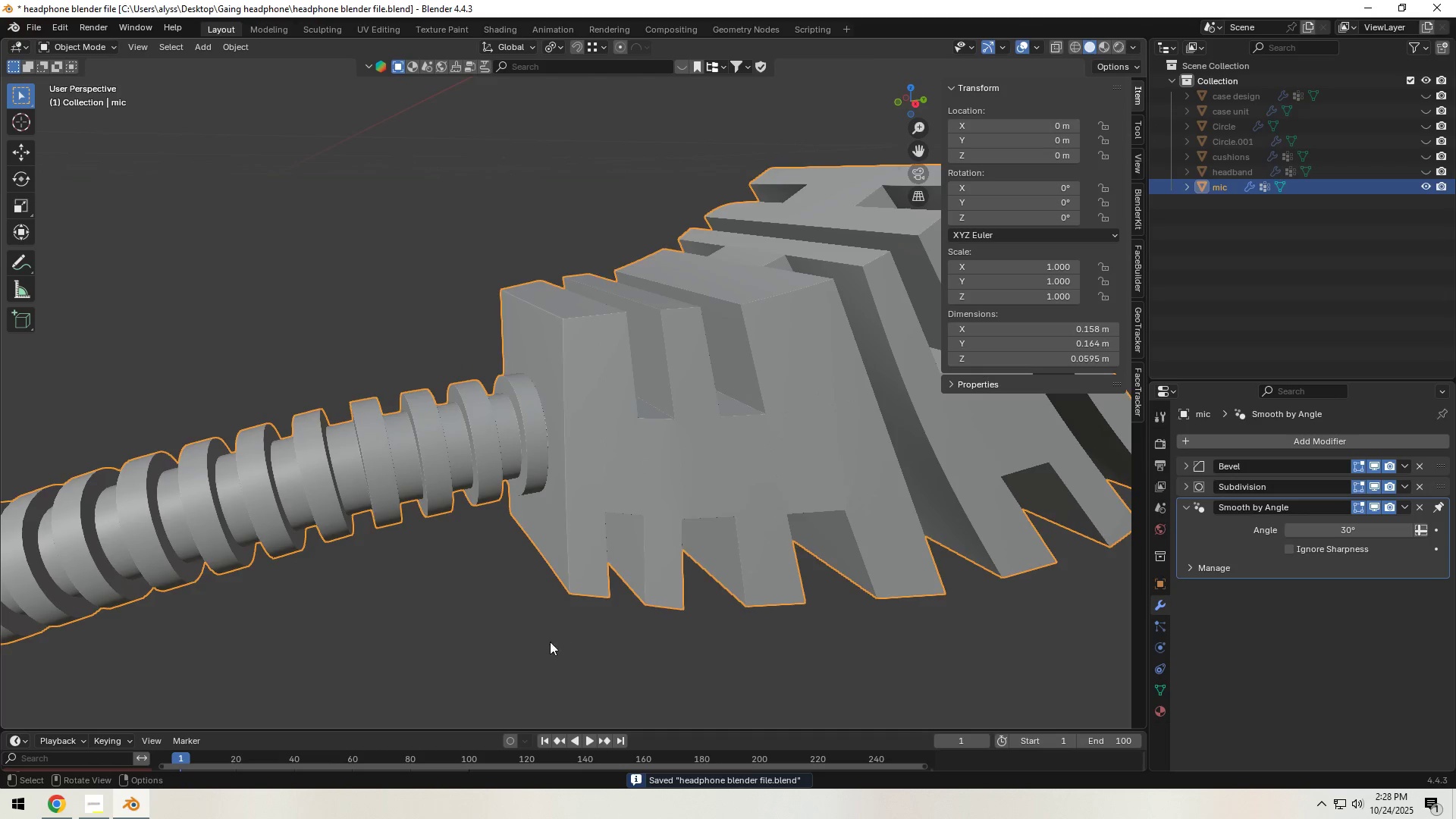 
left_click([542, 642])
 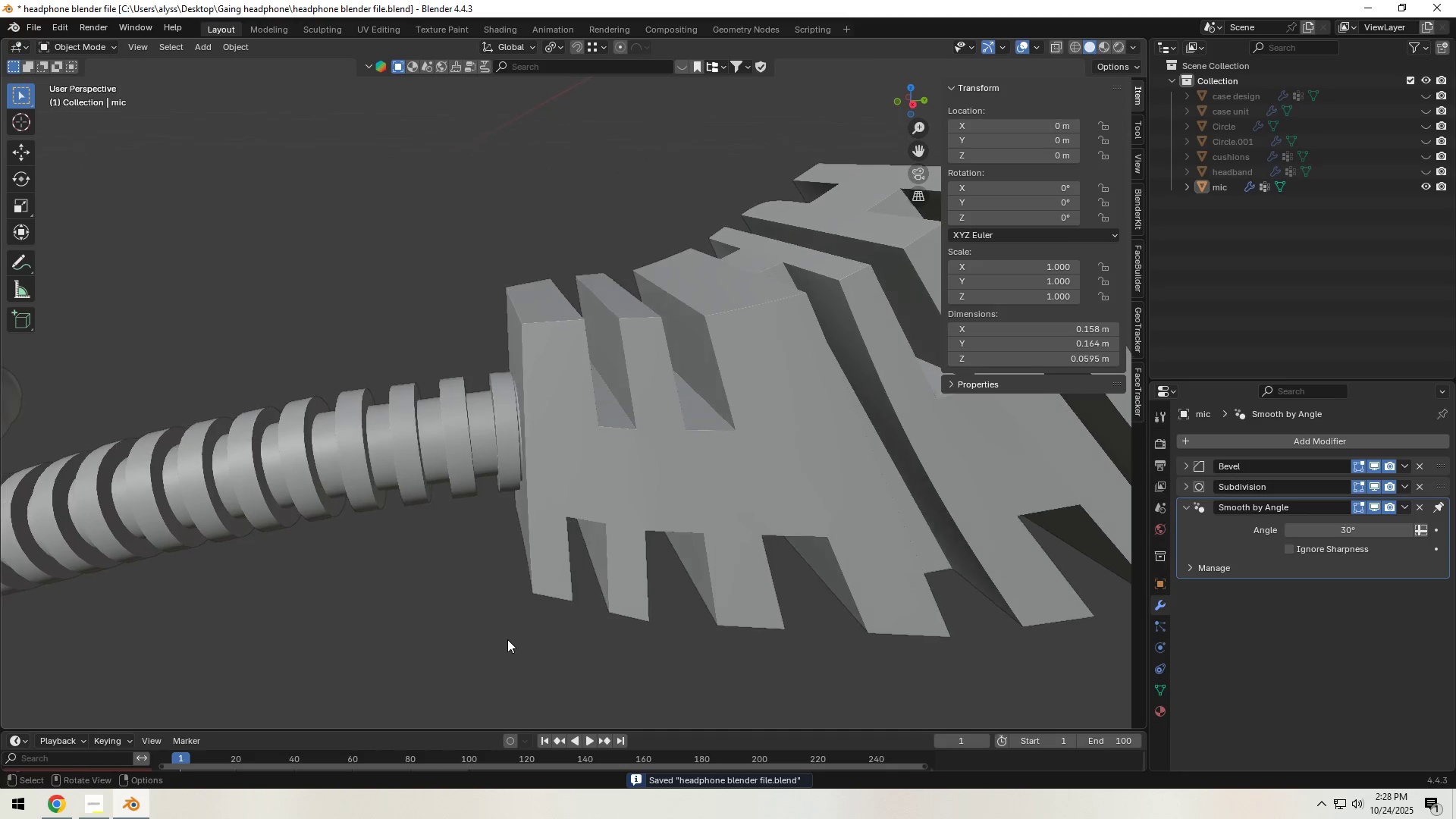 
scroll: coordinate [507, 634], scroll_direction: up, amount: 5.0
 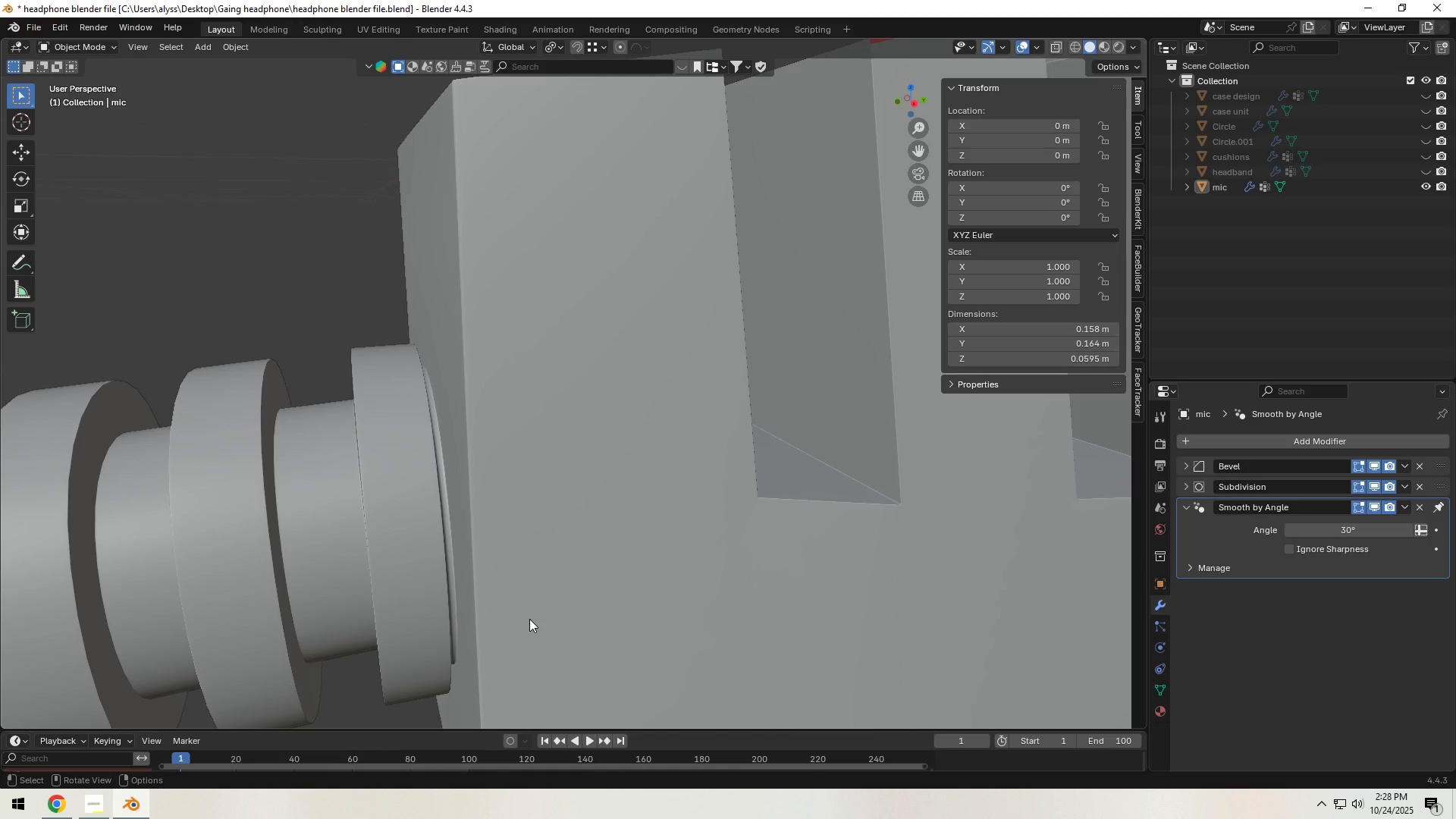 
scroll: coordinate [531, 613], scroll_direction: down, amount: 10.0
 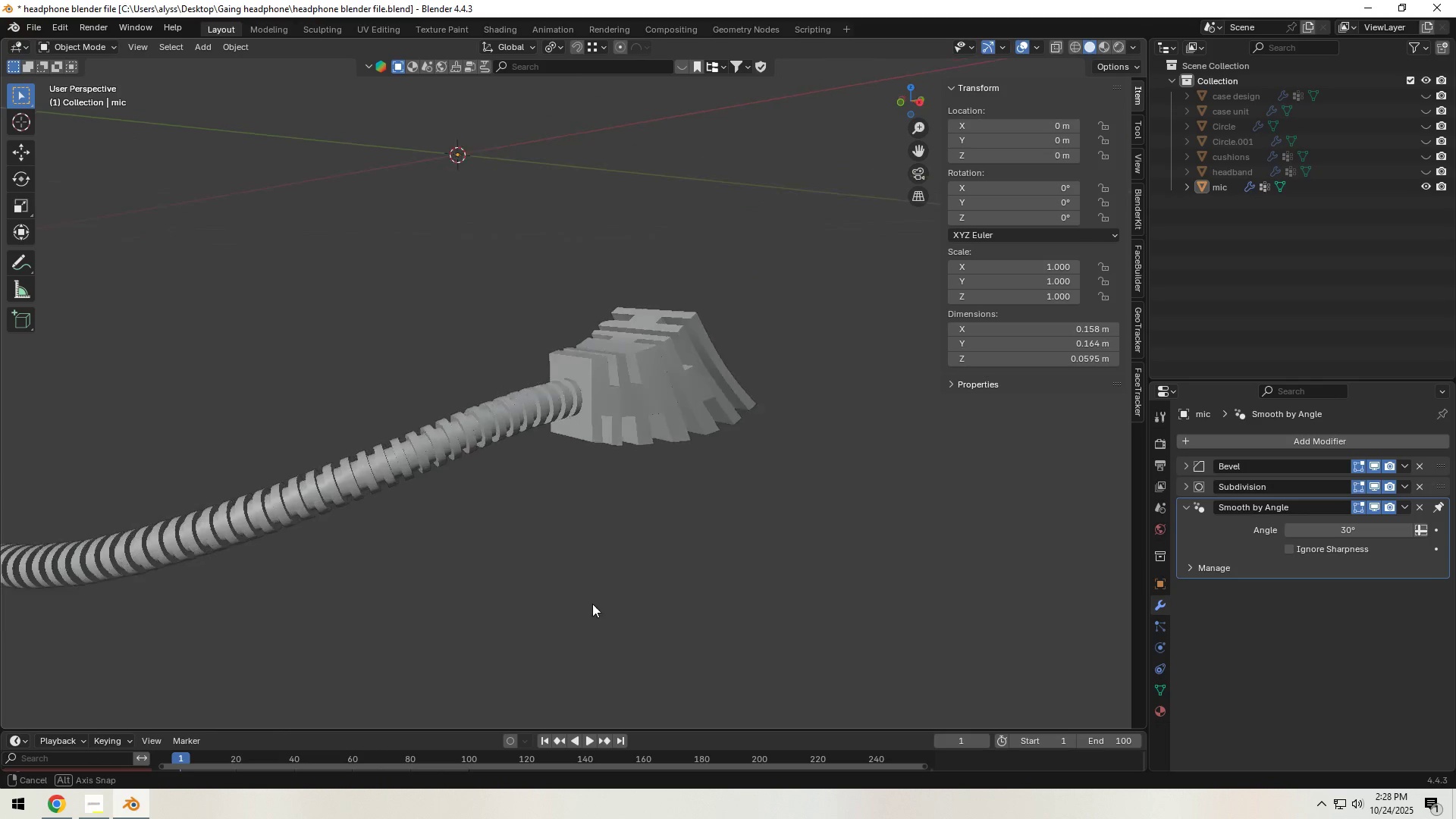 
hold_key(key=ShiftLeft, duration=0.58)
 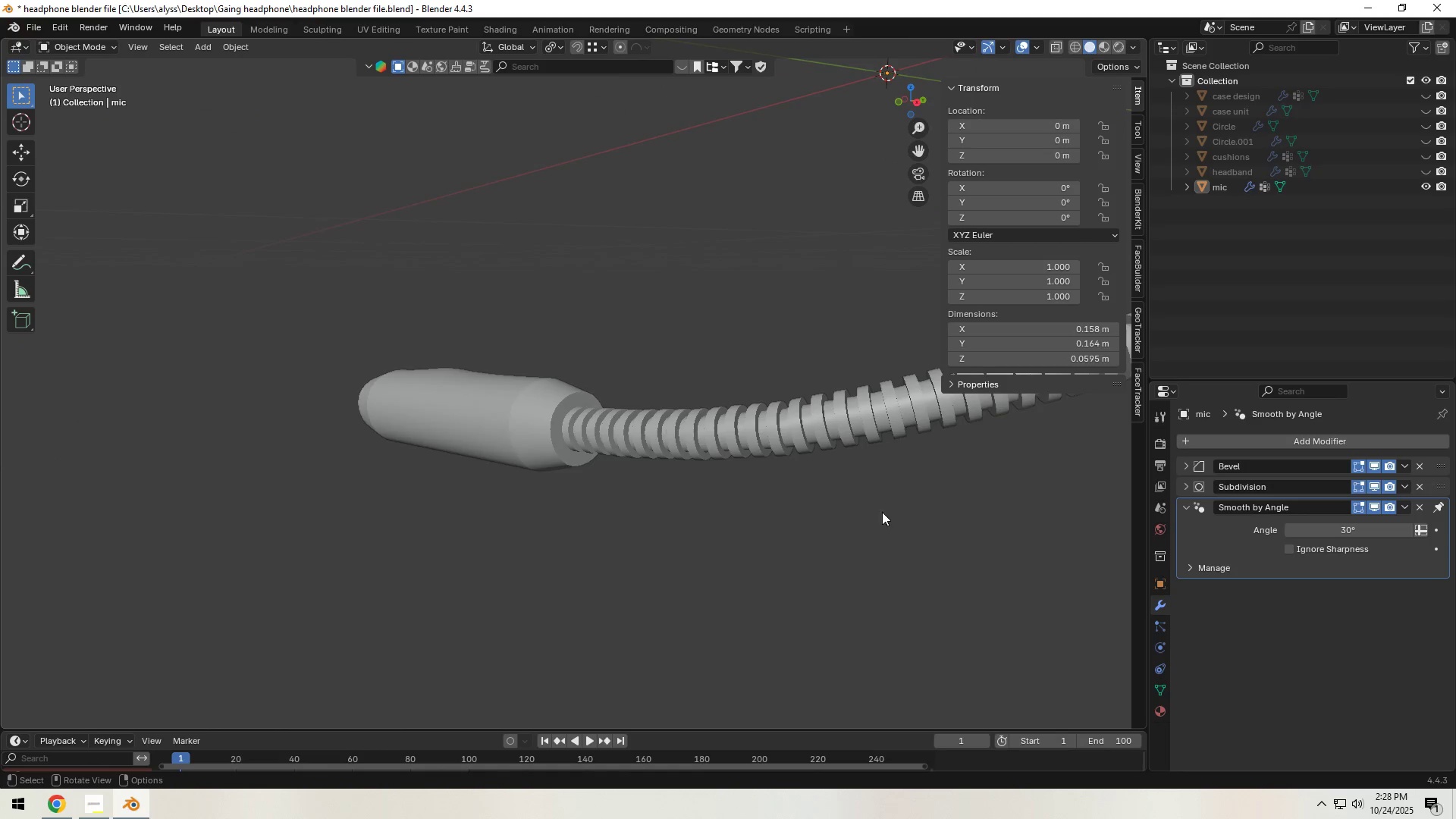 
scroll: coordinate [707, 527], scroll_direction: up, amount: 4.0
 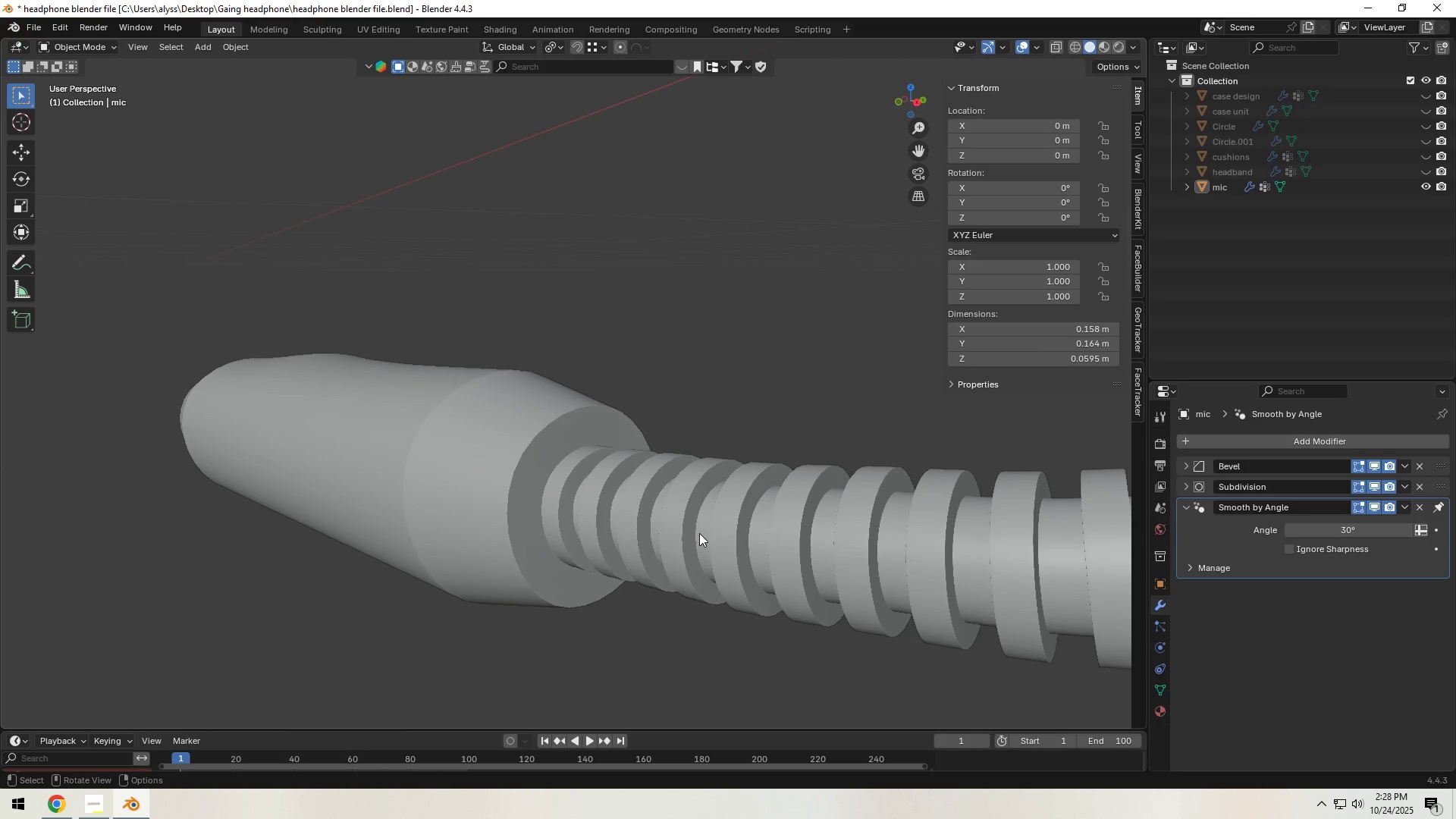 
hold_key(key=ShiftLeft, duration=0.31)
 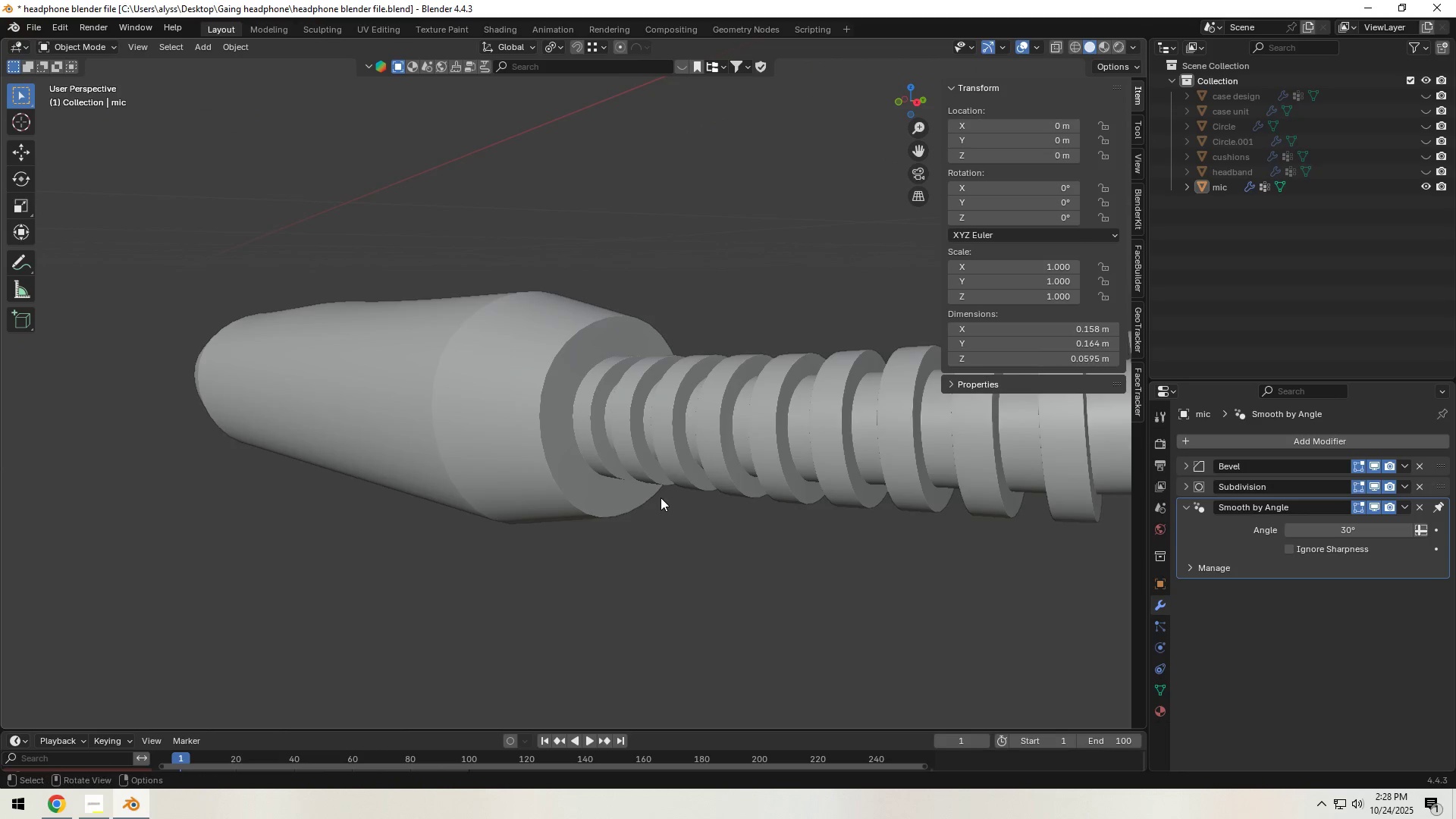 
scroll: coordinate [661, 497], scroll_direction: up, amount: 3.0
 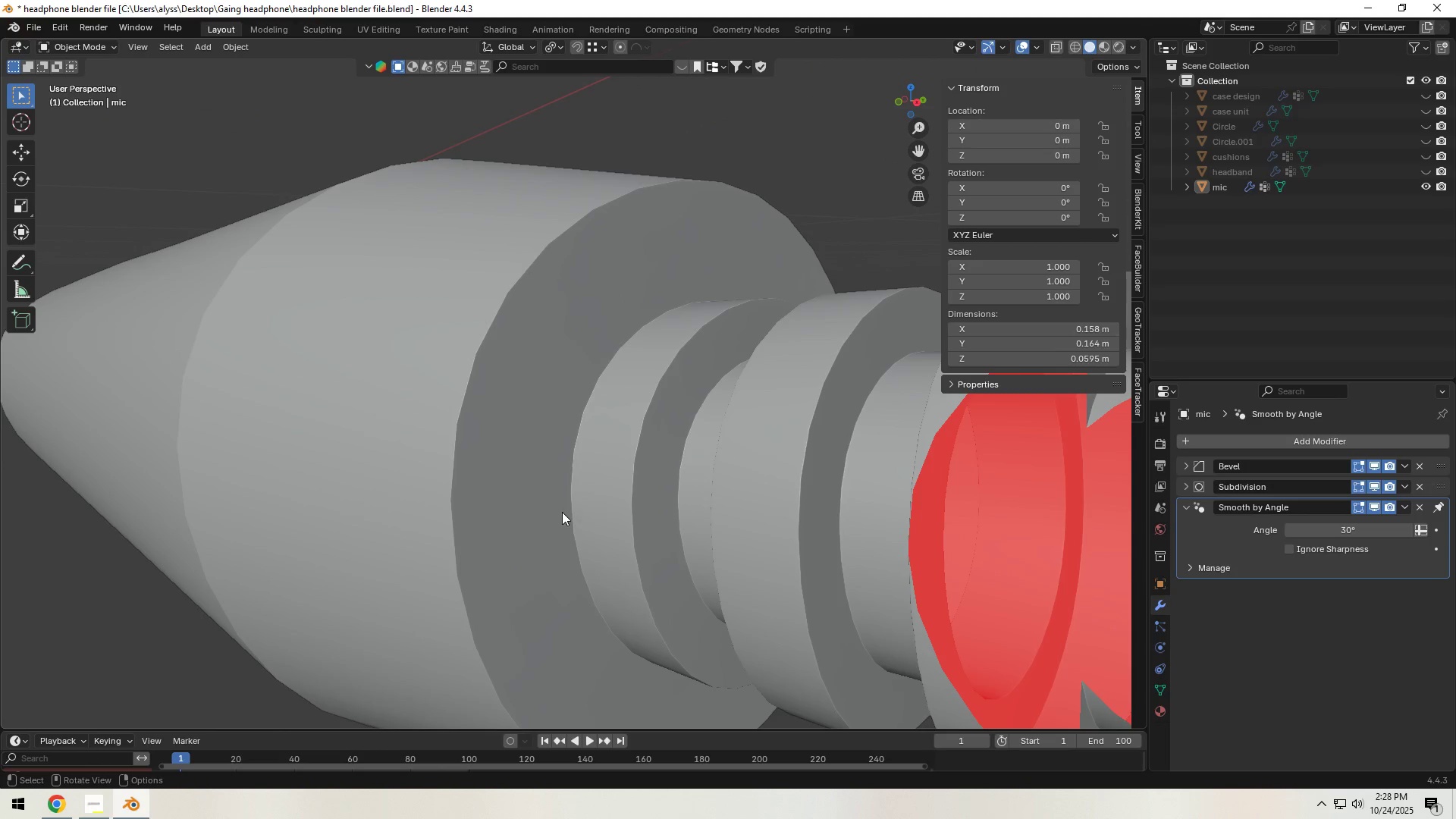 
scroll: coordinate [563, 513], scroll_direction: down, amount: 2.0
 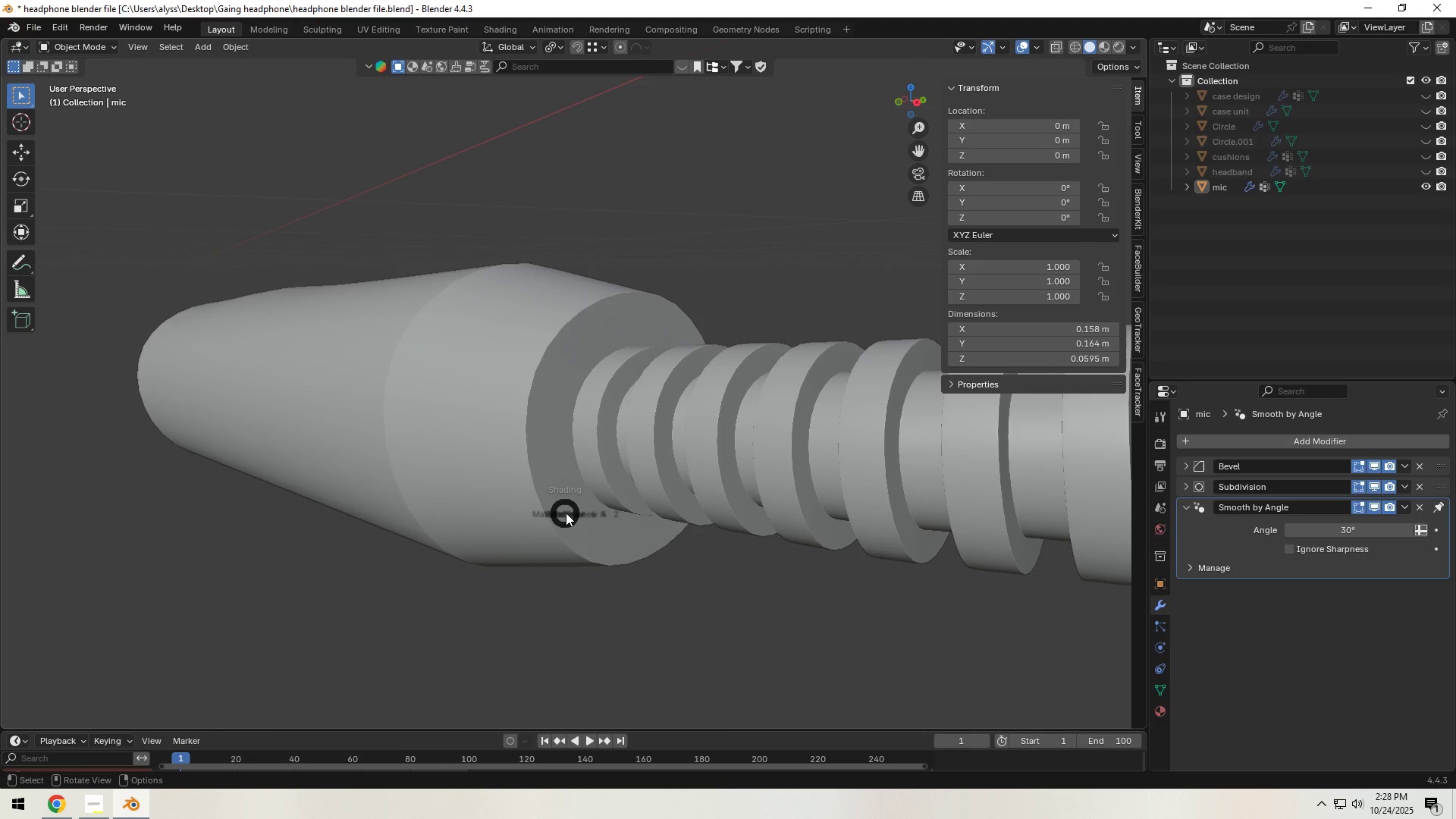 
key(Z)
 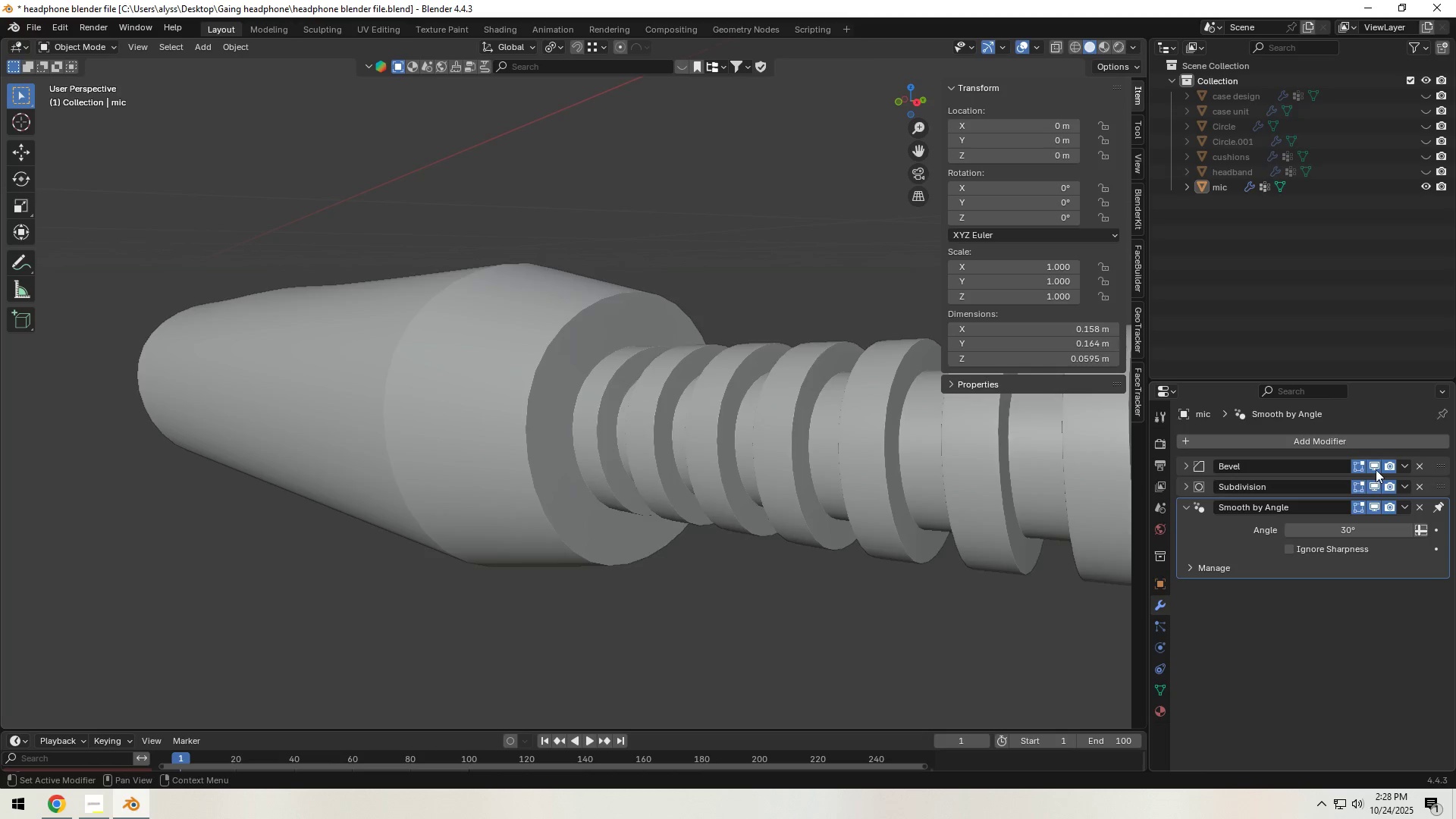 
double_click([1375, 483])
 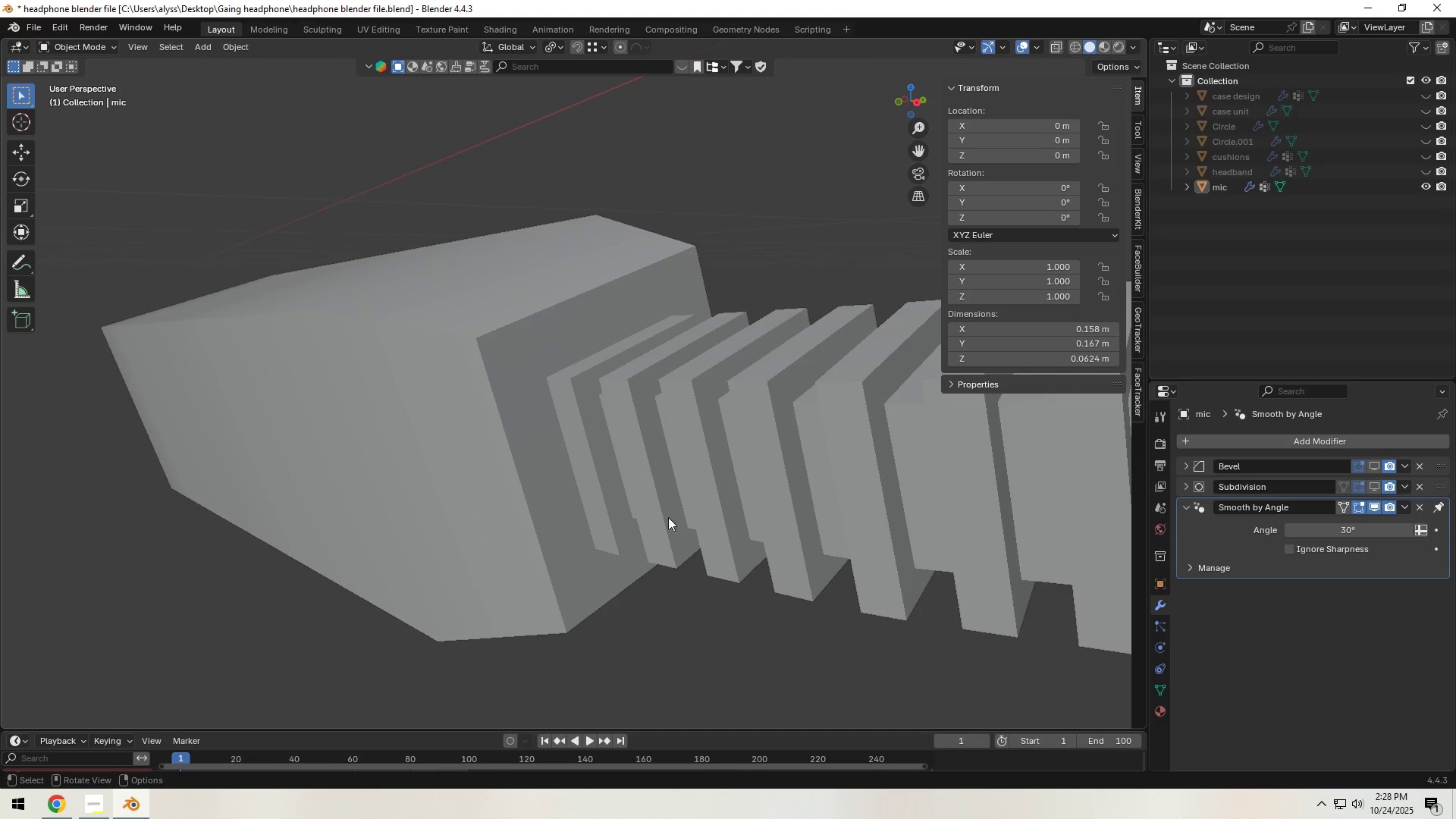 
left_click([631, 520])
 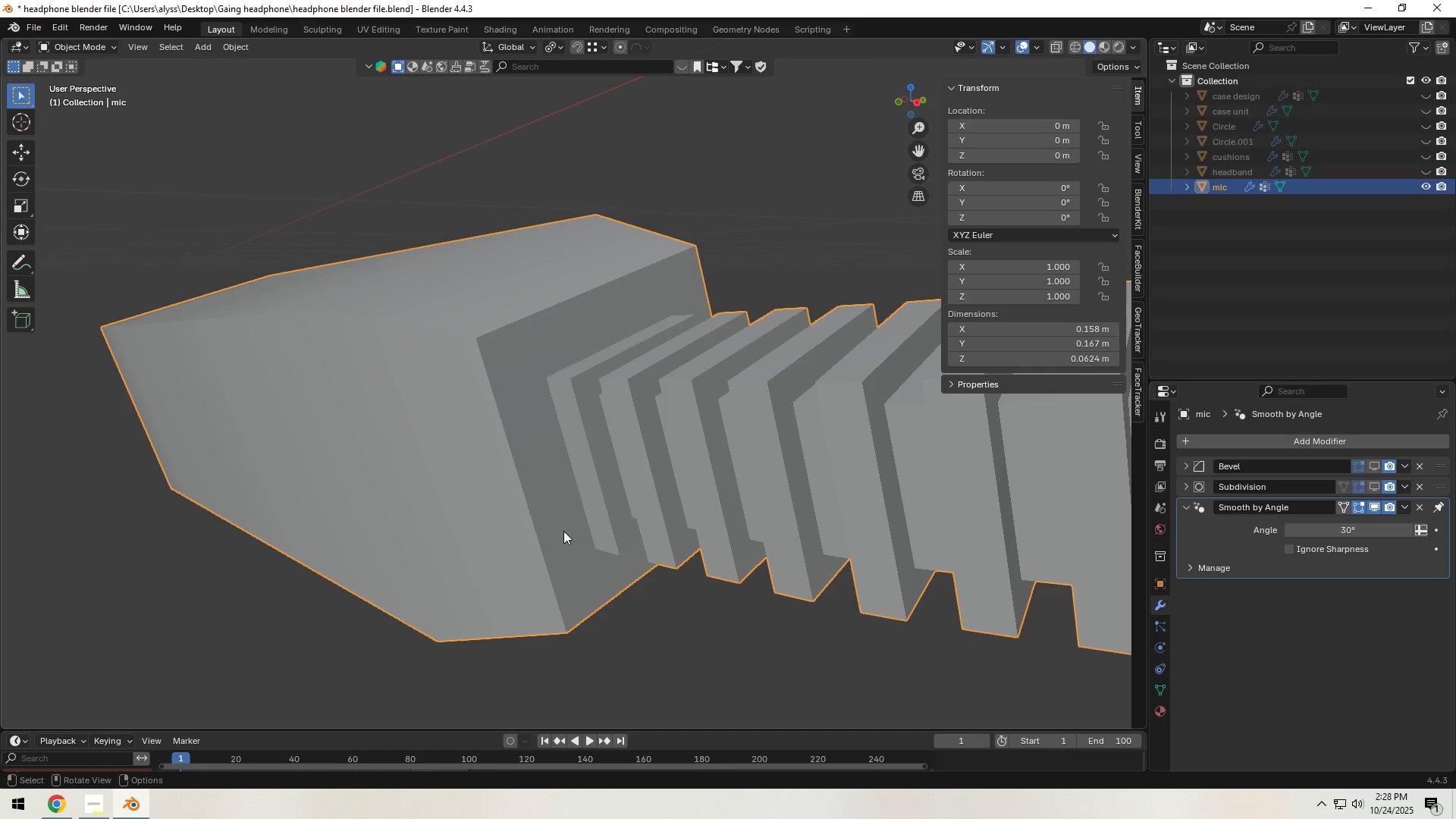 
left_click([563, 531])
 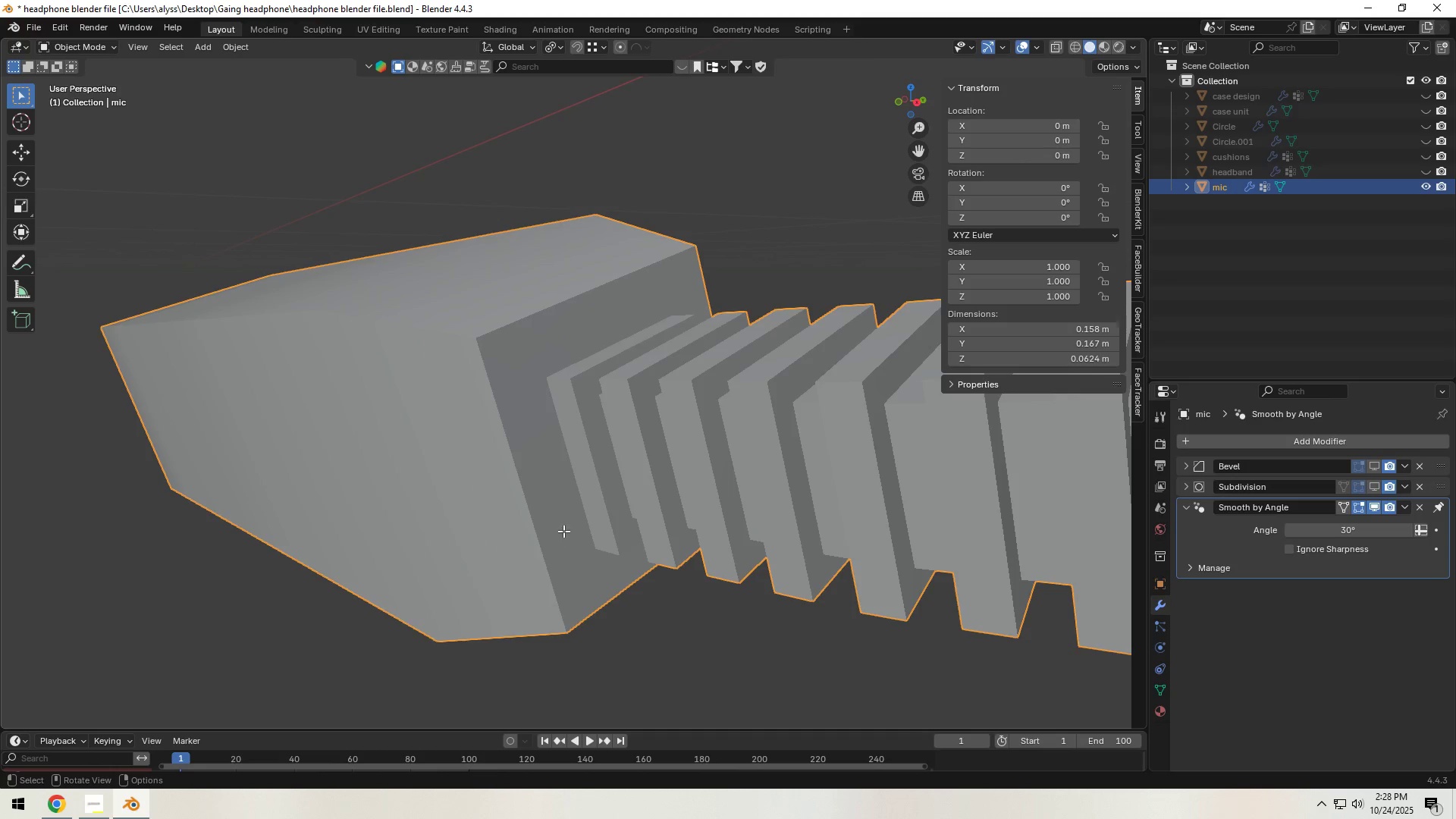 
key(Tab)
 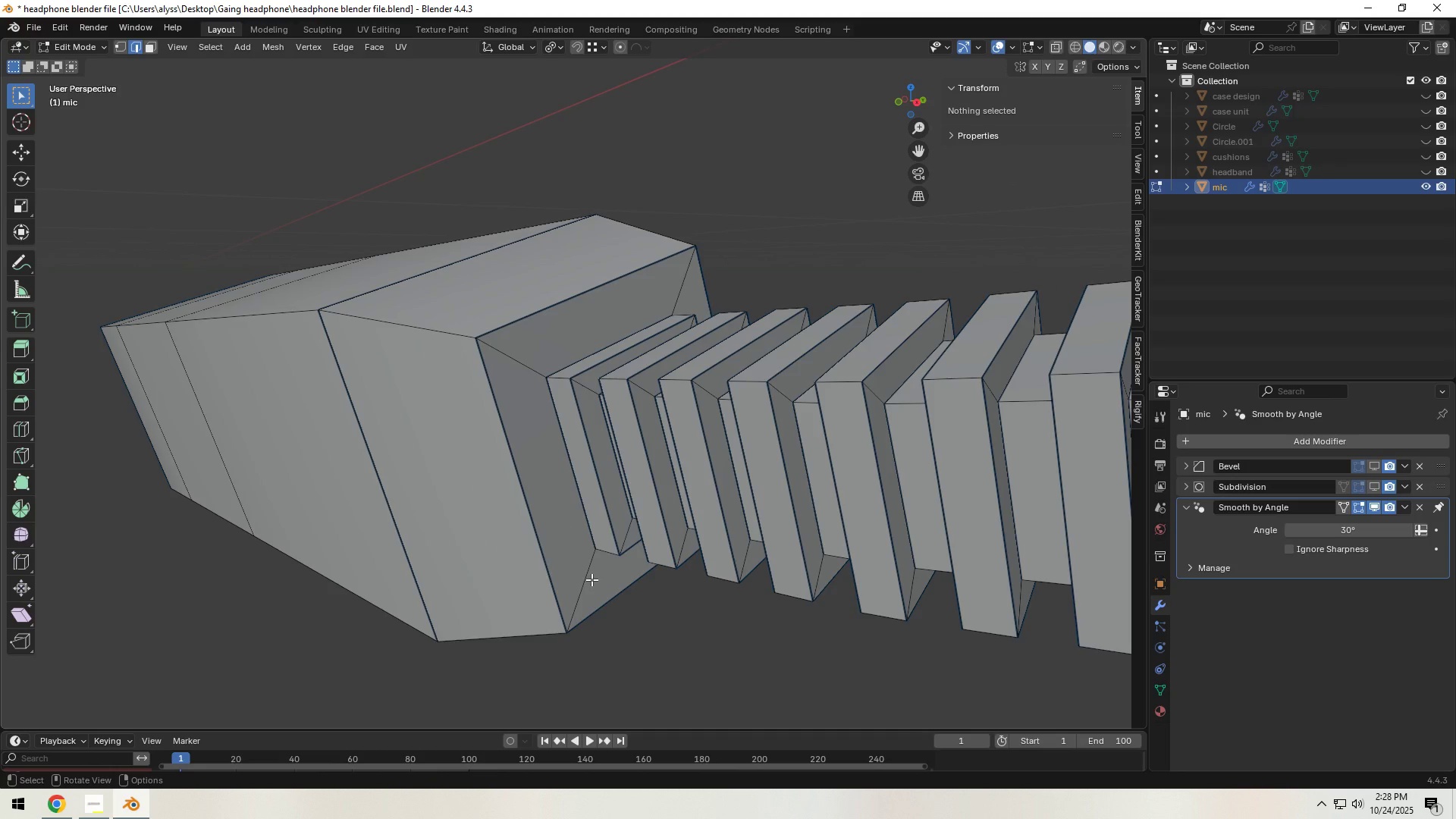 
key(Control+R)
 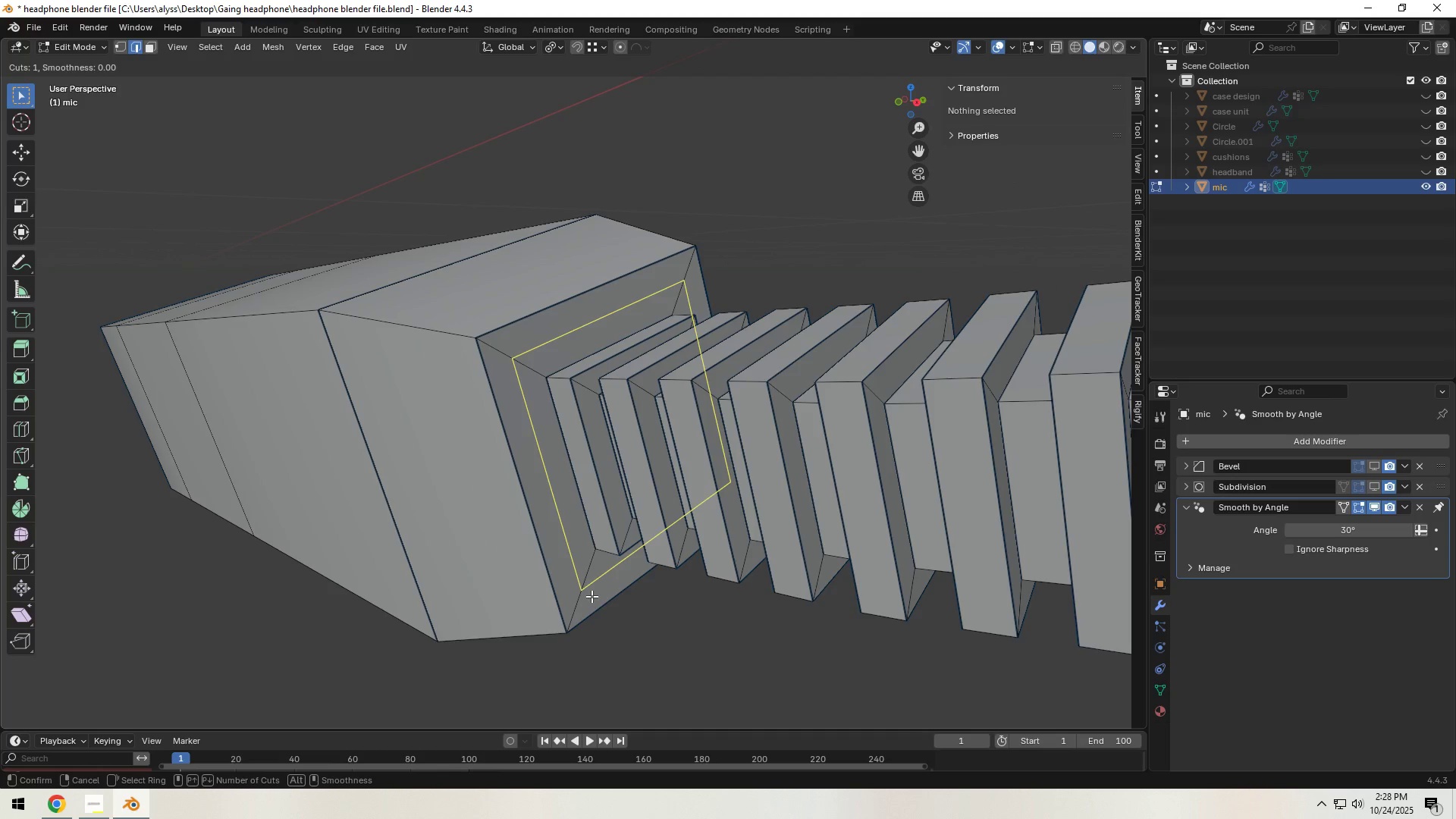 
left_click([592, 596])
 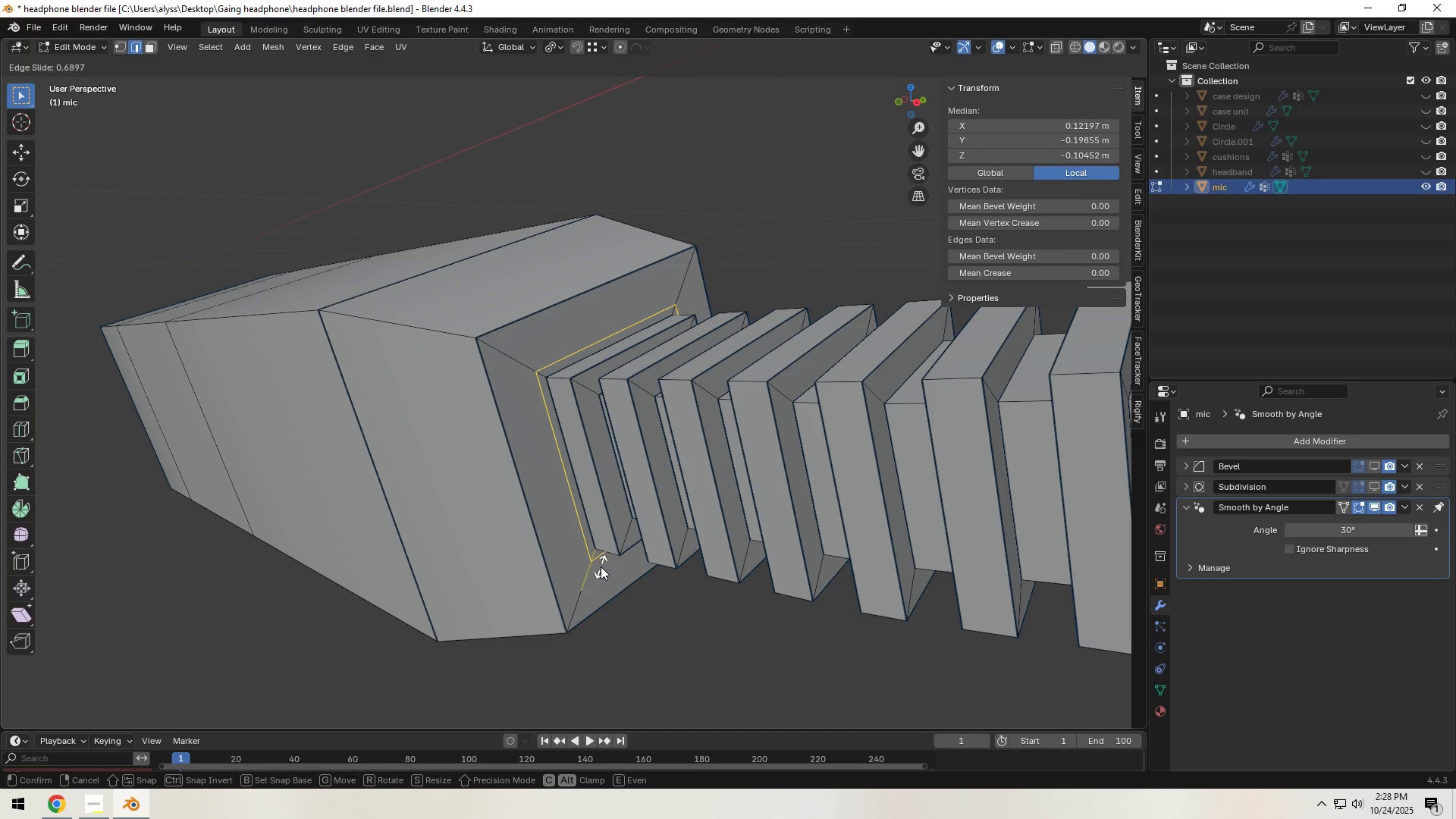 
left_click([601, 566])
 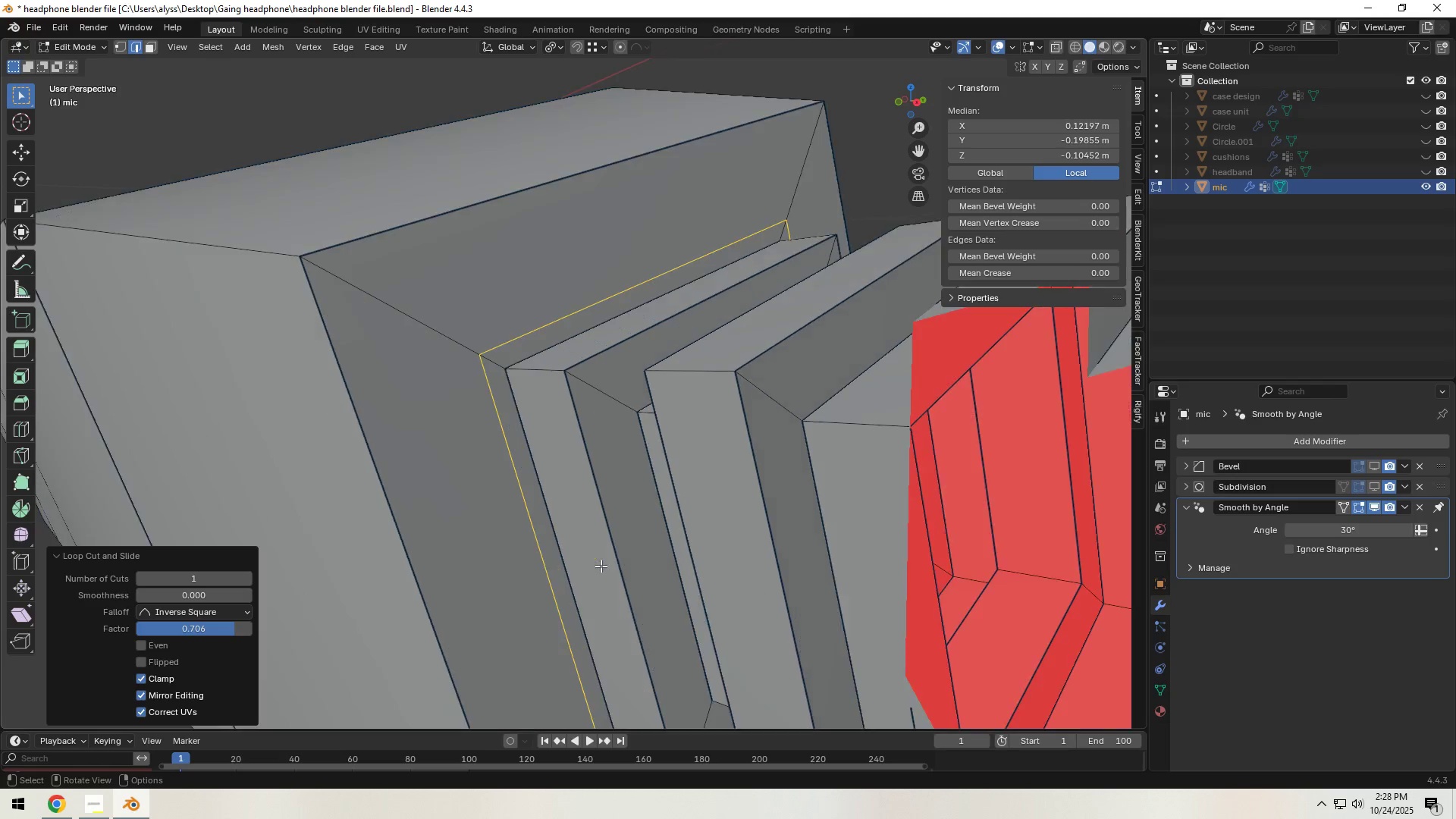 
scroll: coordinate [601, 566], scroll_direction: up, amount: 2.0
 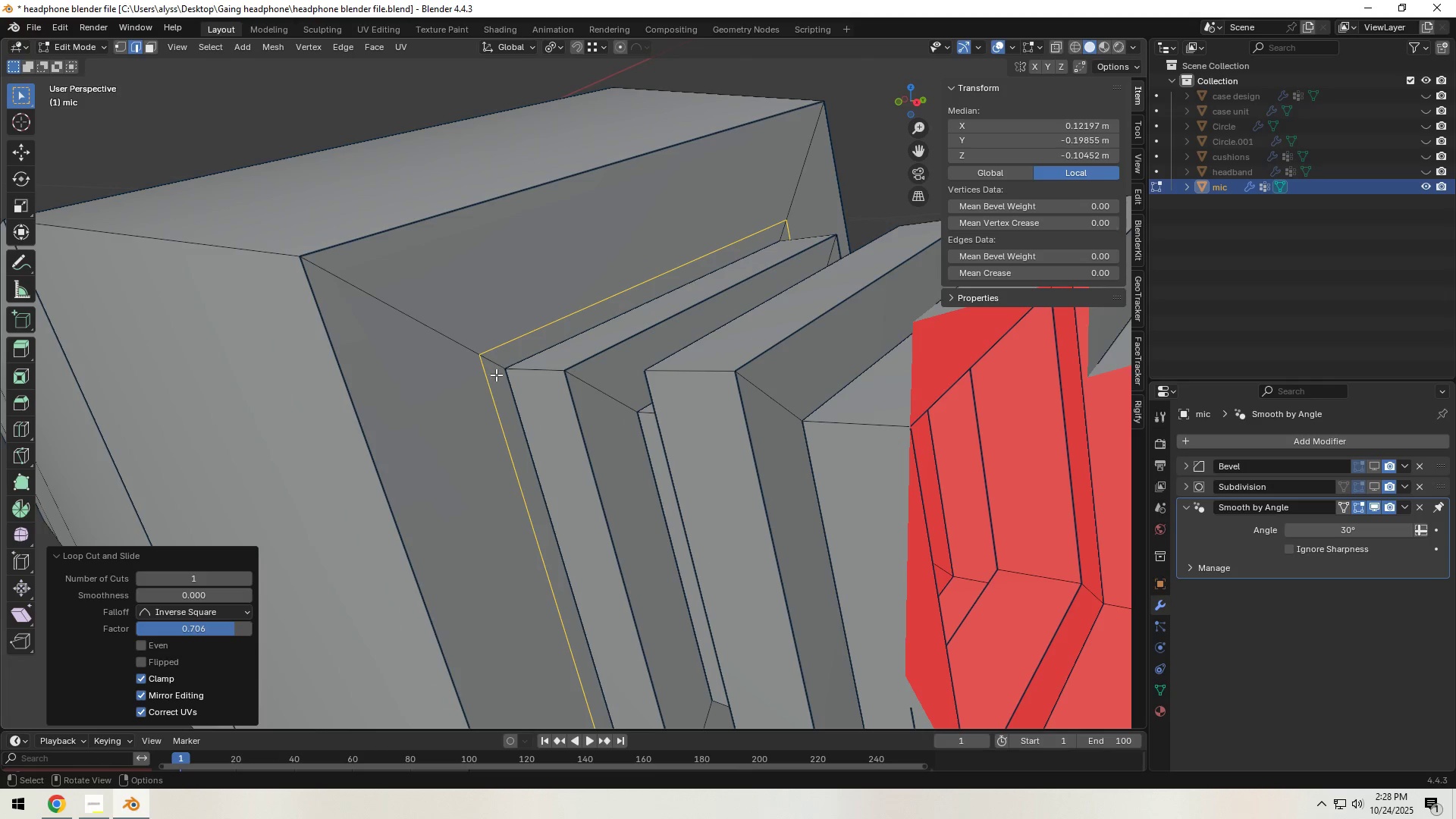 
key(3)
 